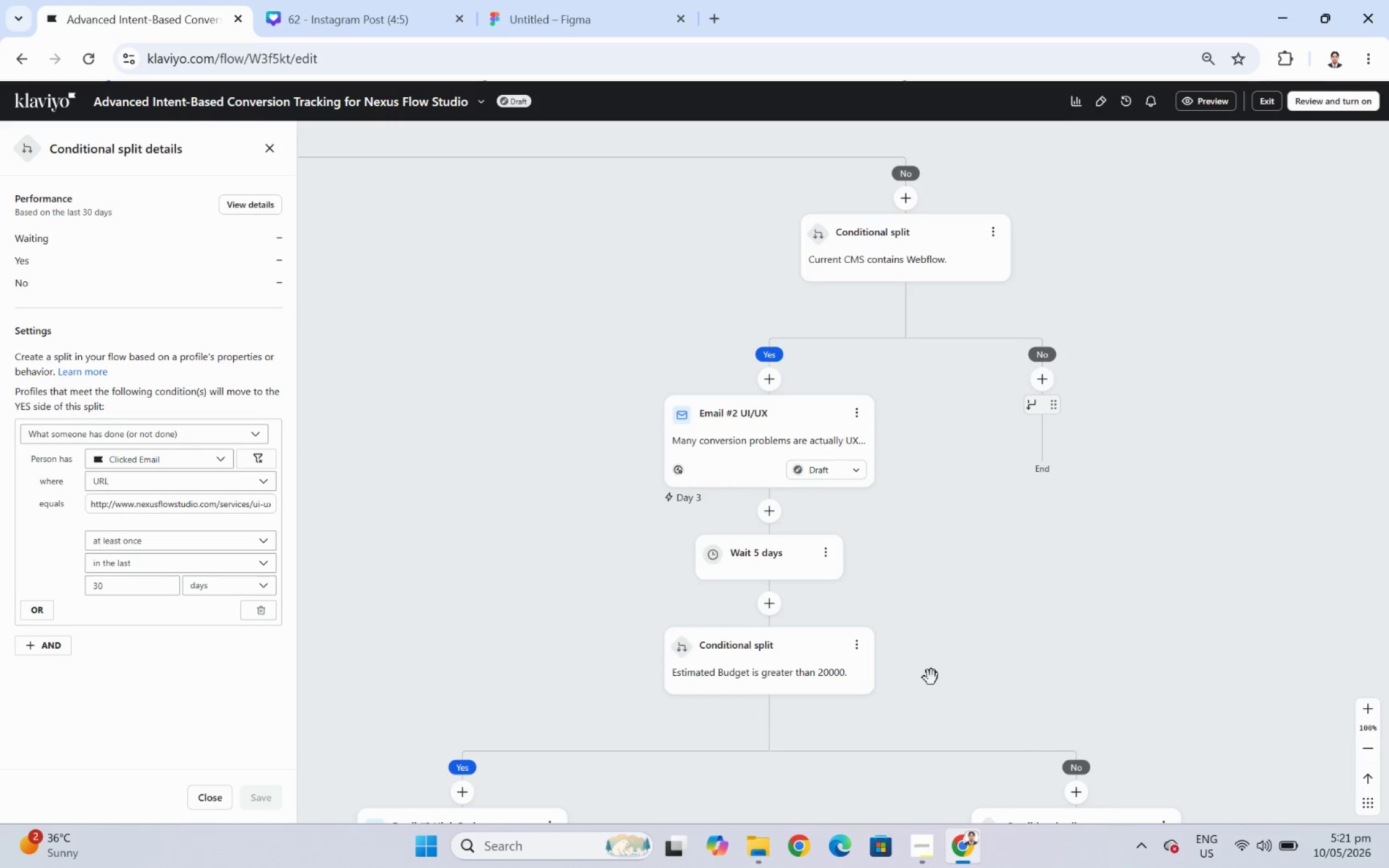 
left_click_drag(start_coordinate=[931, 678], to_coordinate=[1000, 468])
 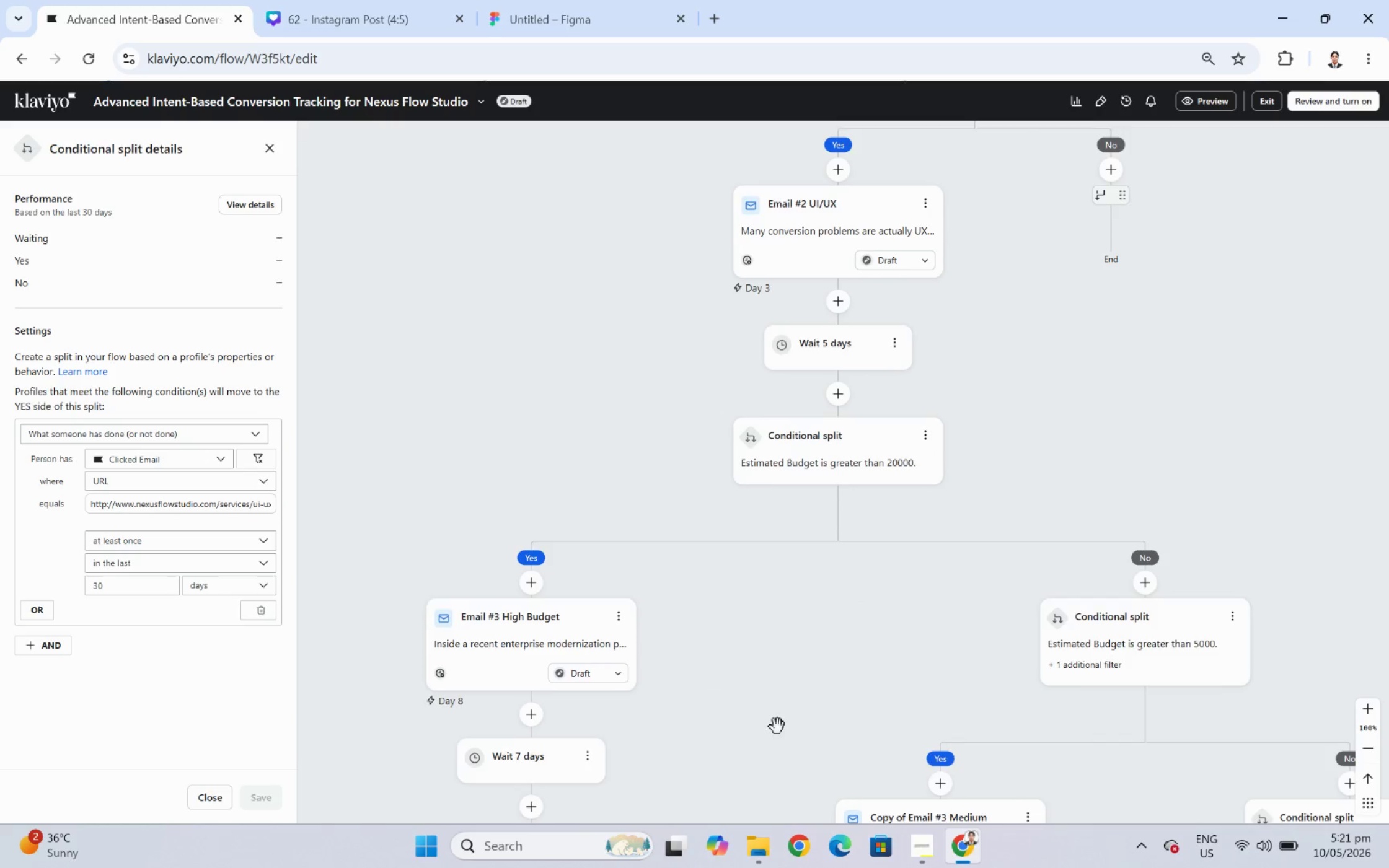 
left_click_drag(start_coordinate=[777, 726], to_coordinate=[889, 501])
 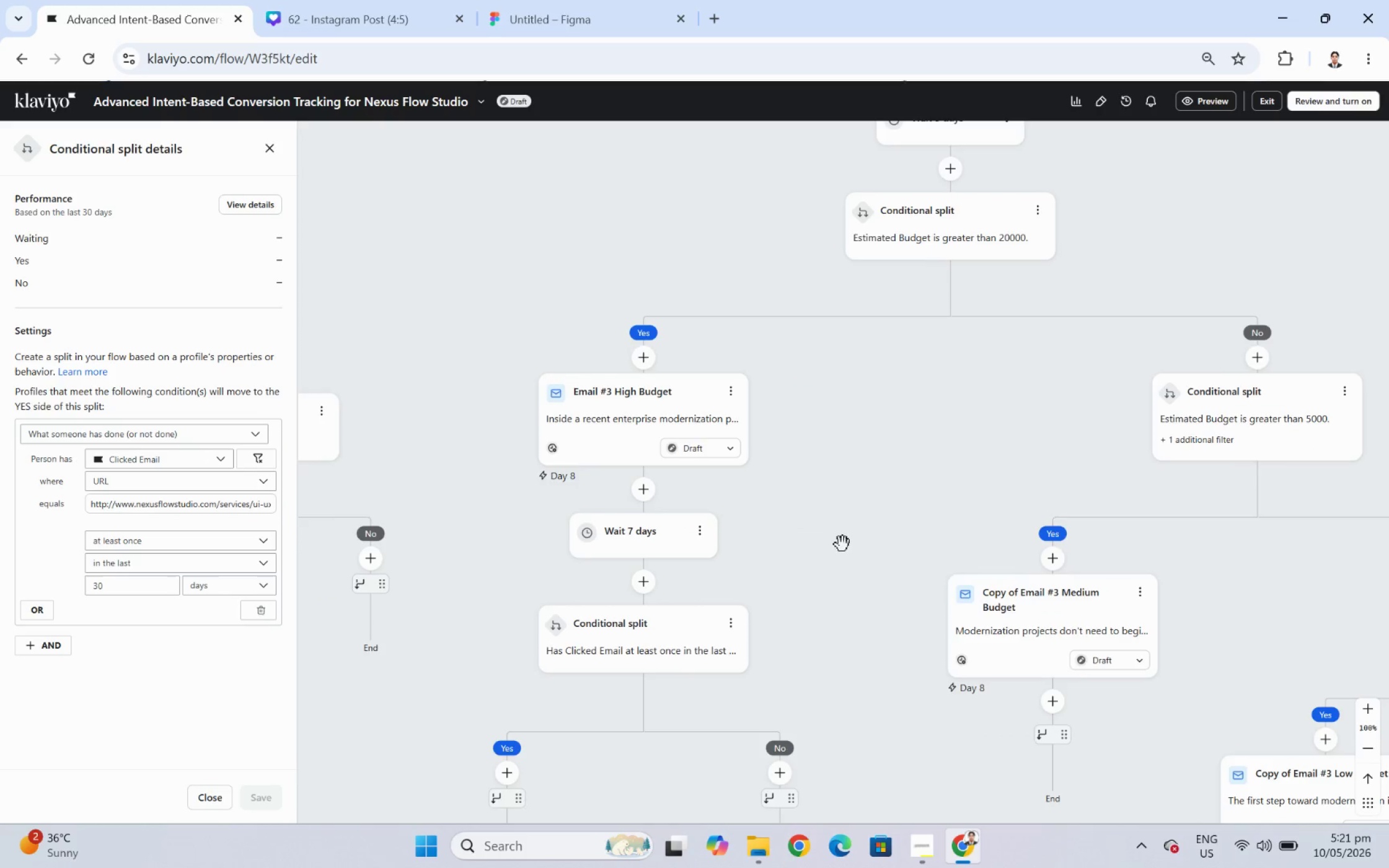 
left_click_drag(start_coordinate=[836, 548], to_coordinate=[924, 421])
 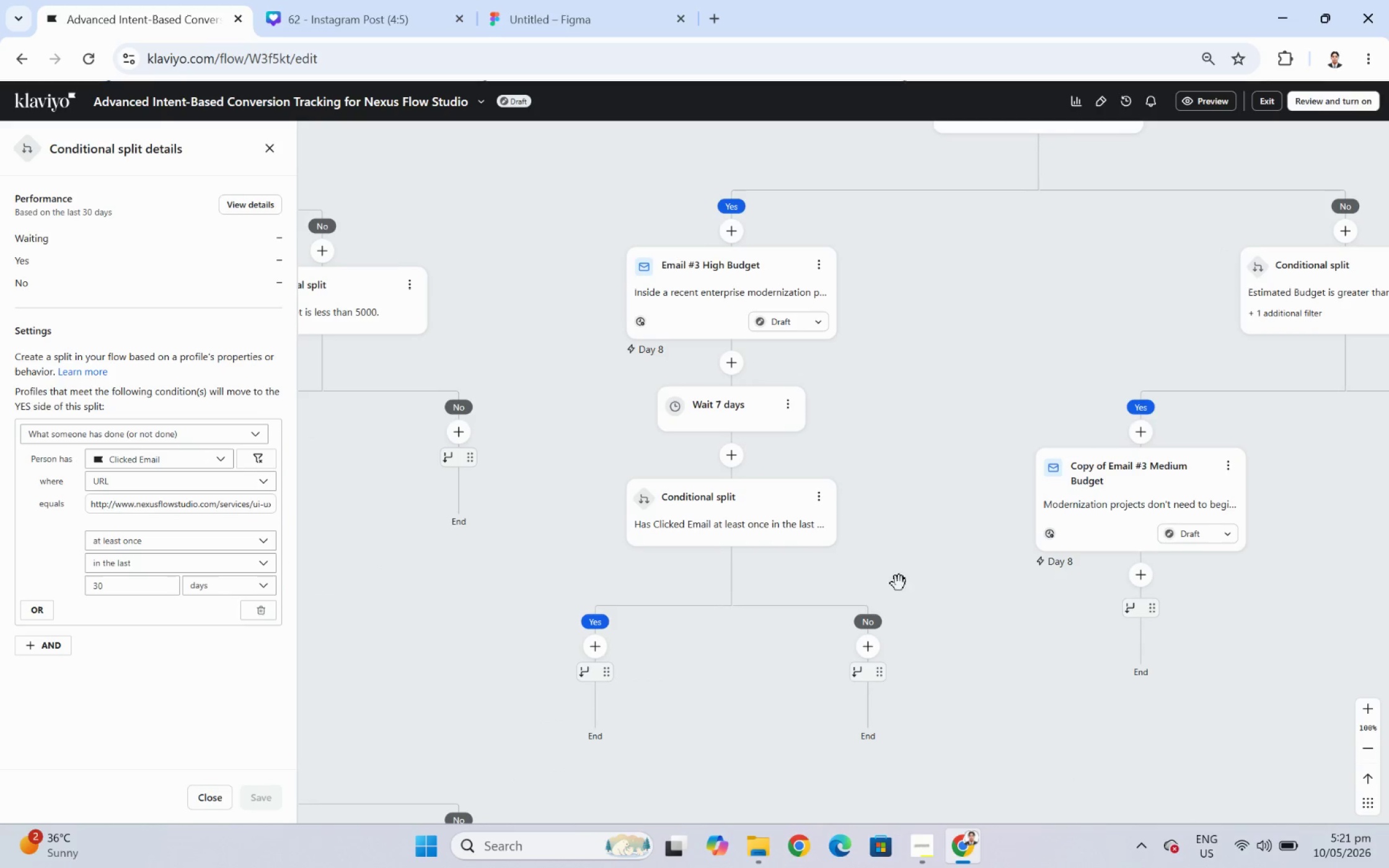 
left_click_drag(start_coordinate=[907, 548], to_coordinate=[929, 437])
 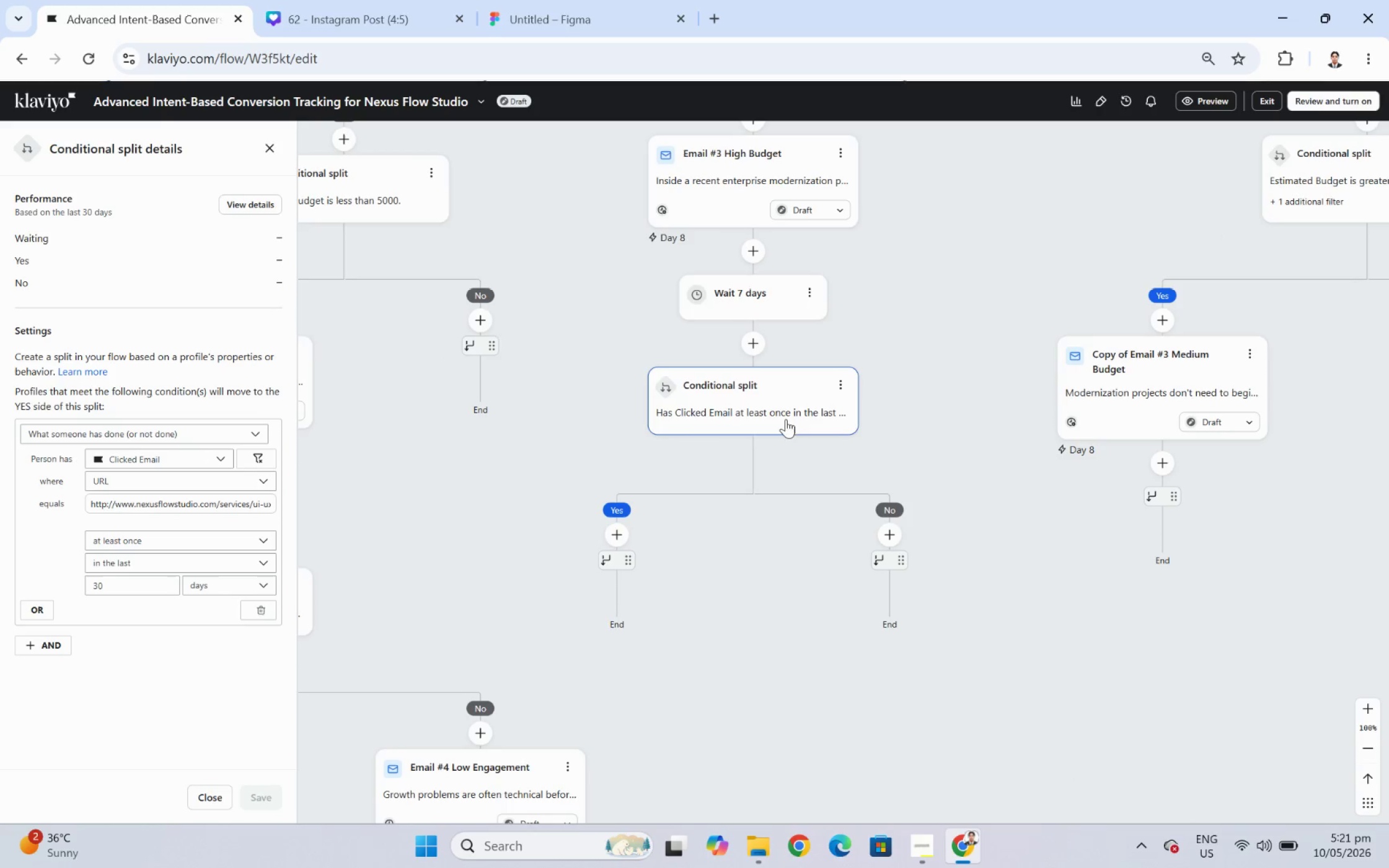 
left_click([770, 411])
 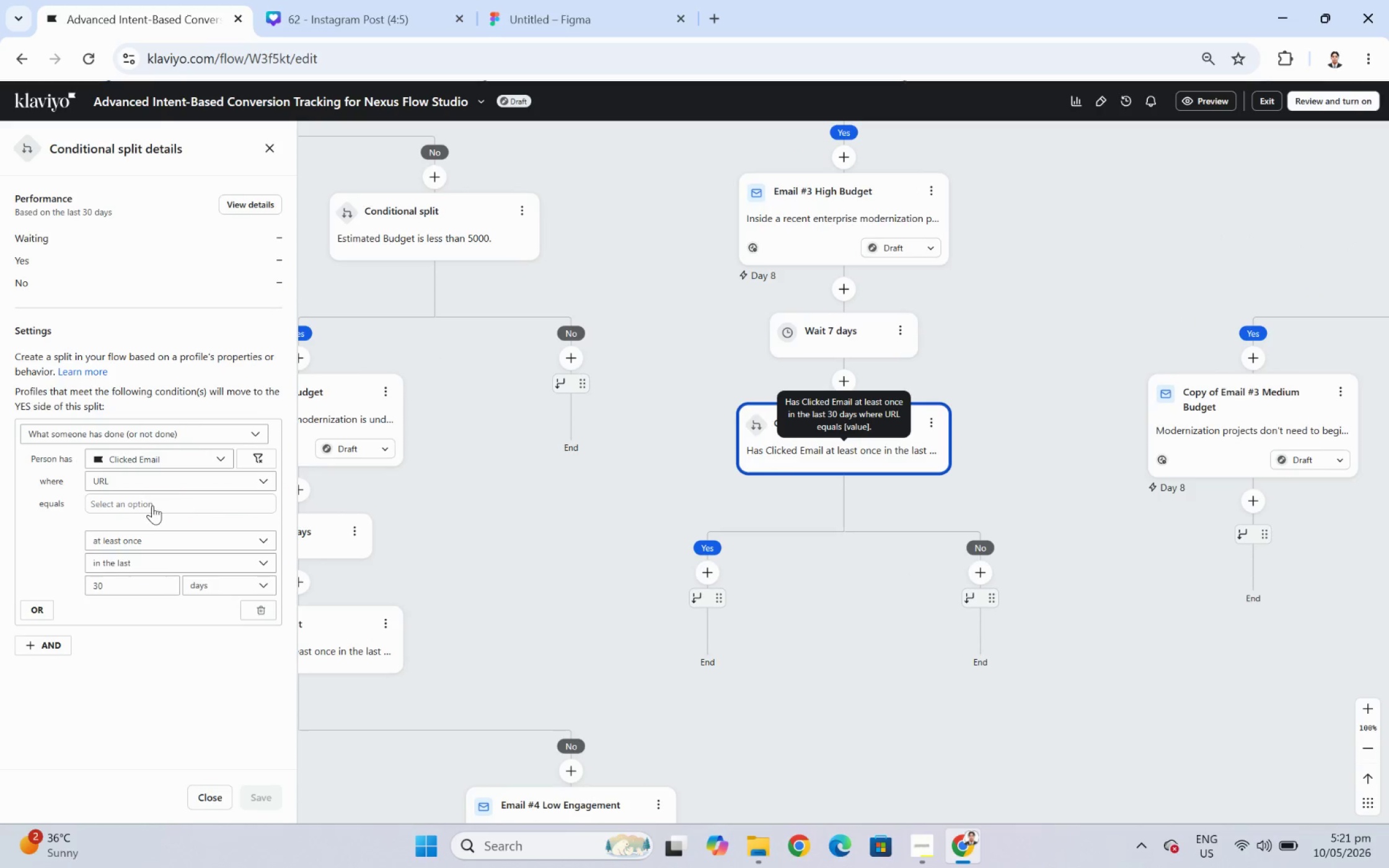 
left_click([160, 506])
 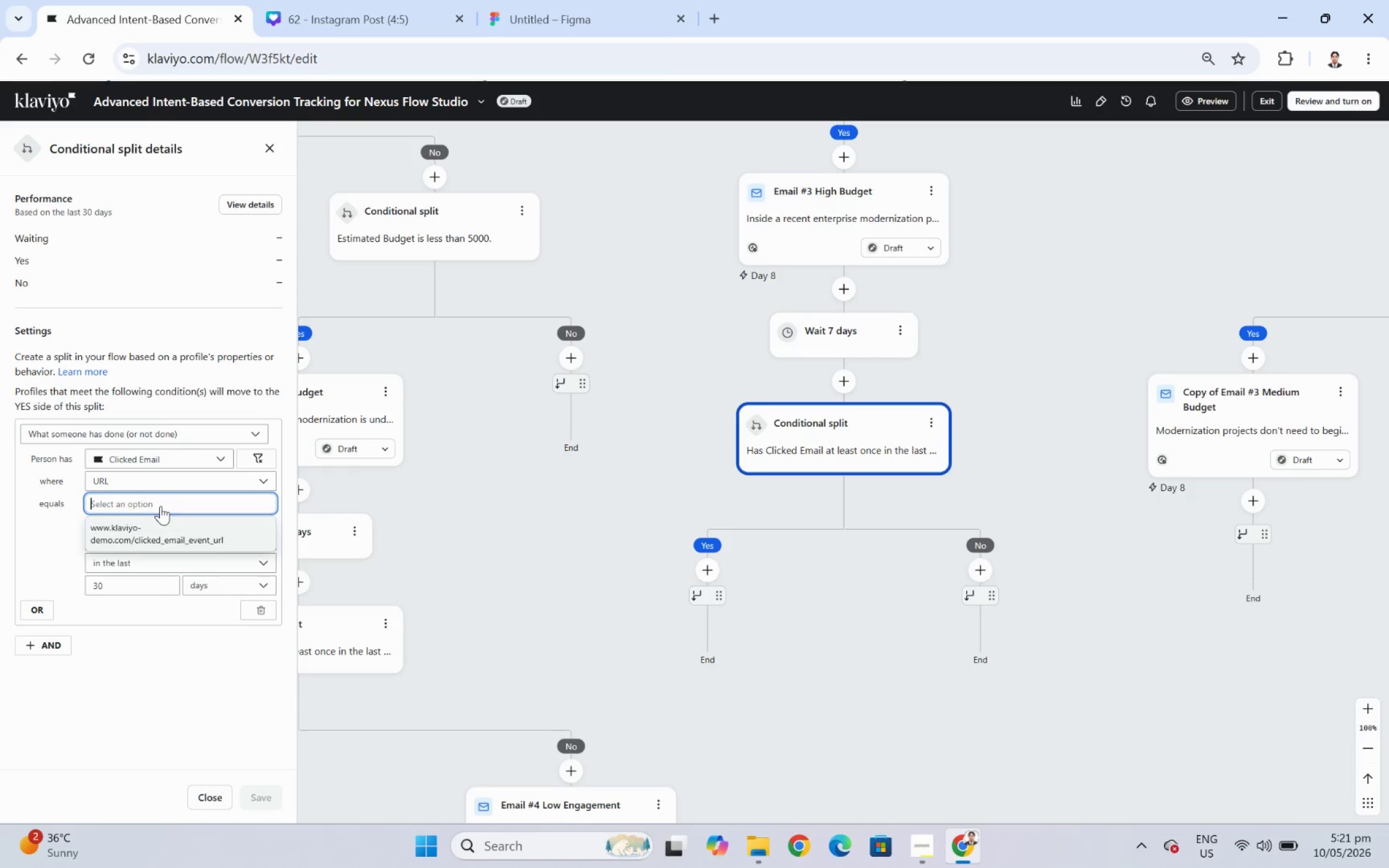 
key(Control+V)
 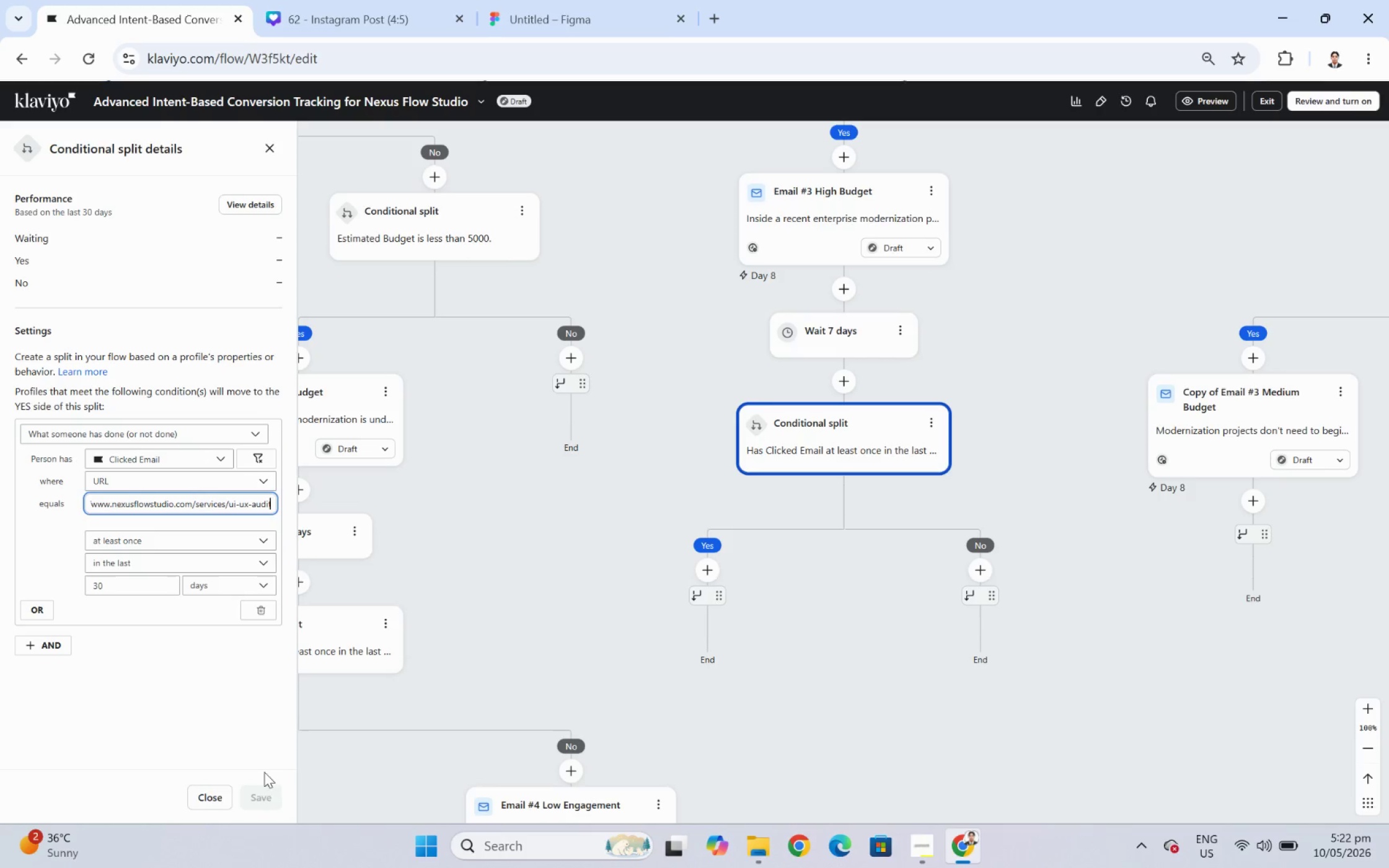 
left_click([258, 749])
 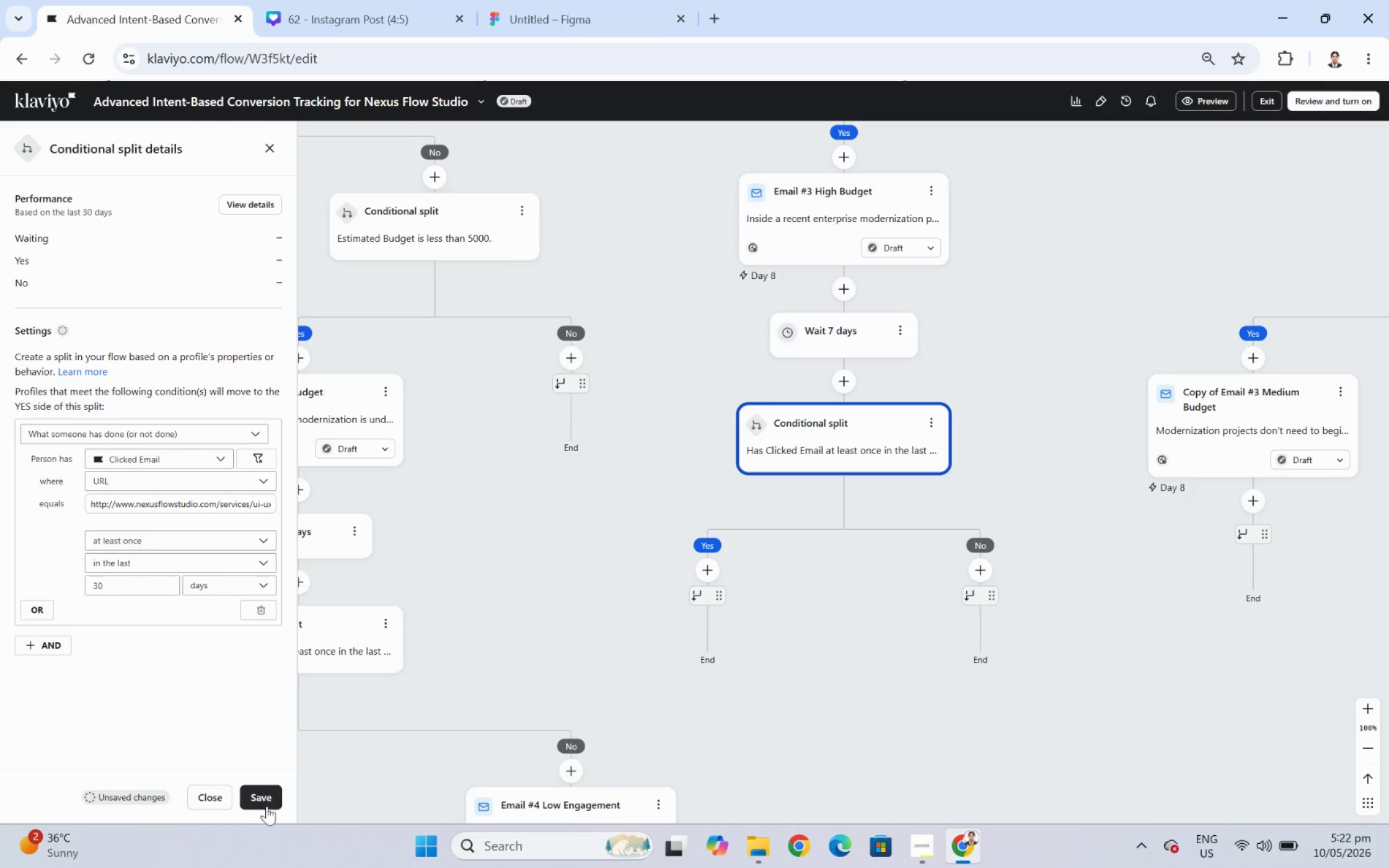 
left_click([267, 809])
 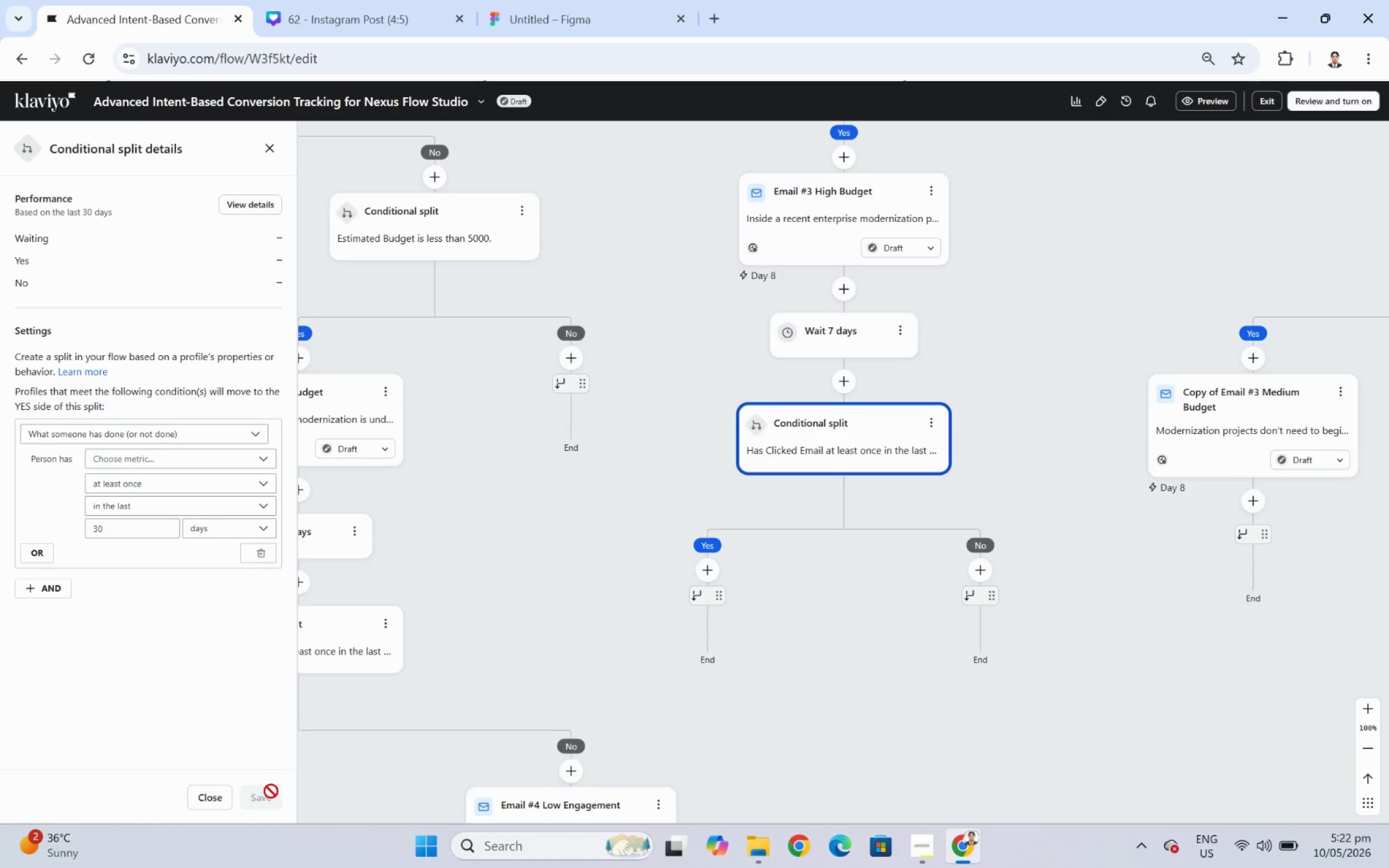 
wait(11.06)
 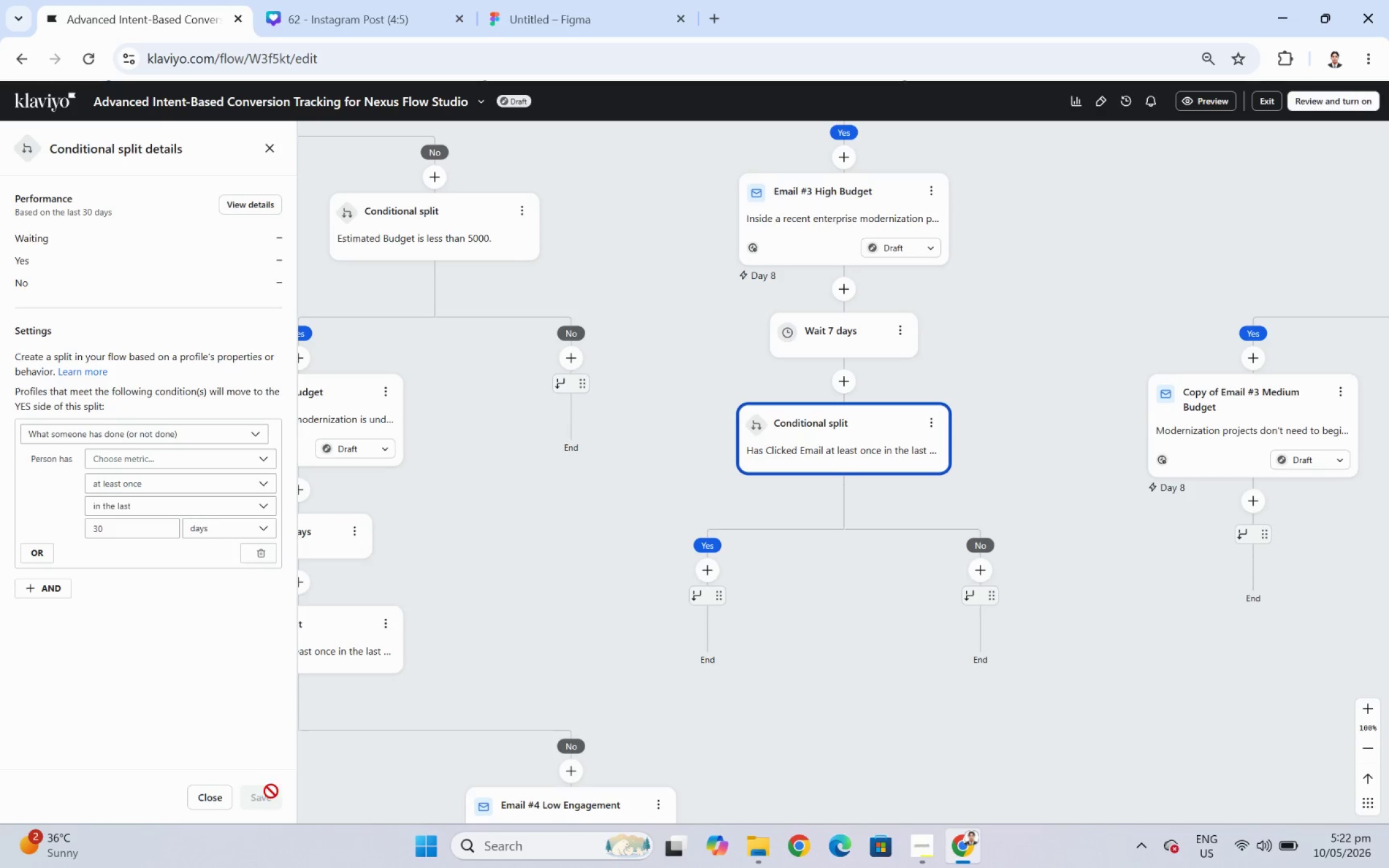 
left_click_drag(start_coordinate=[876, 693], to_coordinate=[1002, 600])
 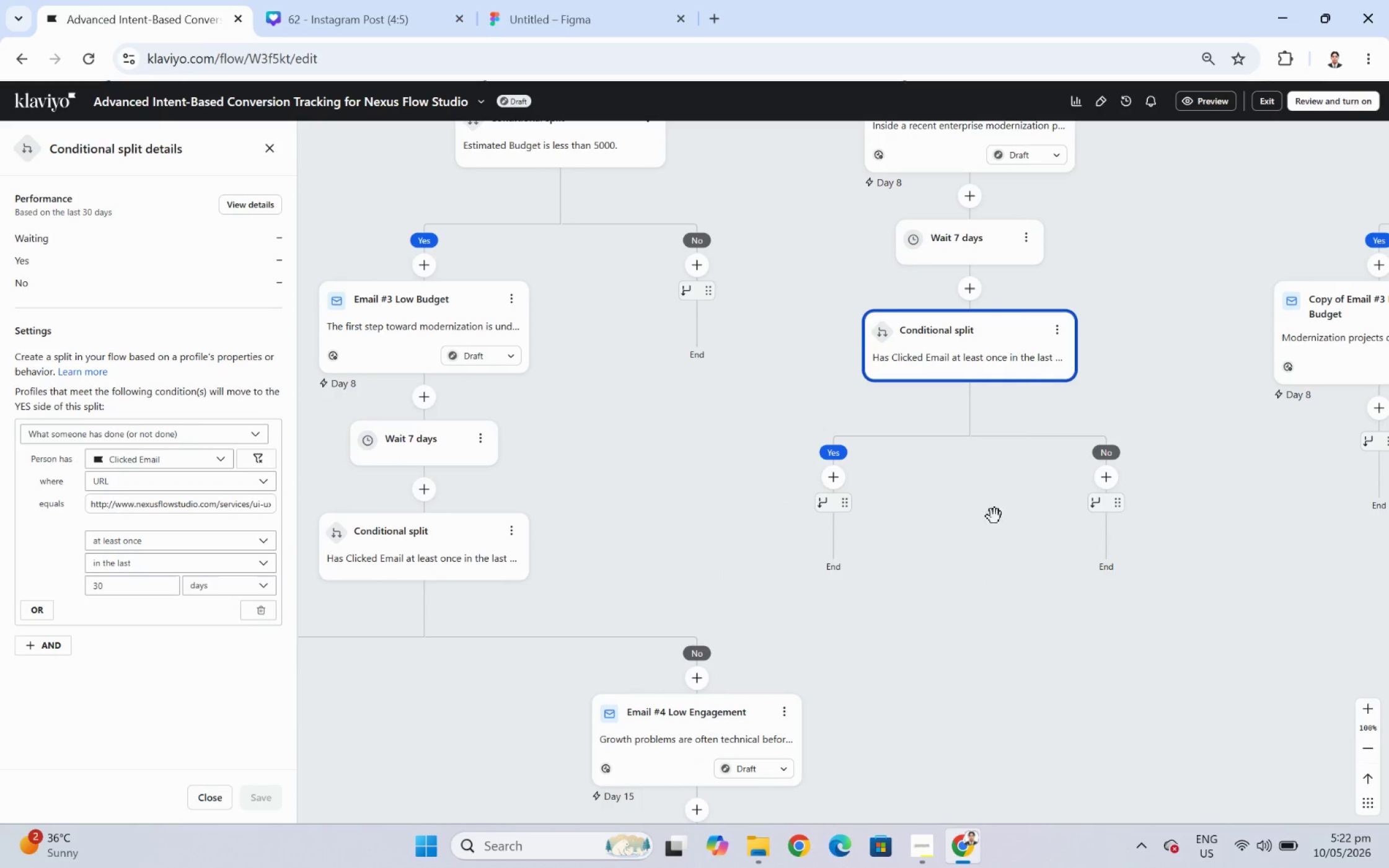 
left_click_drag(start_coordinate=[994, 548], to_coordinate=[1000, 607])
 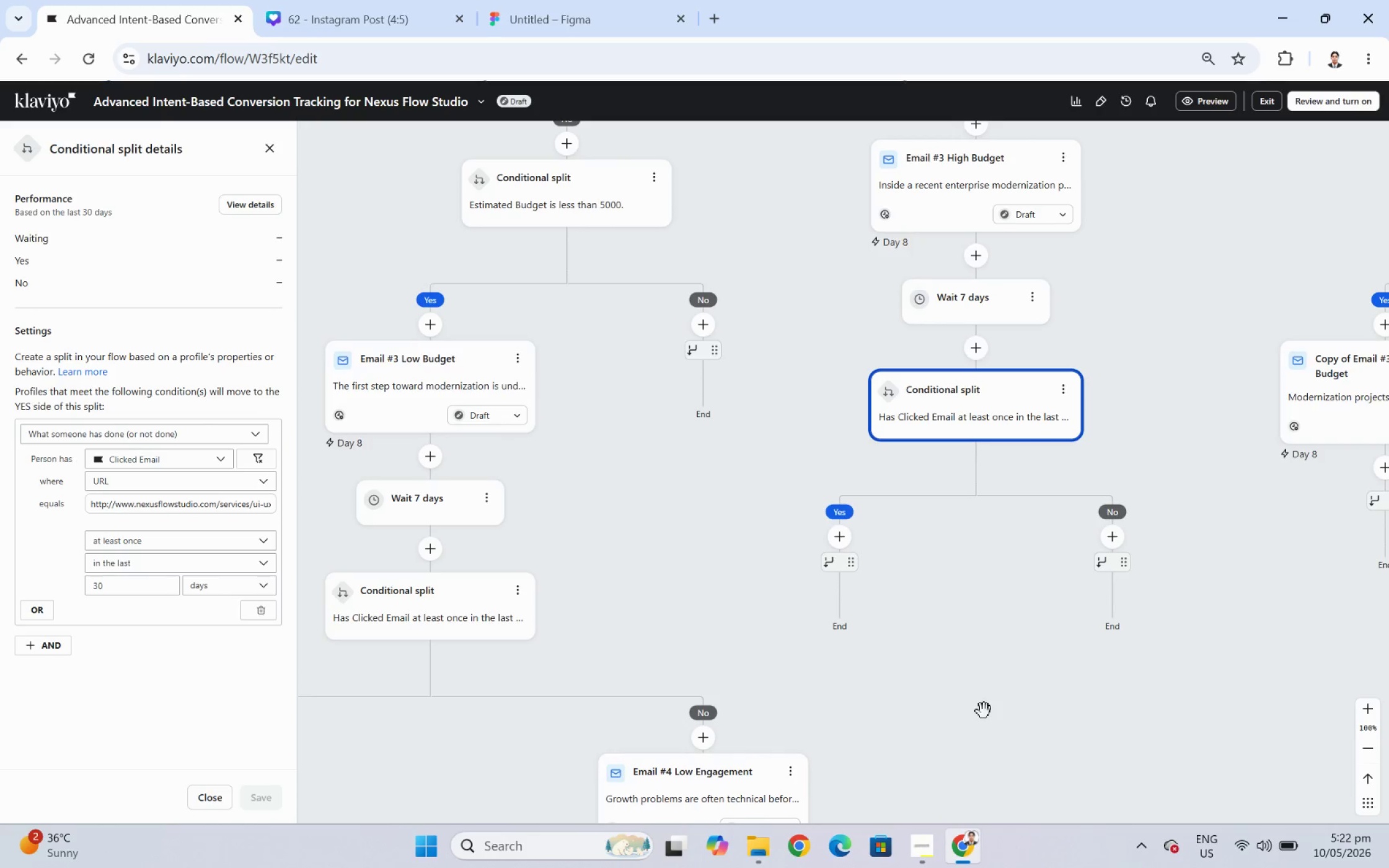 
left_click_drag(start_coordinate=[984, 711], to_coordinate=[1168, 540])
 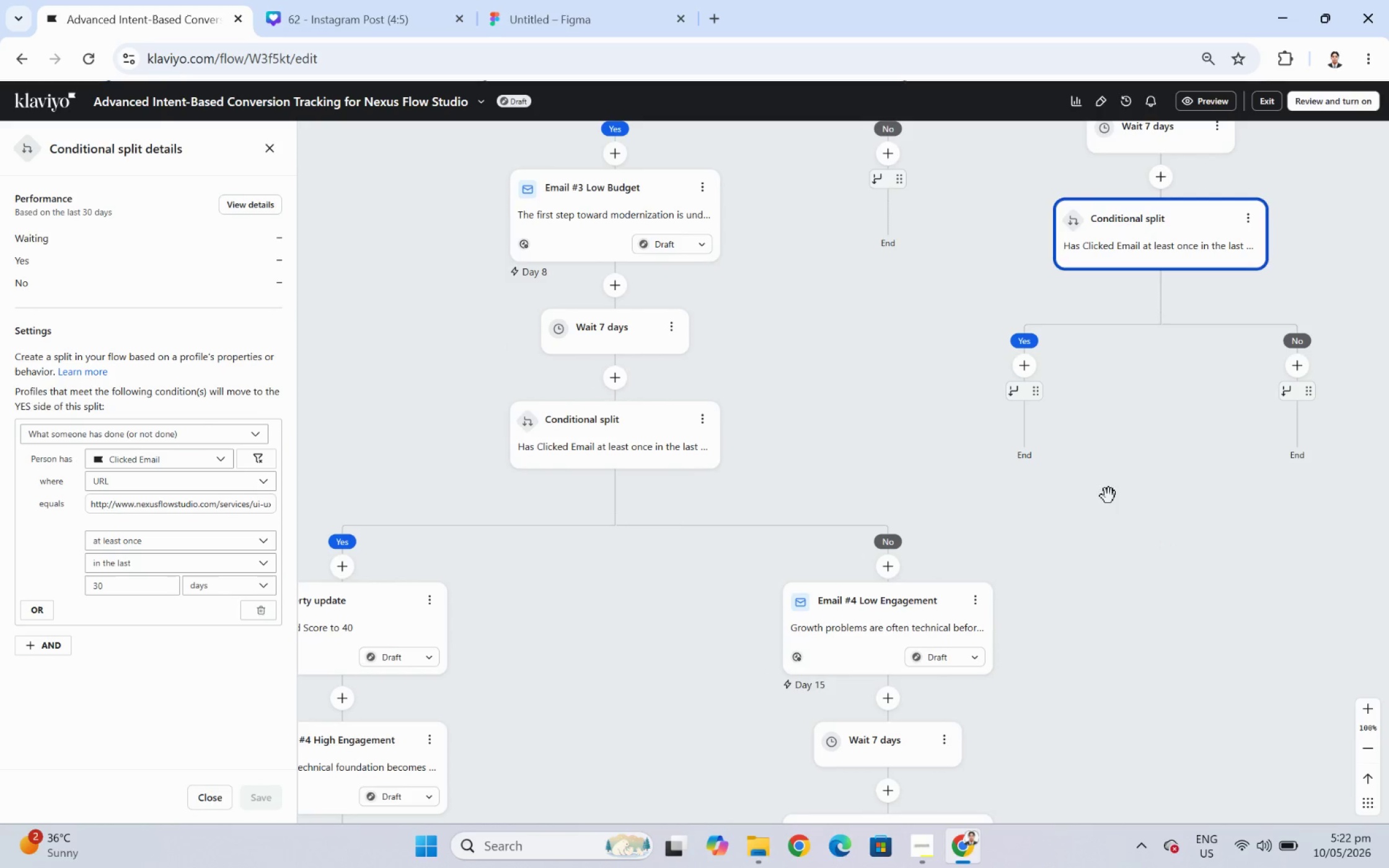 
left_click_drag(start_coordinate=[1116, 501], to_coordinate=[1133, 510])
 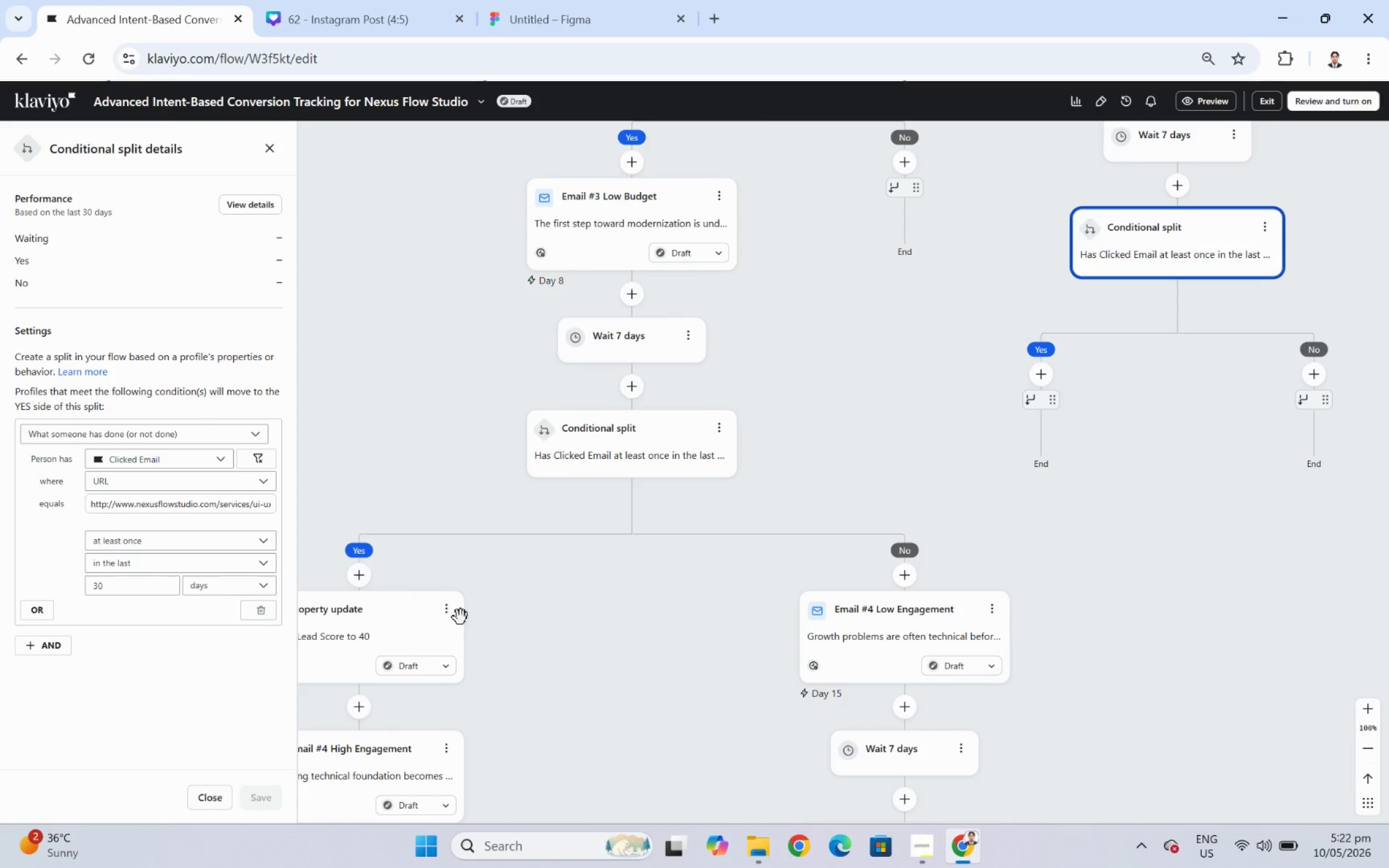 
left_click([444, 613])
 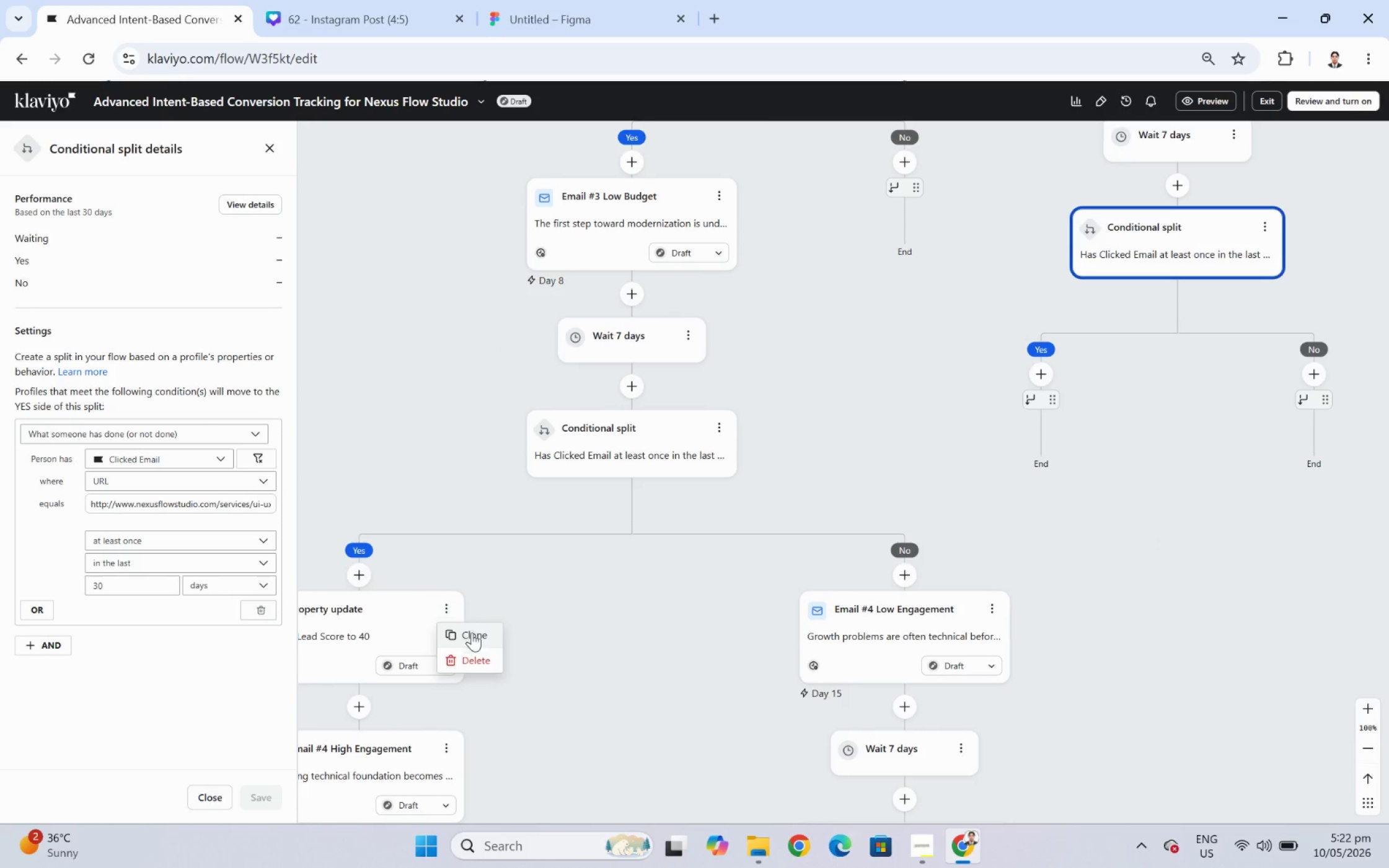 
left_click([472, 641])
 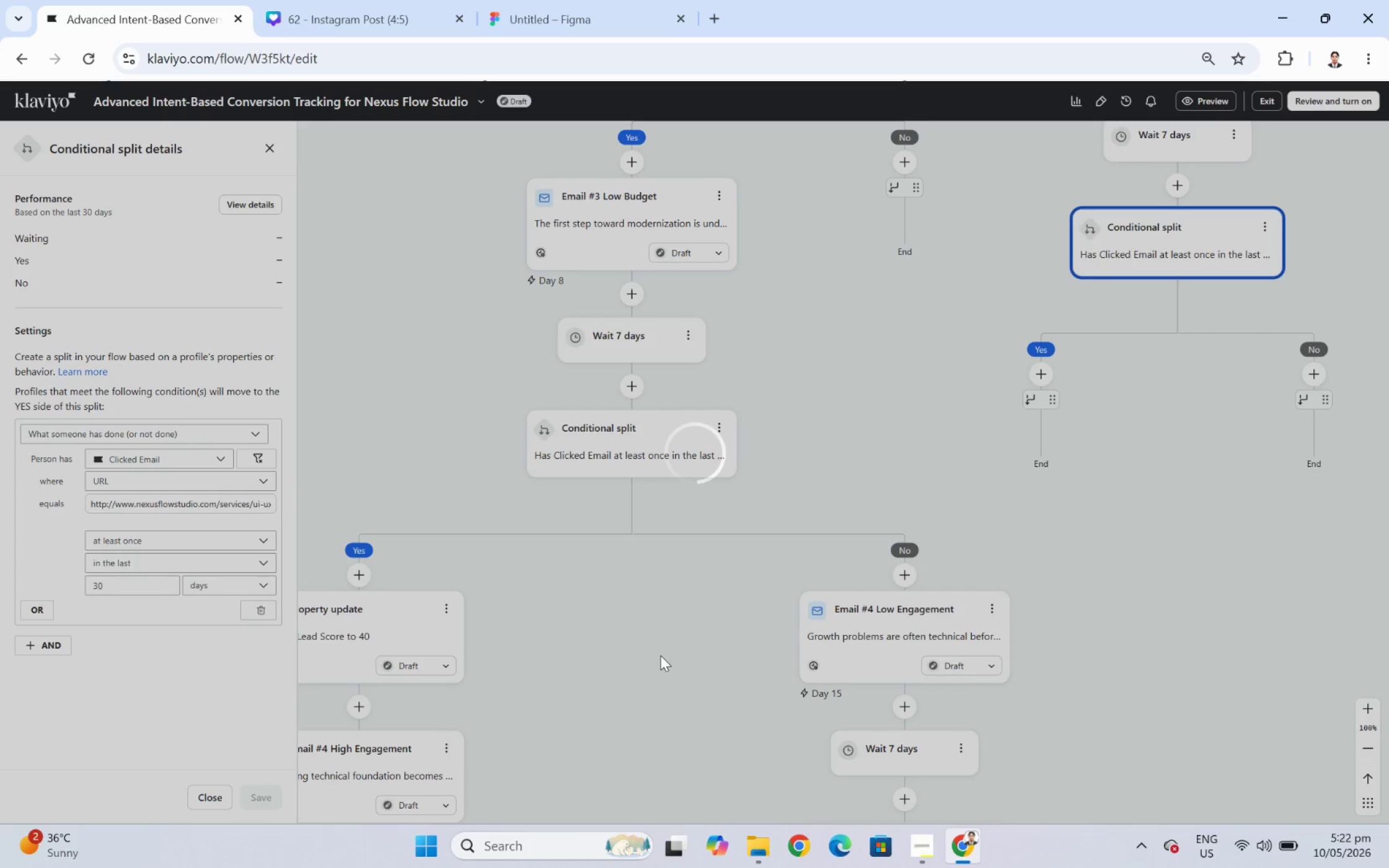 
wait(6.19)
 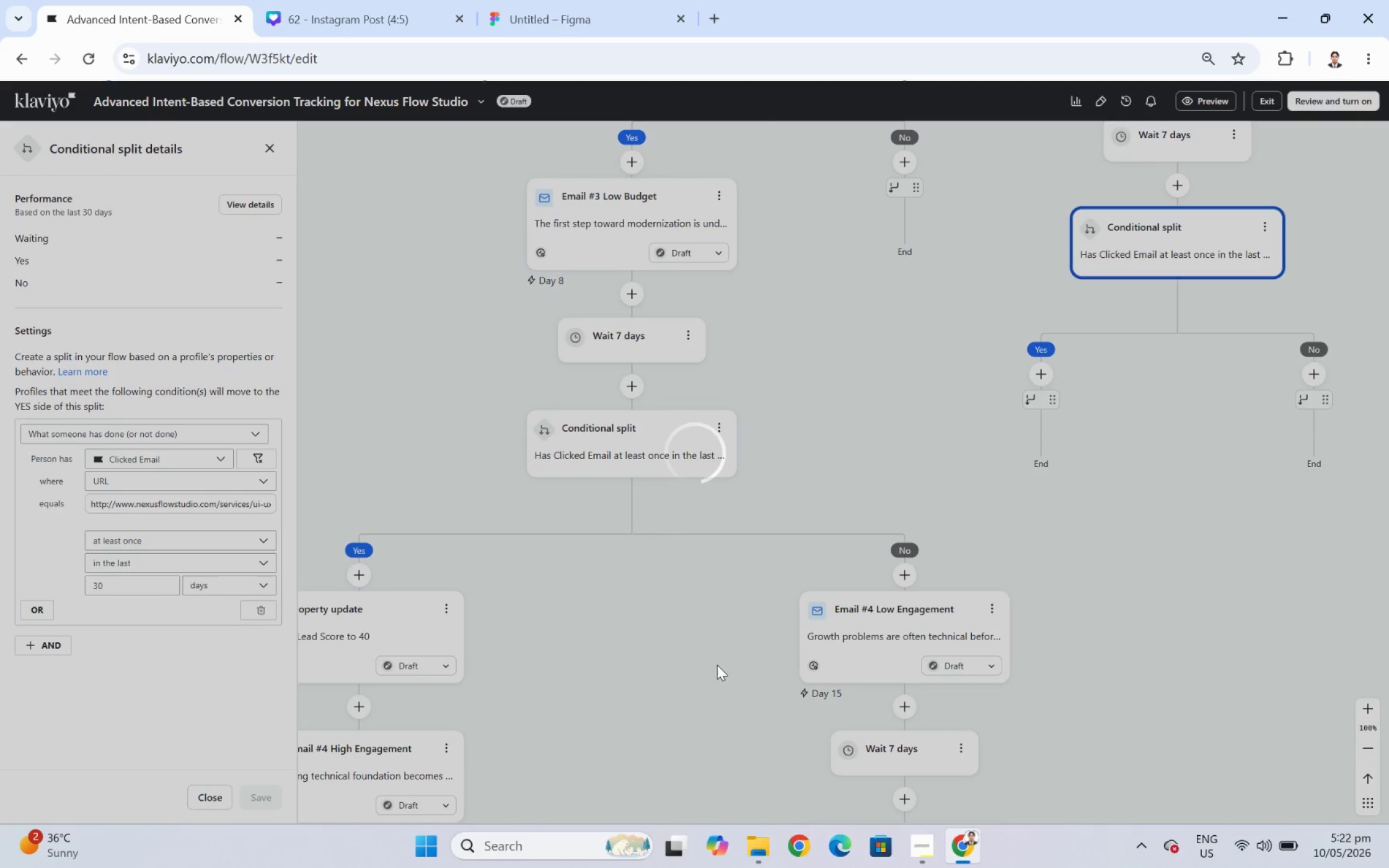 
left_click_drag(start_coordinate=[358, 629], to_coordinate=[1090, 400])
 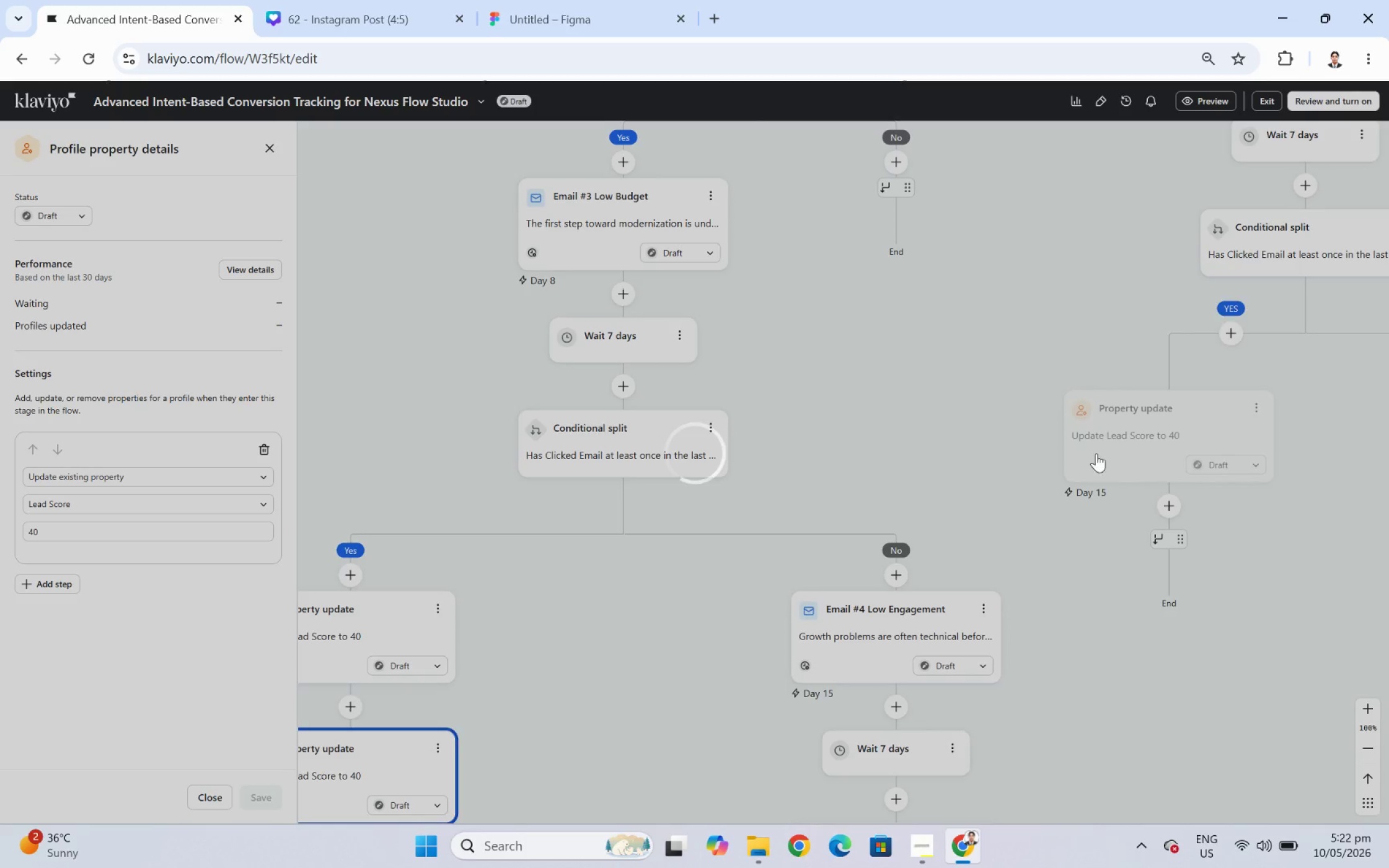 
wait(6.56)
 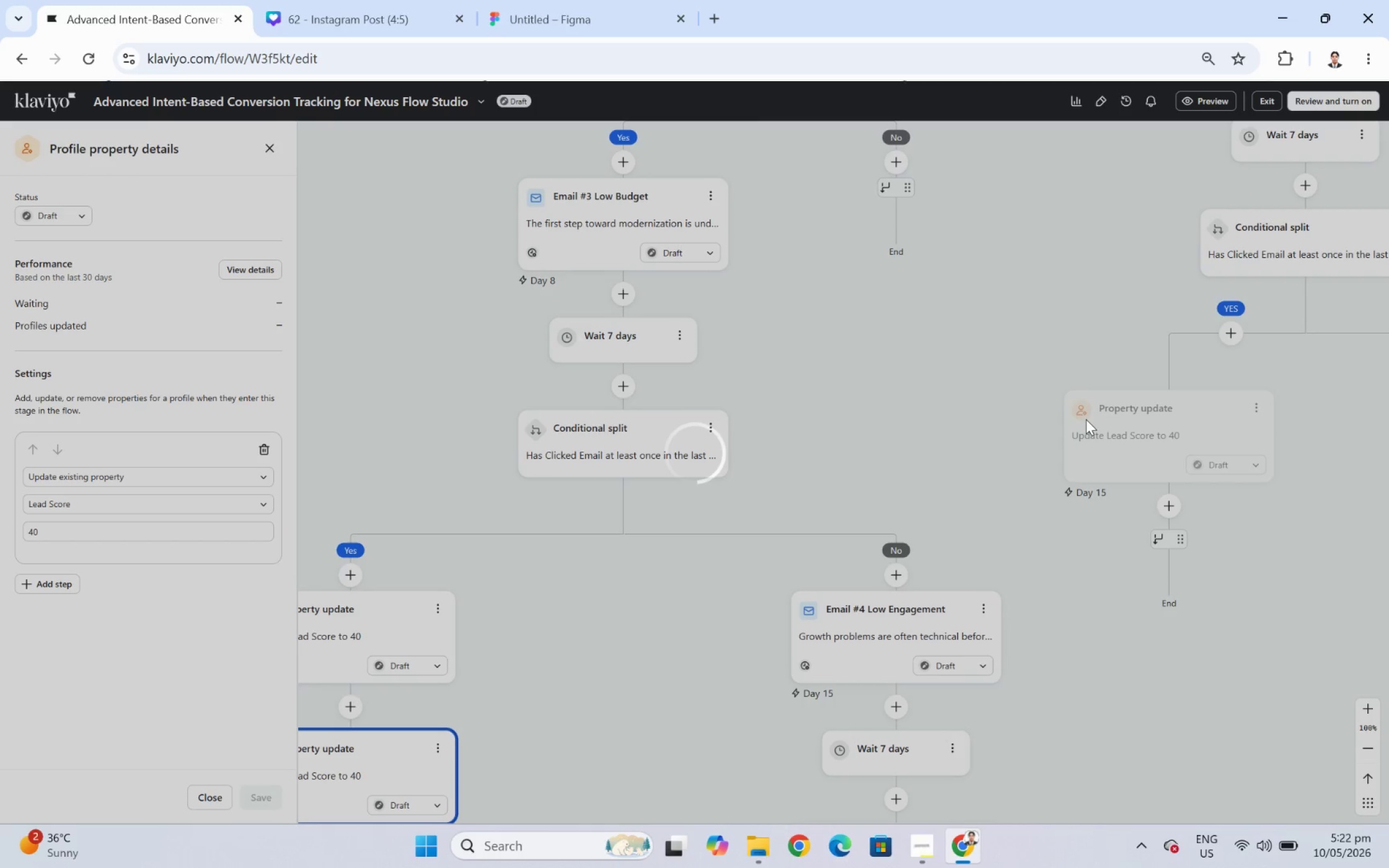 
double_click([140, 535])
 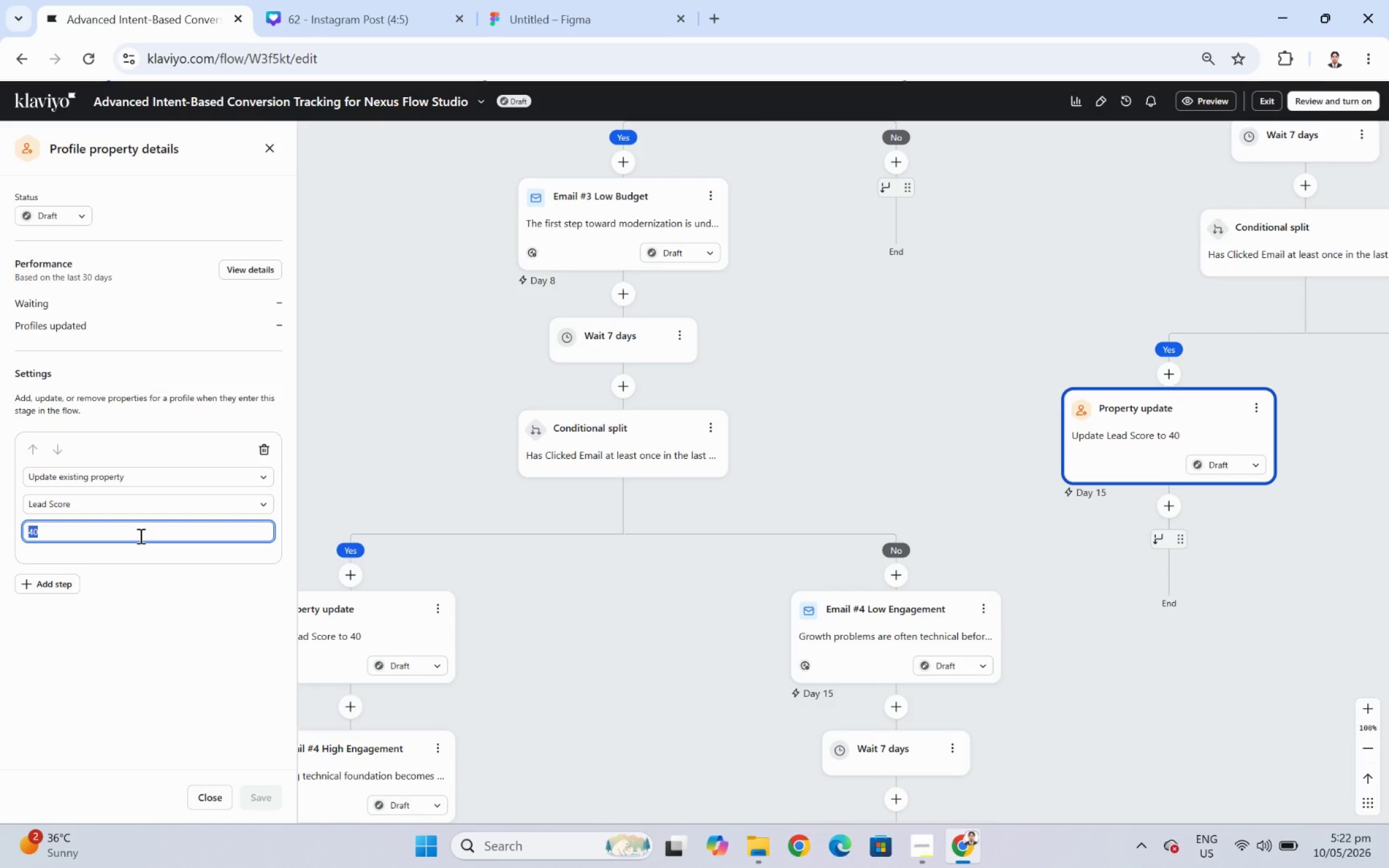 
key(Numpad7)
 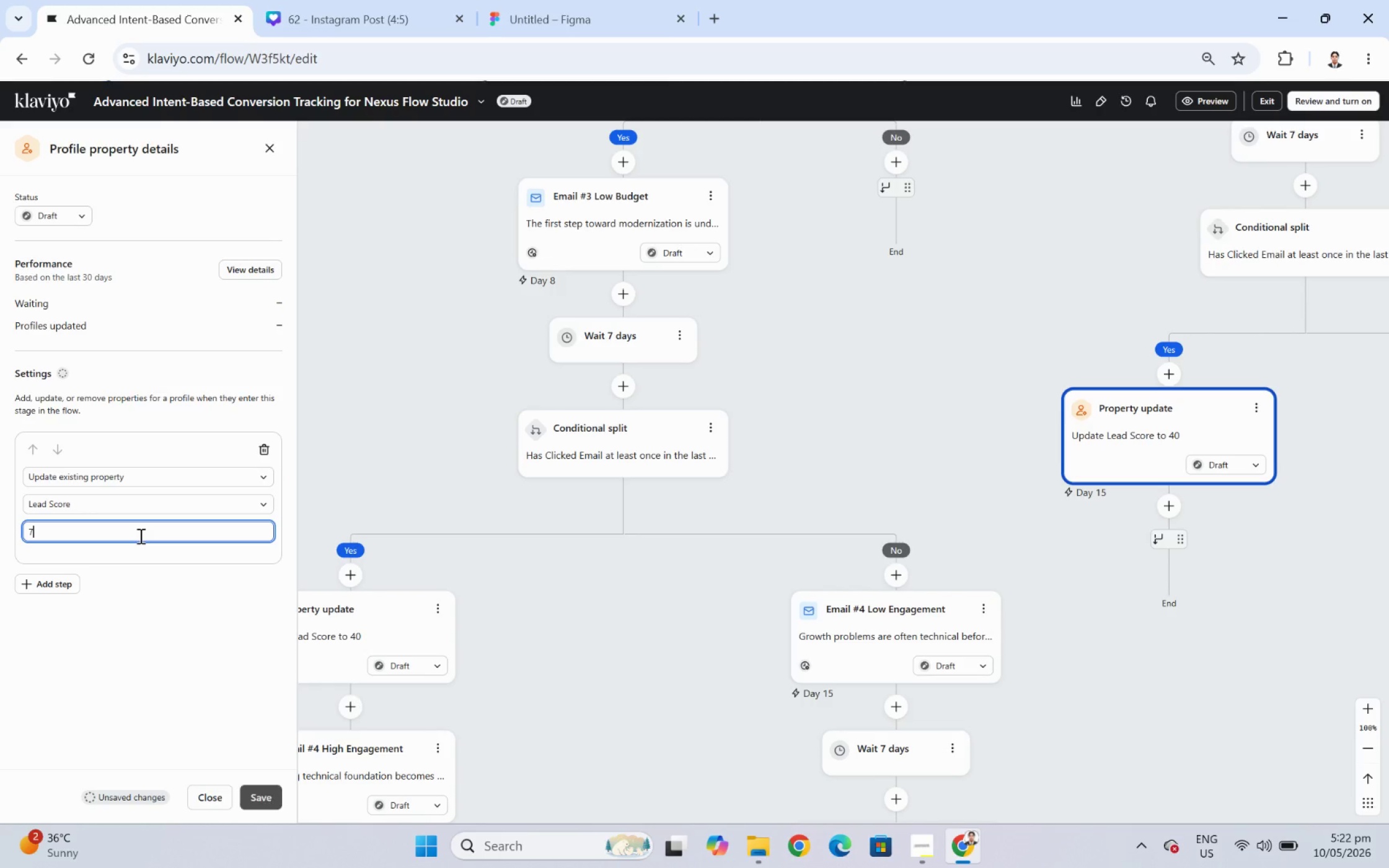 
key(Numpad0)
 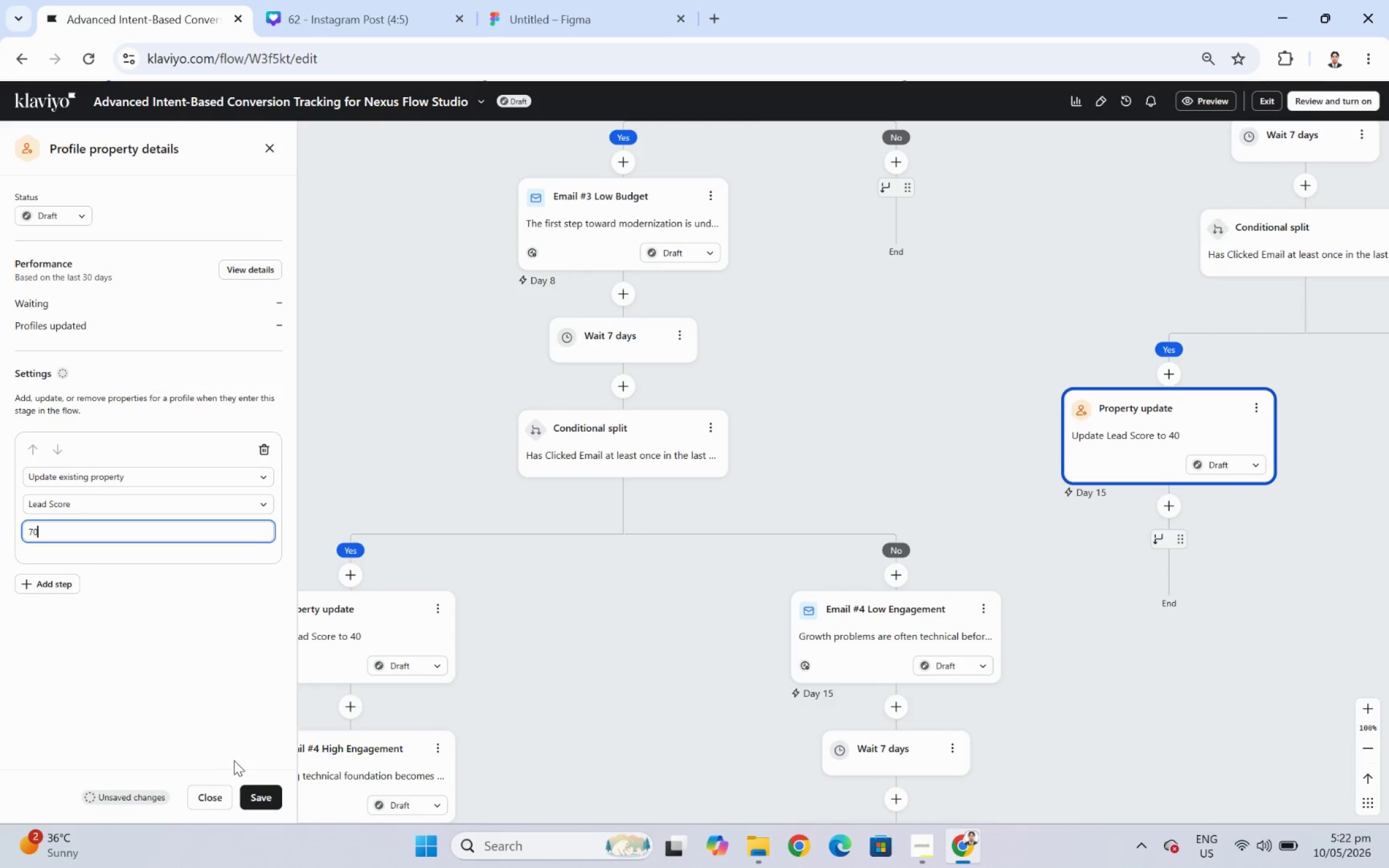 
left_click([254, 797])
 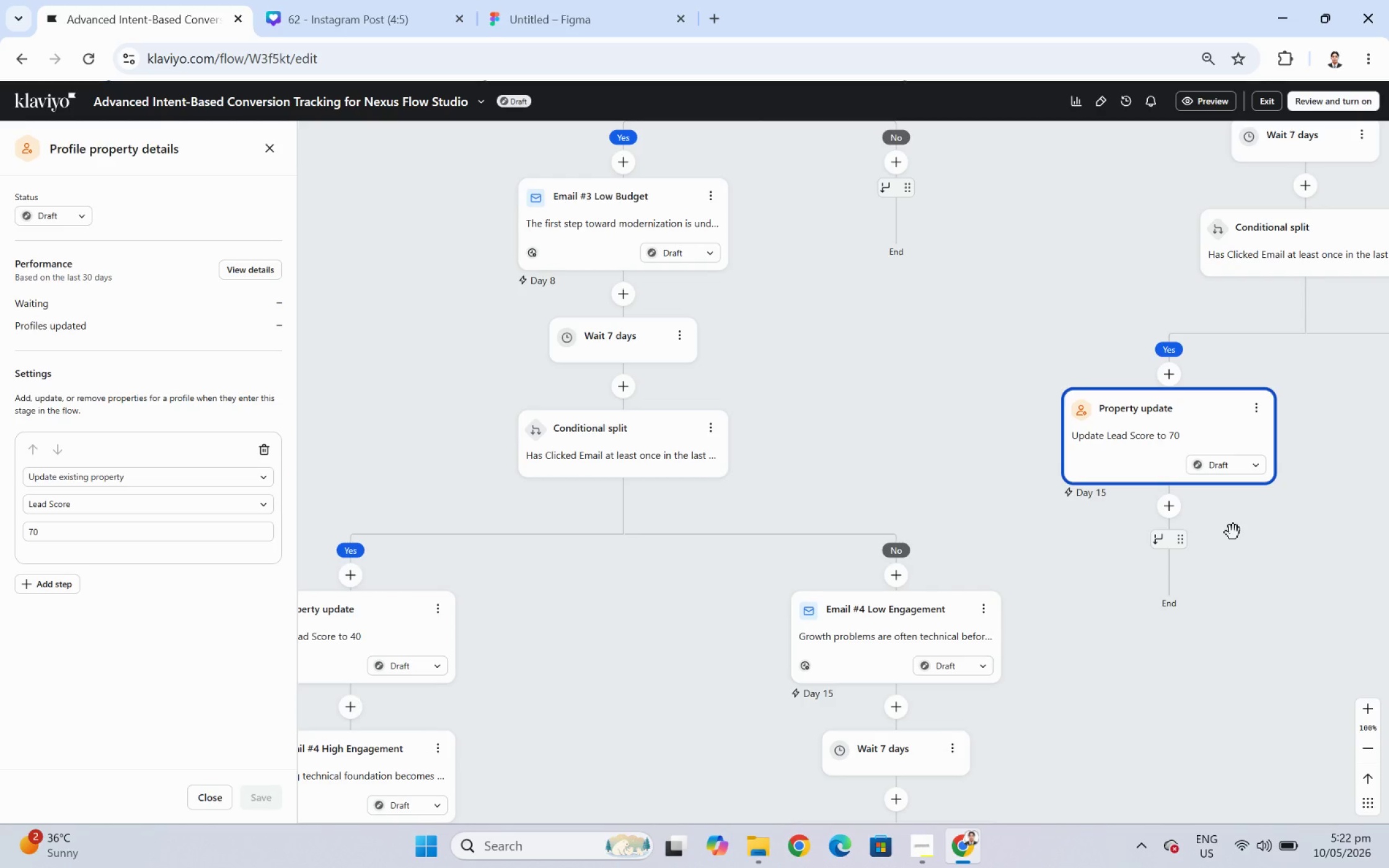 
wait(7.73)
 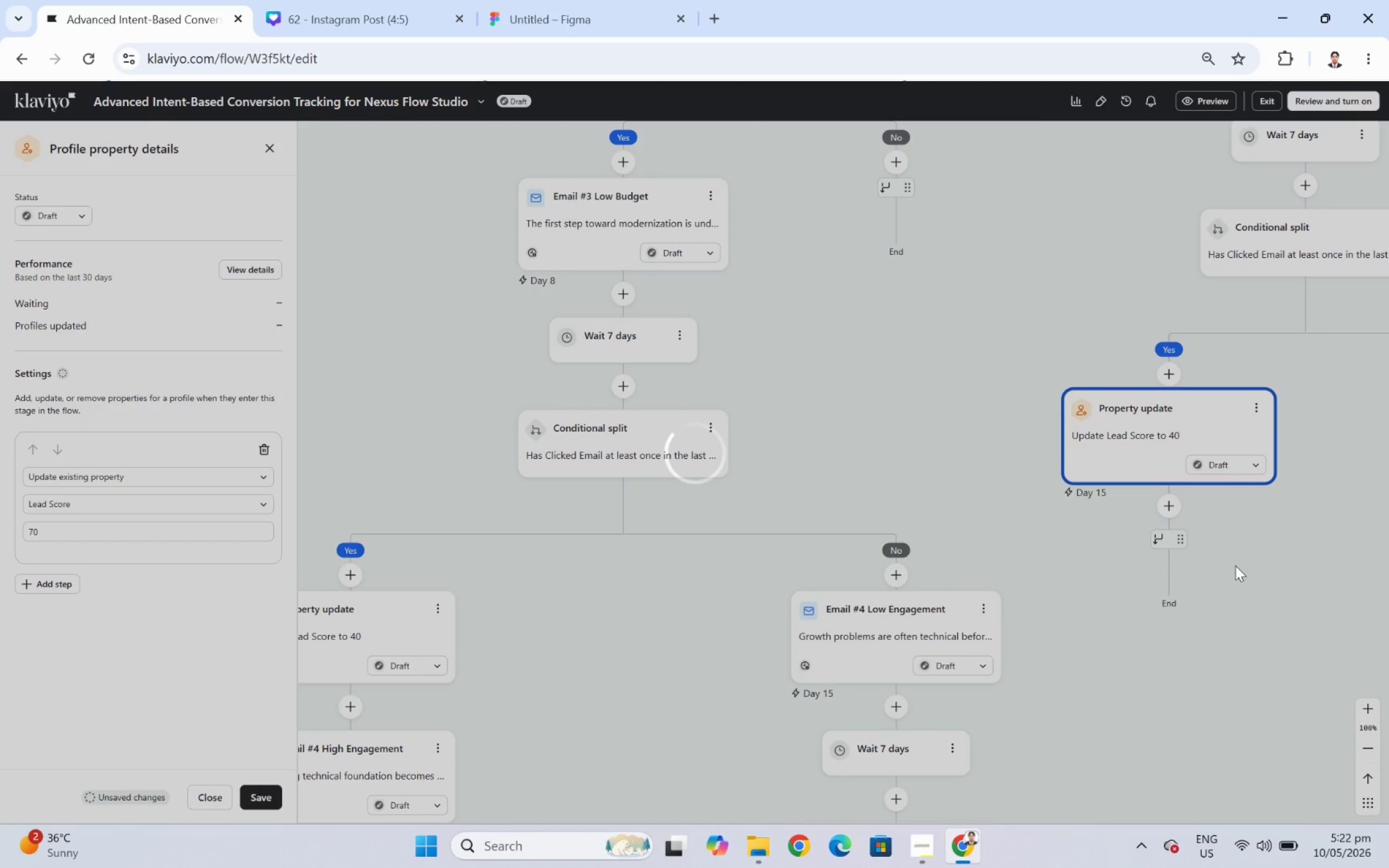 
left_click_drag(start_coordinate=[1259, 551], to_coordinate=[950, 564])
 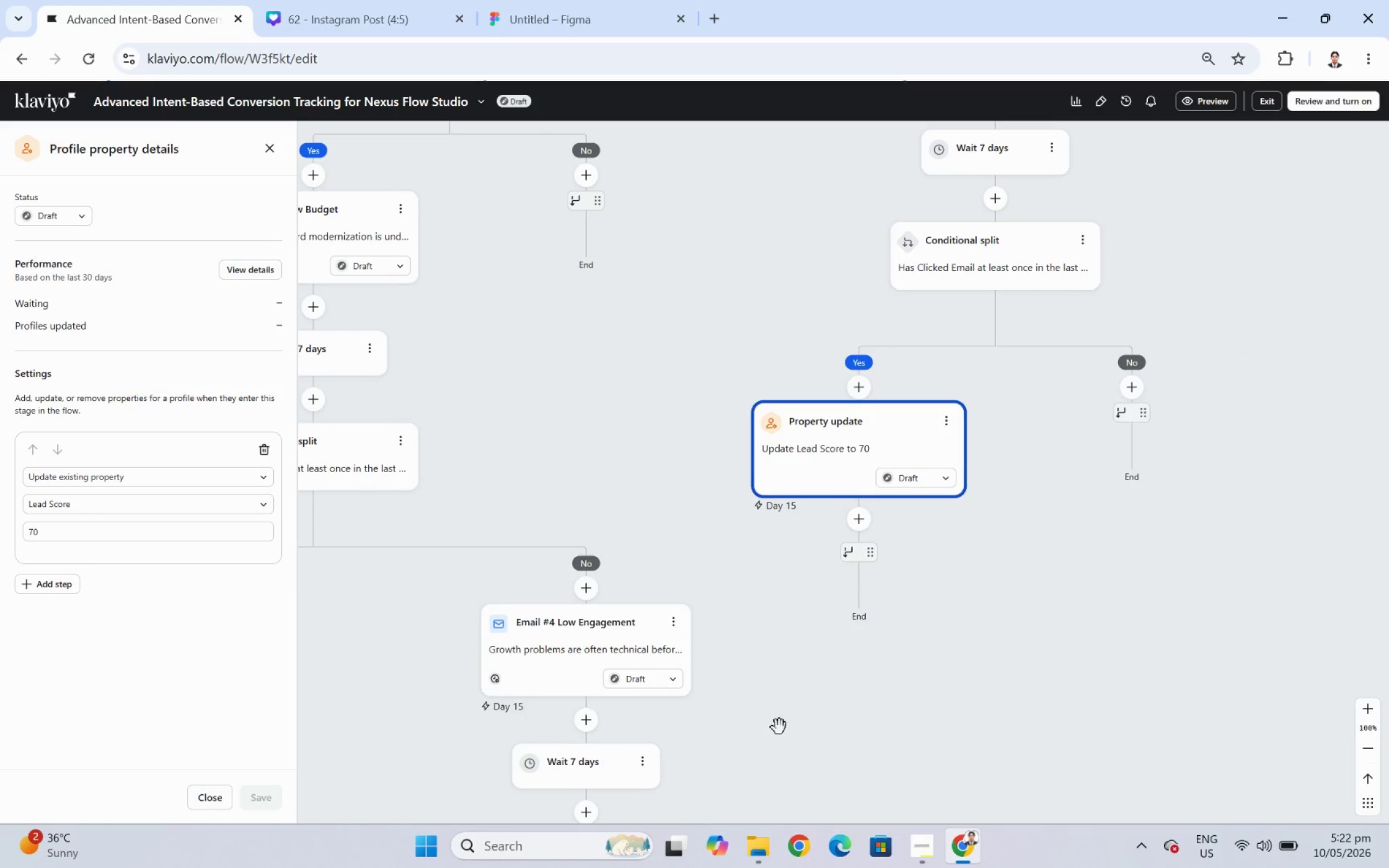 
left_click_drag(start_coordinate=[780, 727], to_coordinate=[1065, 534])
 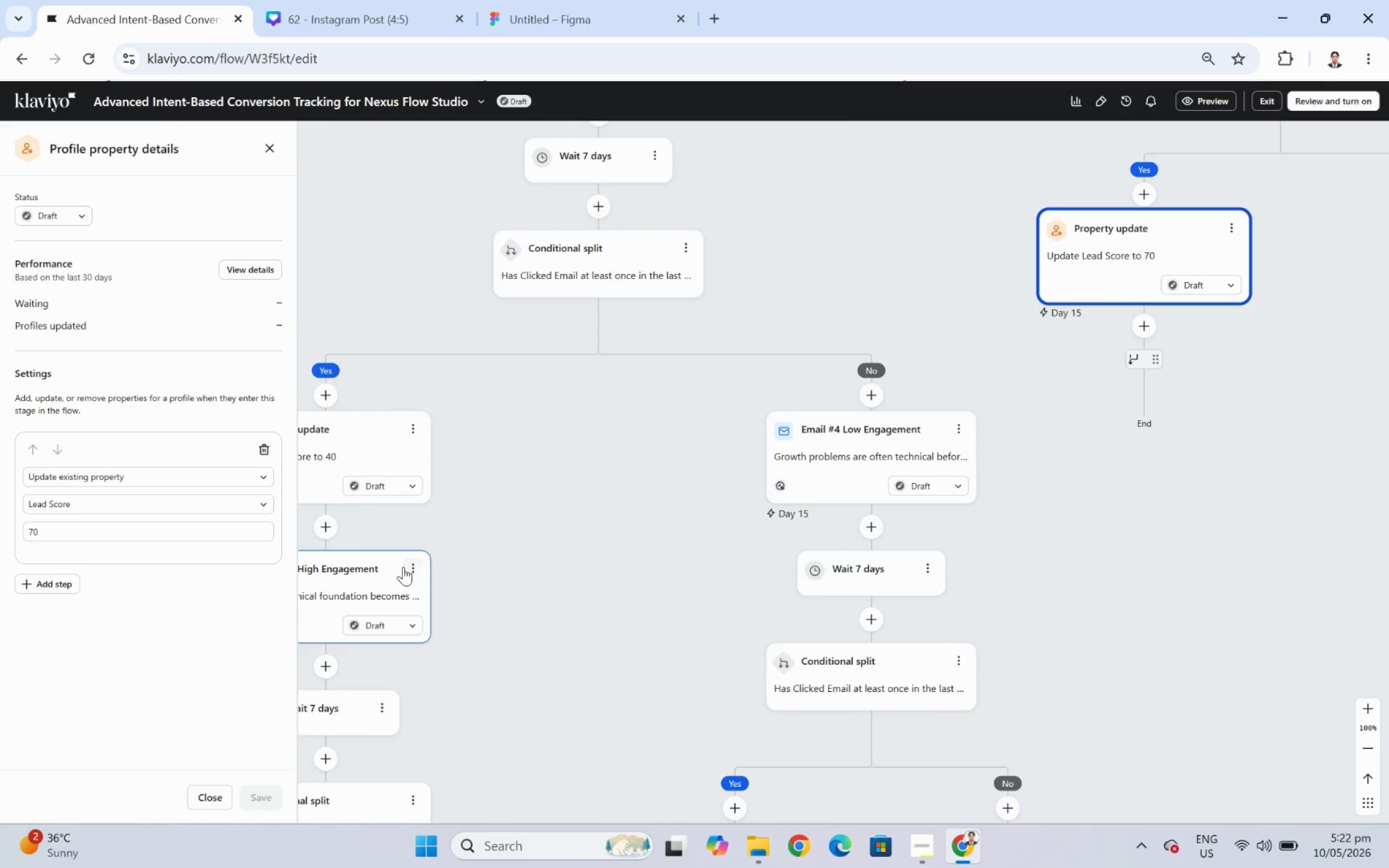 
left_click([415, 568])
 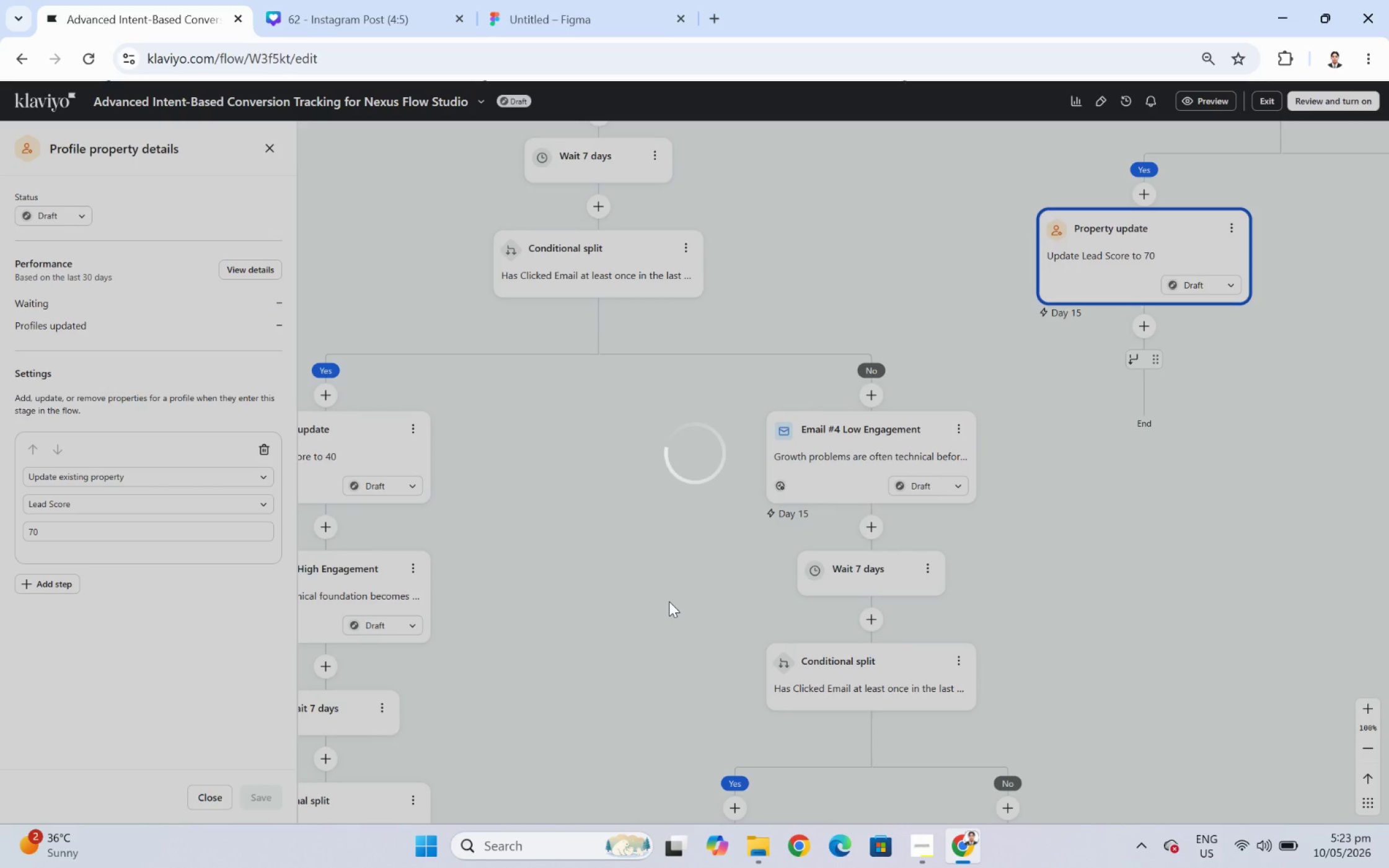 
wait(11.47)
 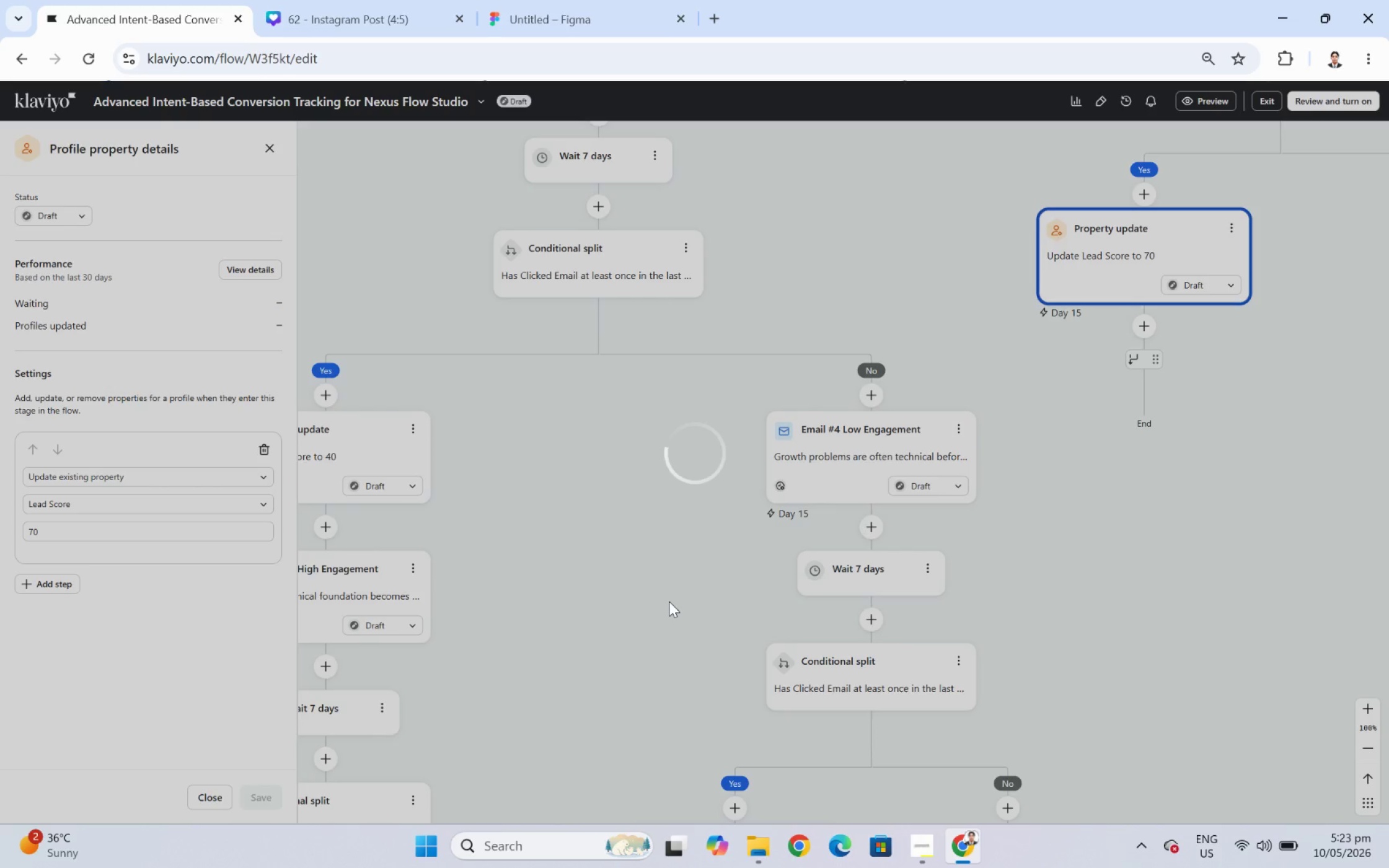 
left_click_drag(start_coordinate=[326, 718], to_coordinate=[375, 713])
 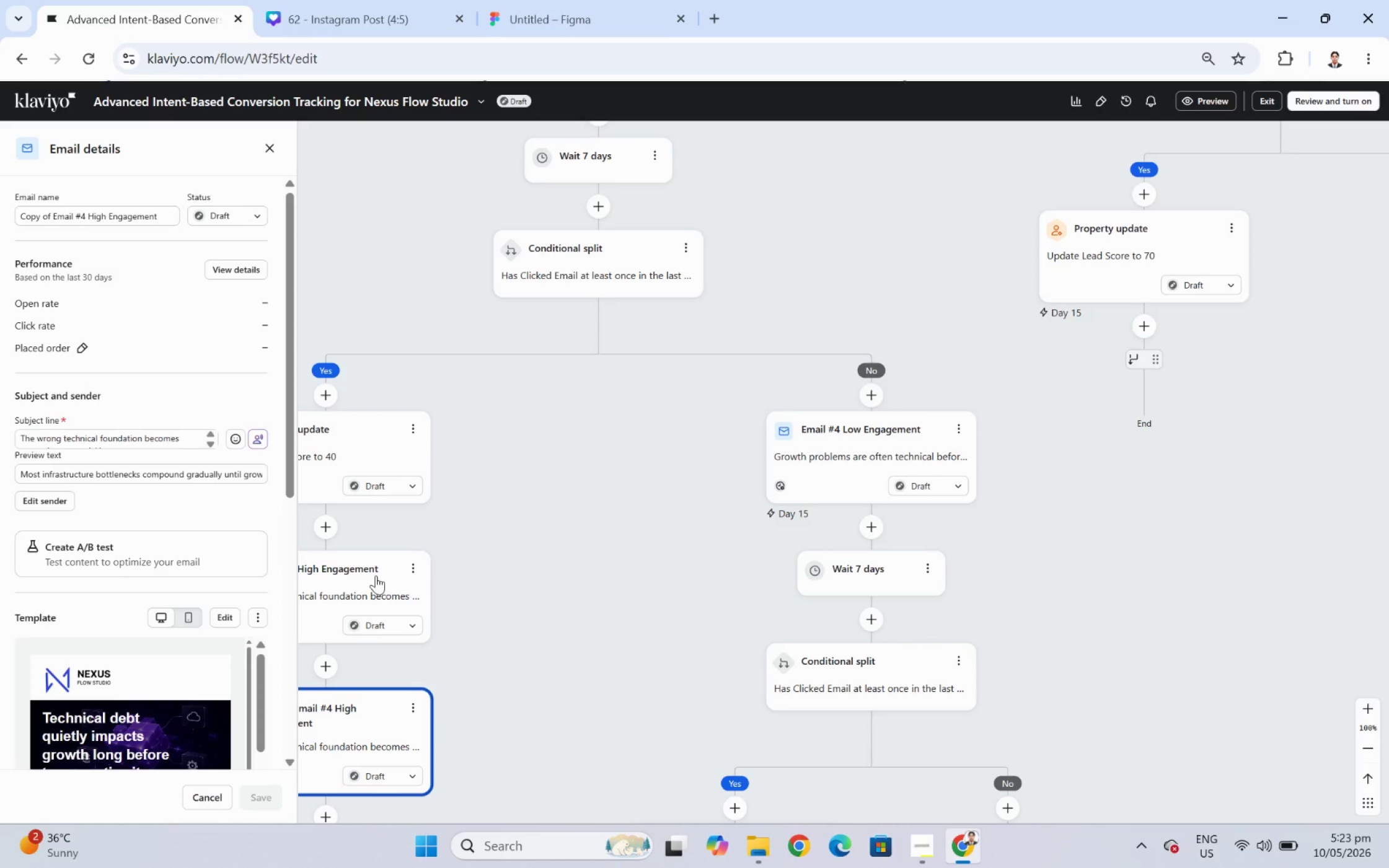 
wait(6.28)
 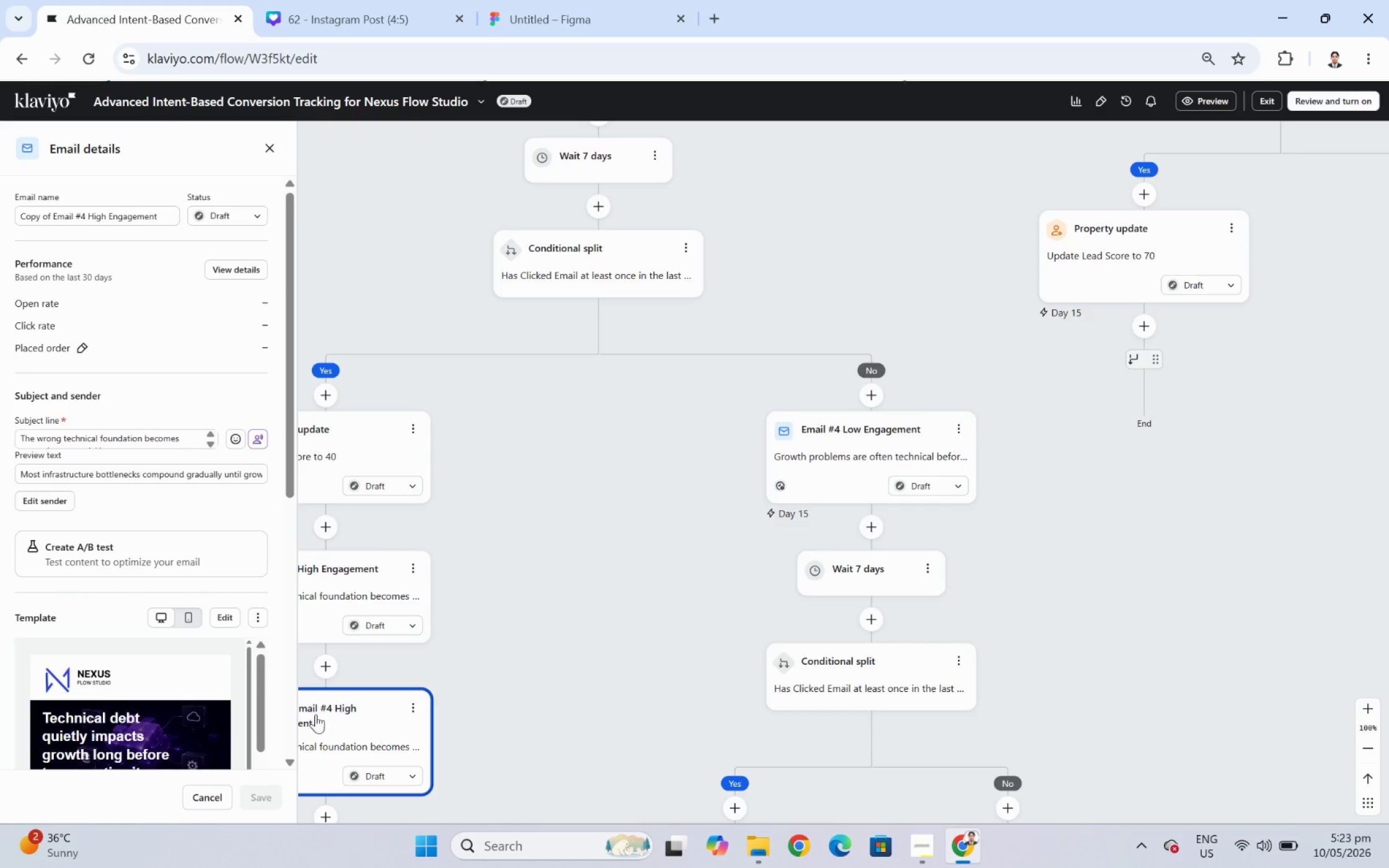 
left_click_drag(start_coordinate=[335, 712], to_coordinate=[1157, 382])
 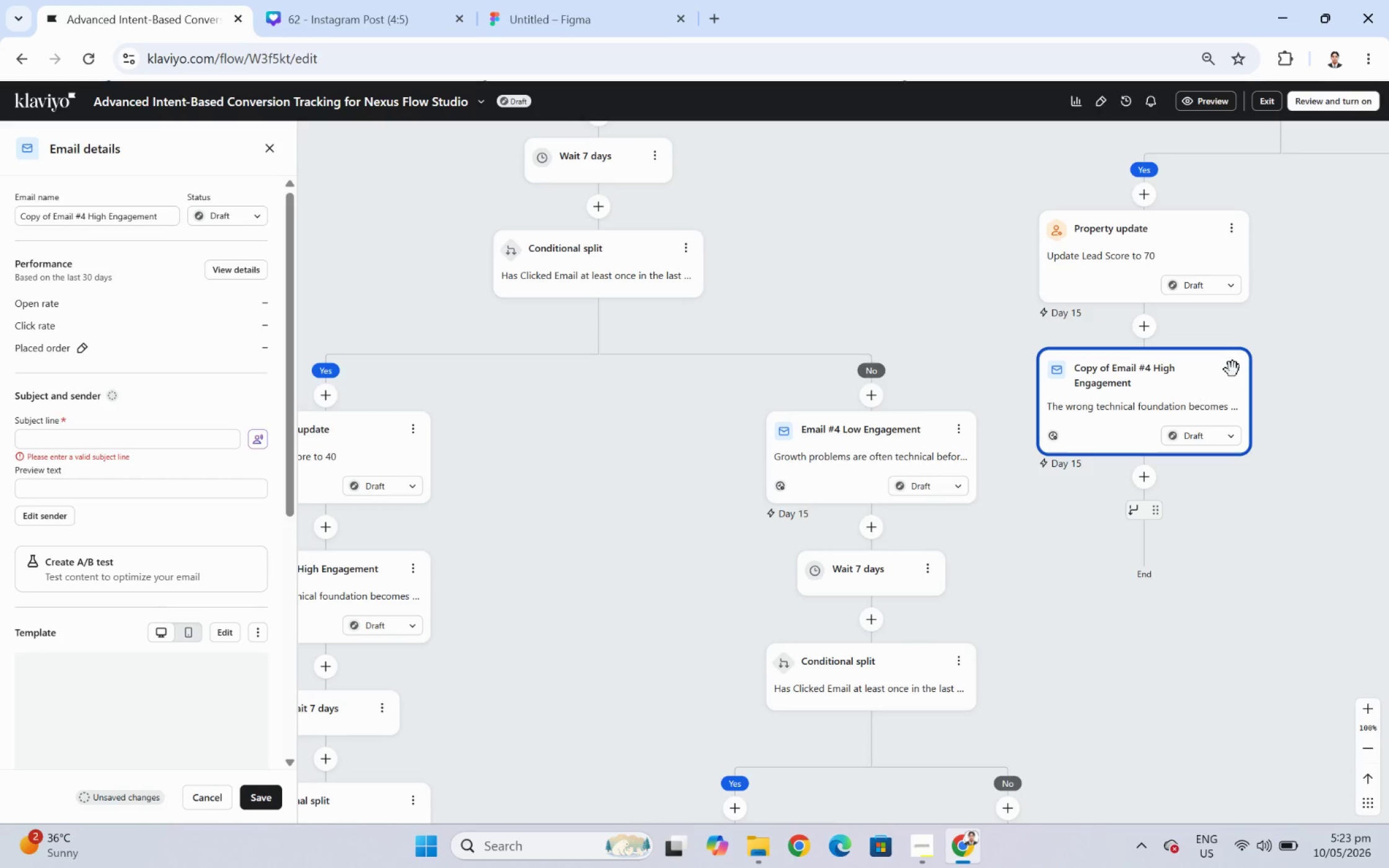 
wait(15.97)
 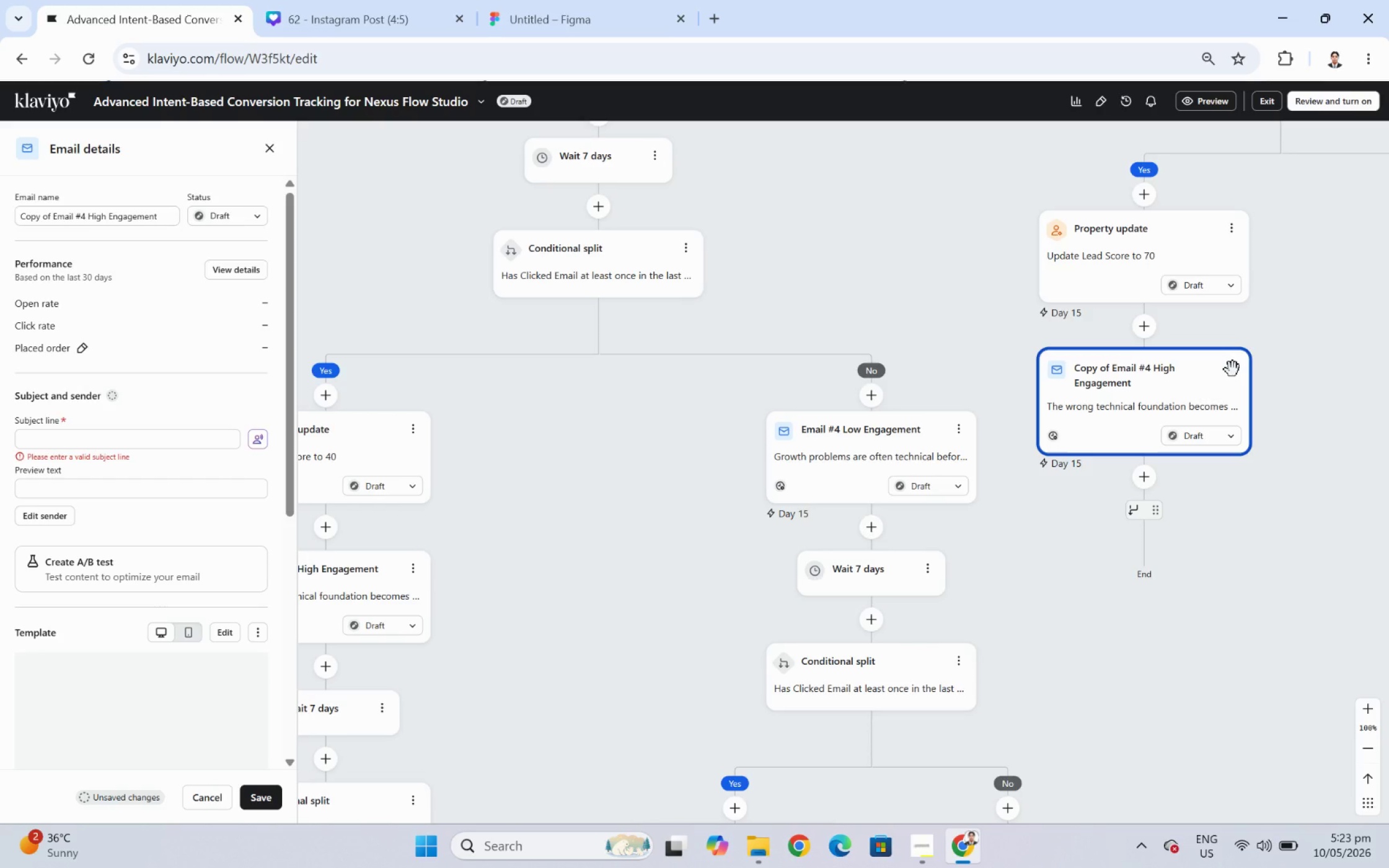 
left_click([1232, 364])
 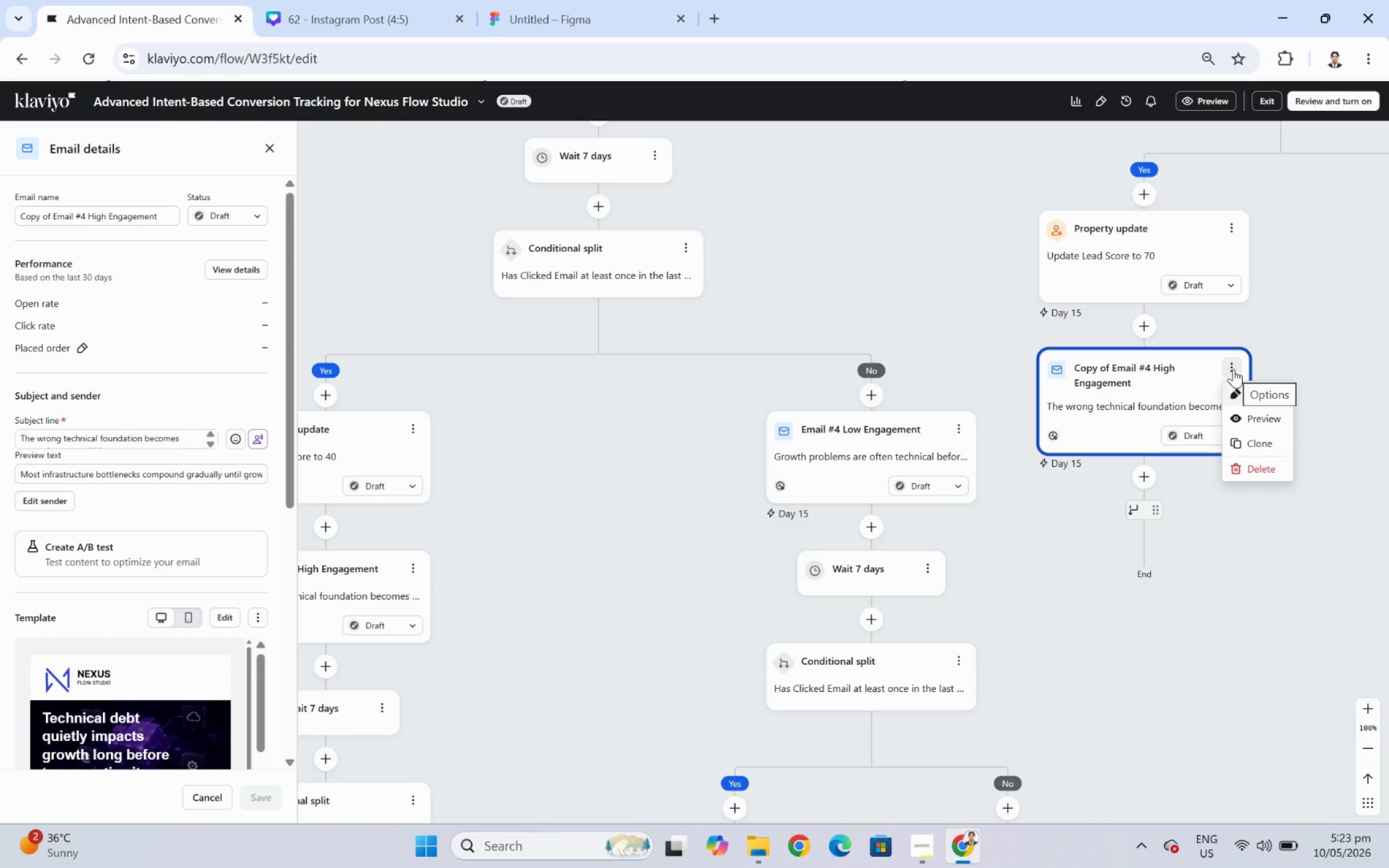 
wait(5.45)
 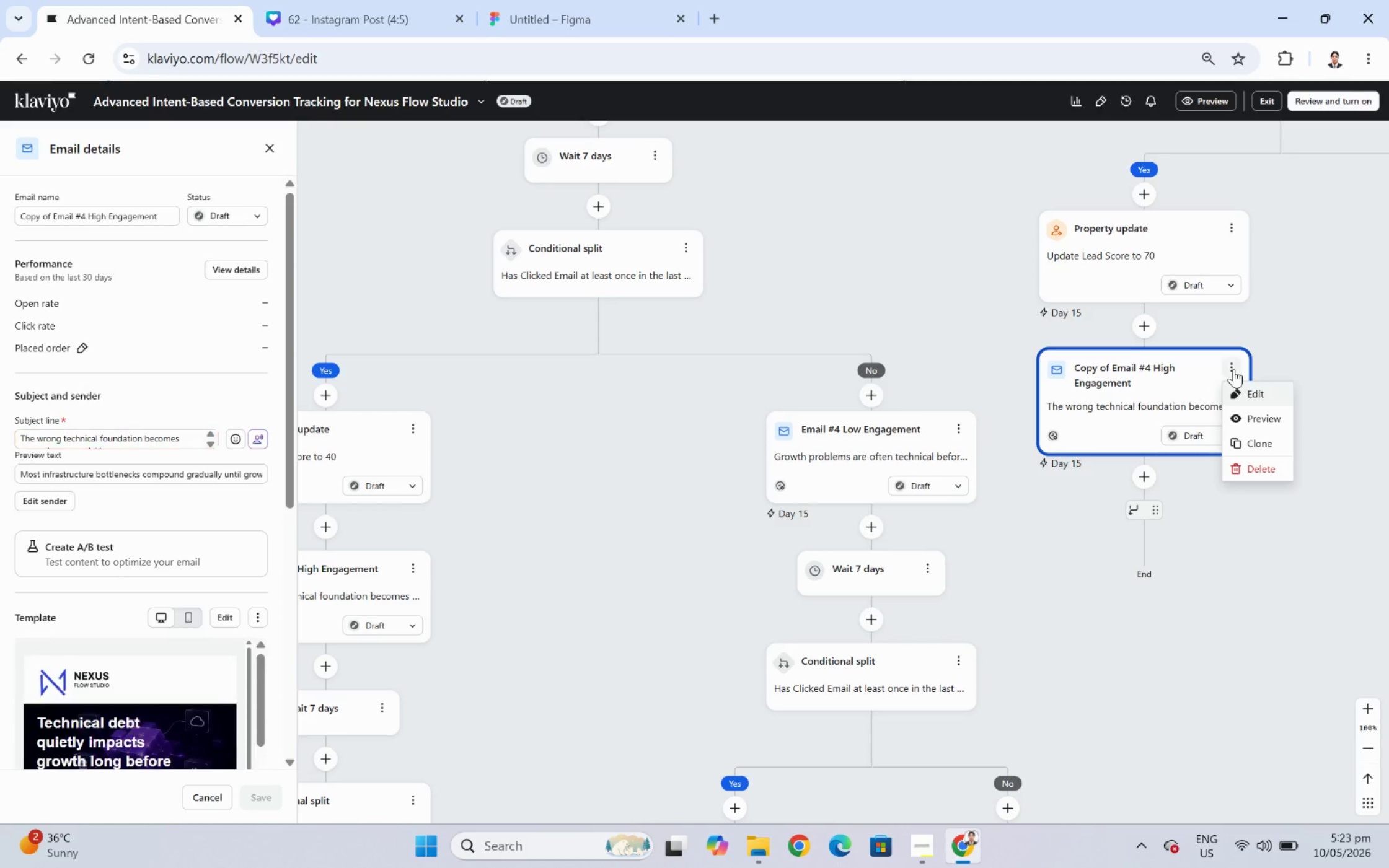 
left_click([1287, 317])
 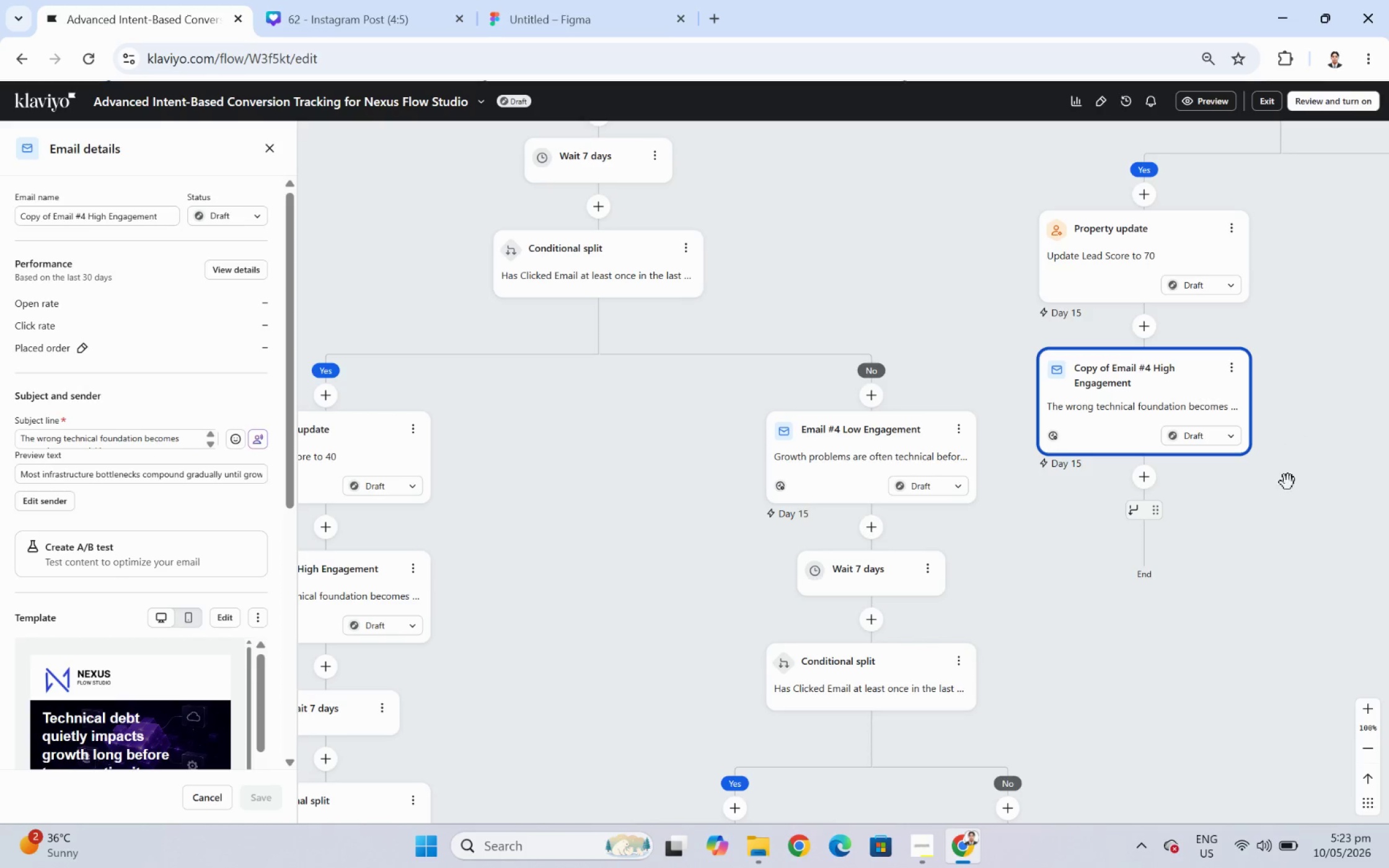 
left_click_drag(start_coordinate=[1284, 522], to_coordinate=[1194, 431])
 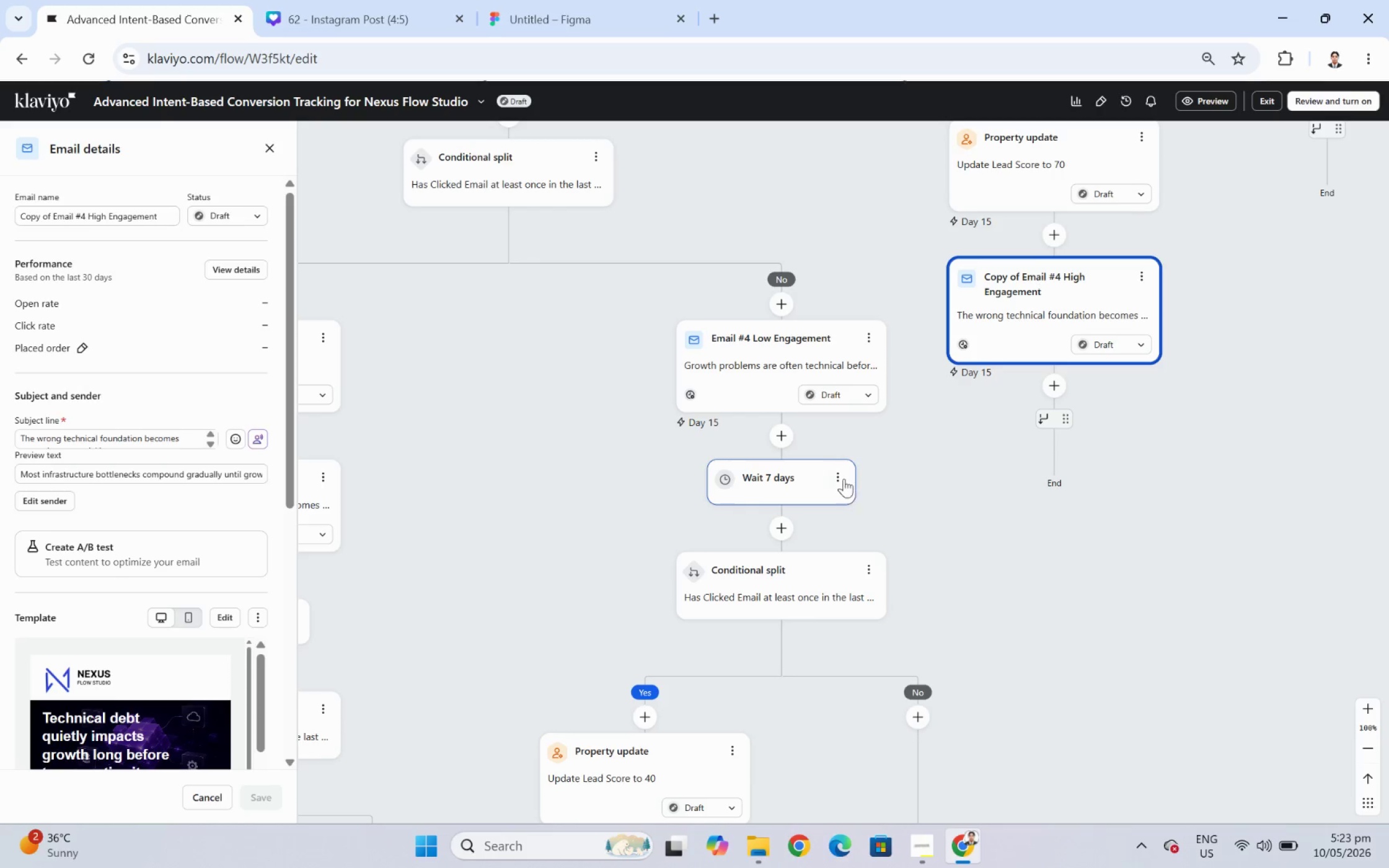 
left_click([843, 476])
 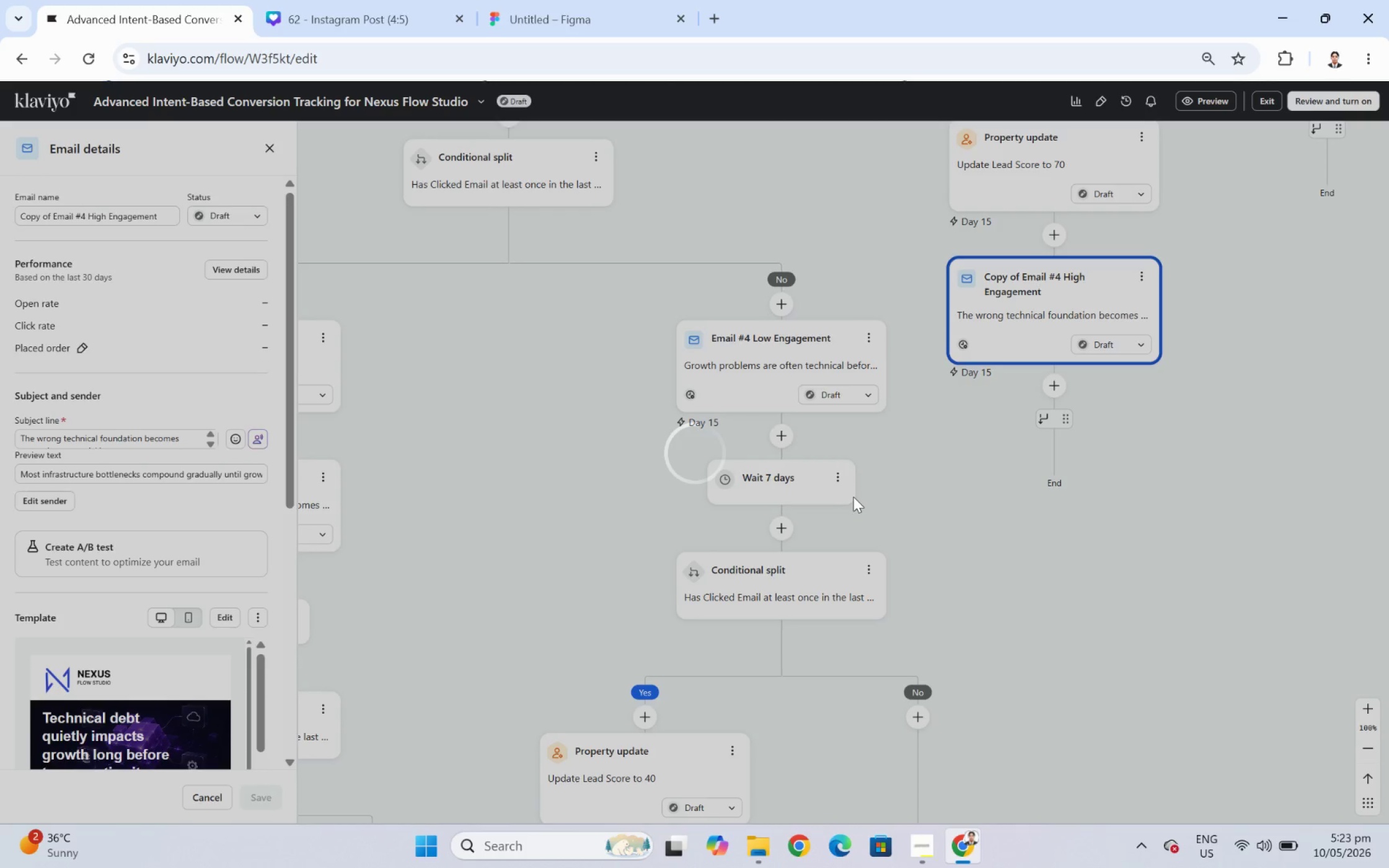 
wait(5.26)
 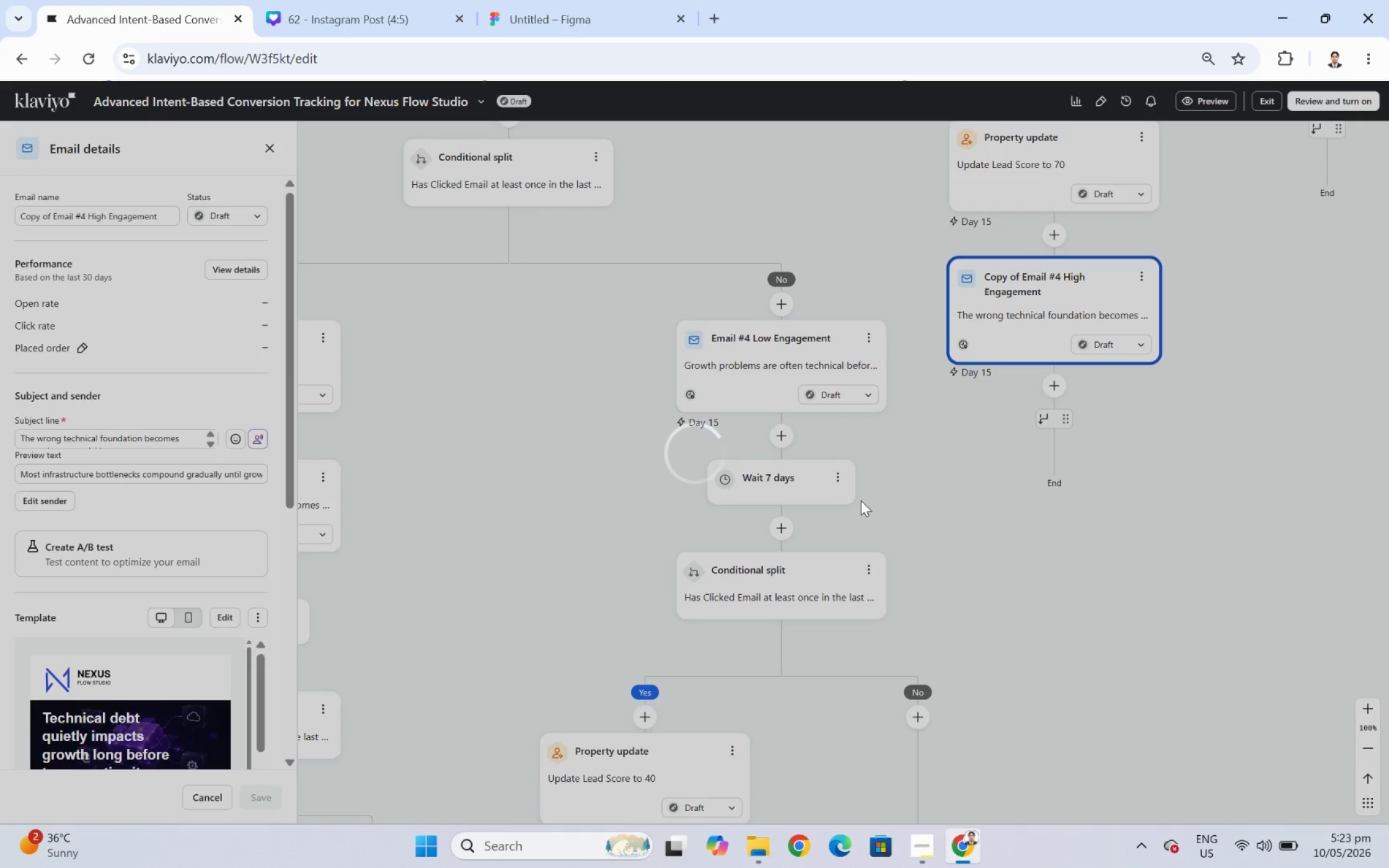 
mouse_move([819, 489])
 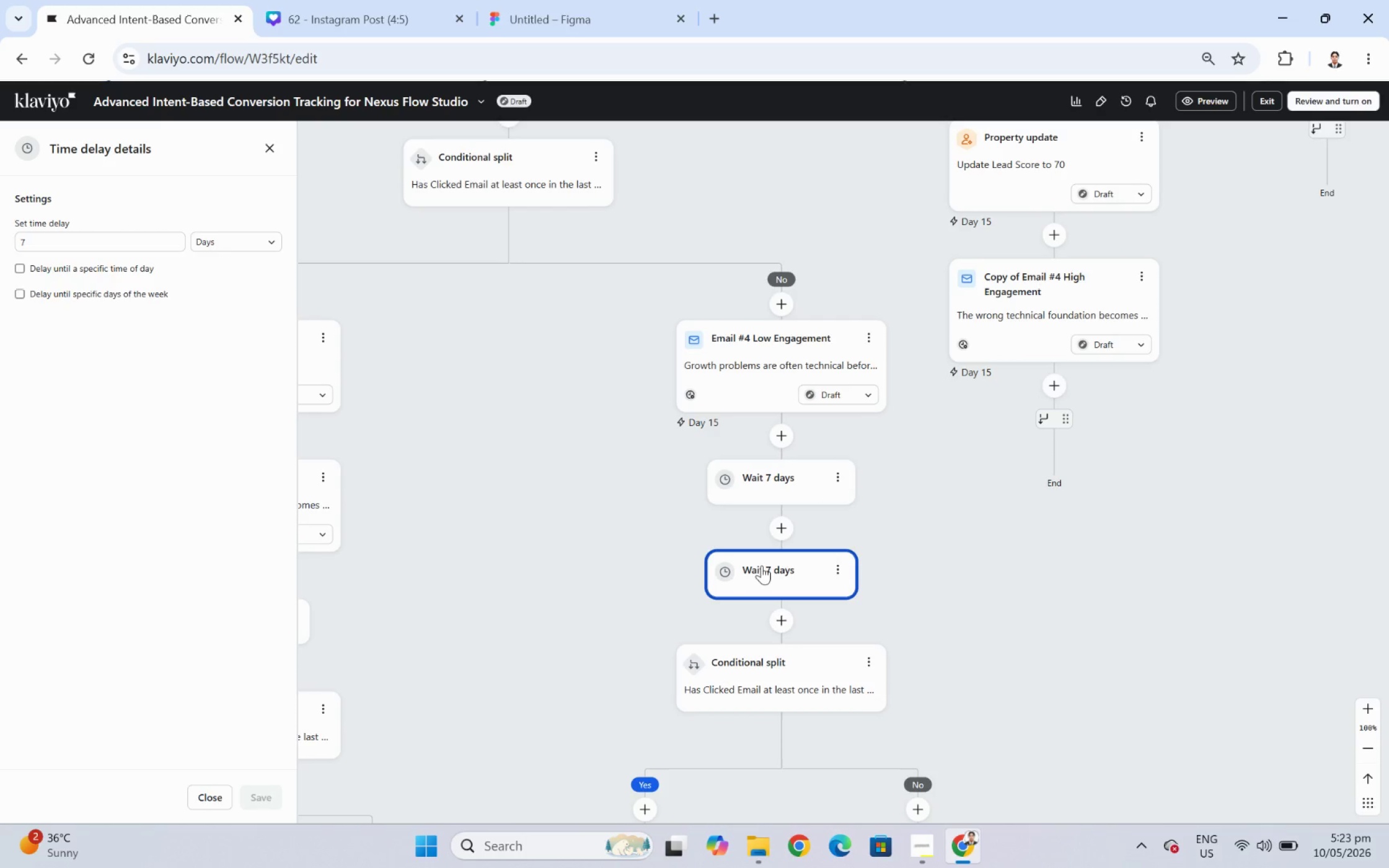 
left_click_drag(start_coordinate=[762, 572], to_coordinate=[1055, 384])
 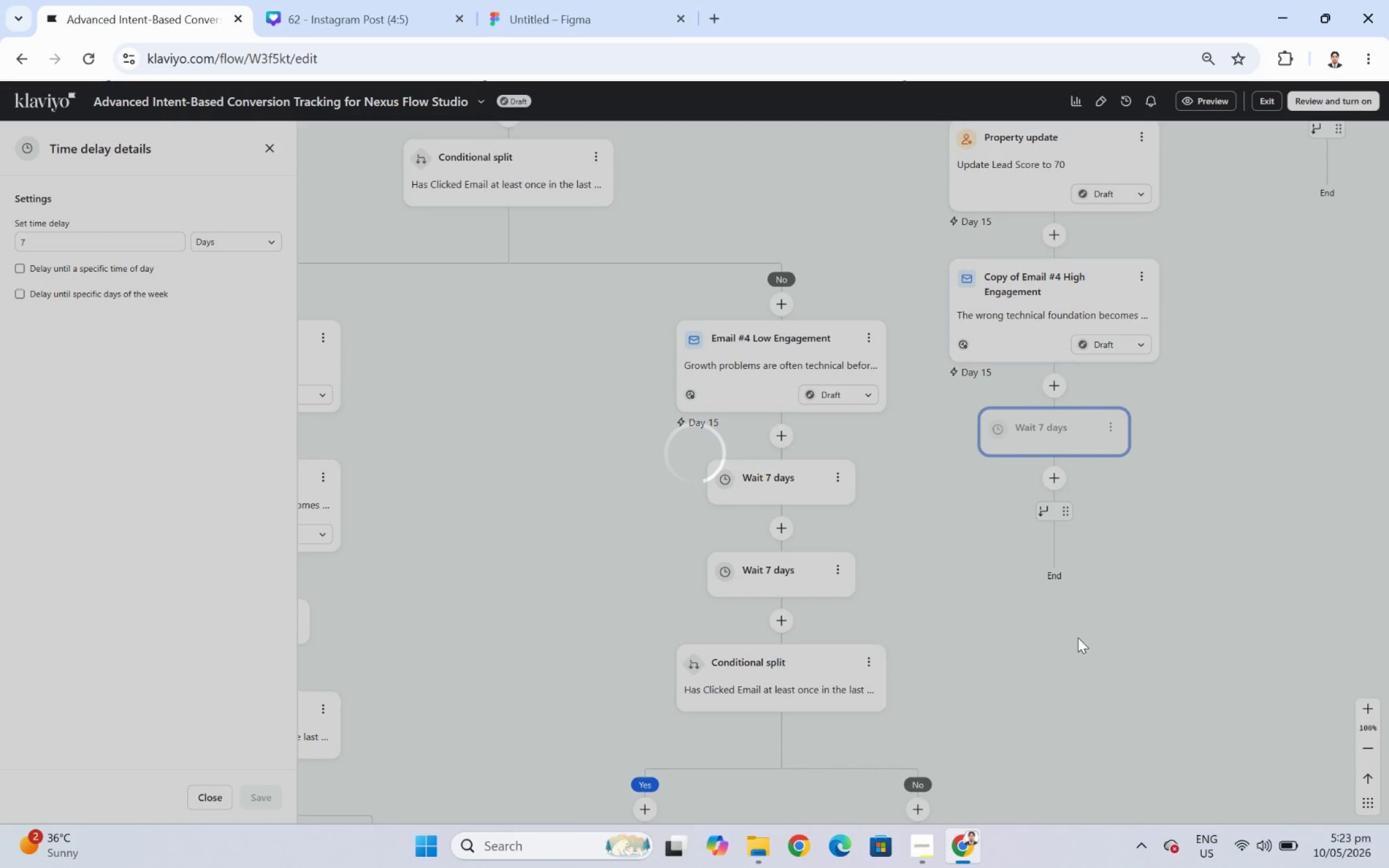 
wait(6.14)
 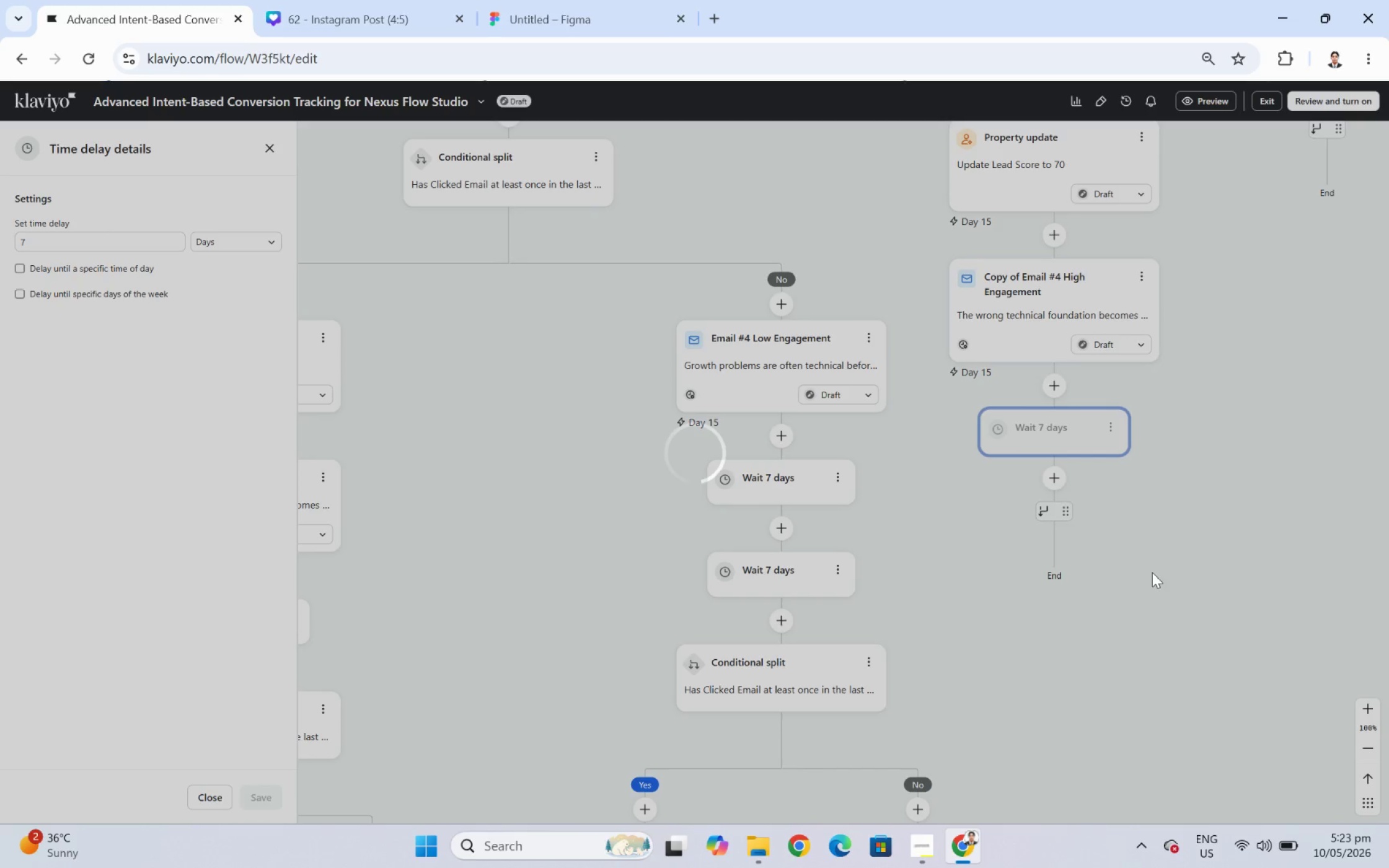 
left_click([1056, 477])
 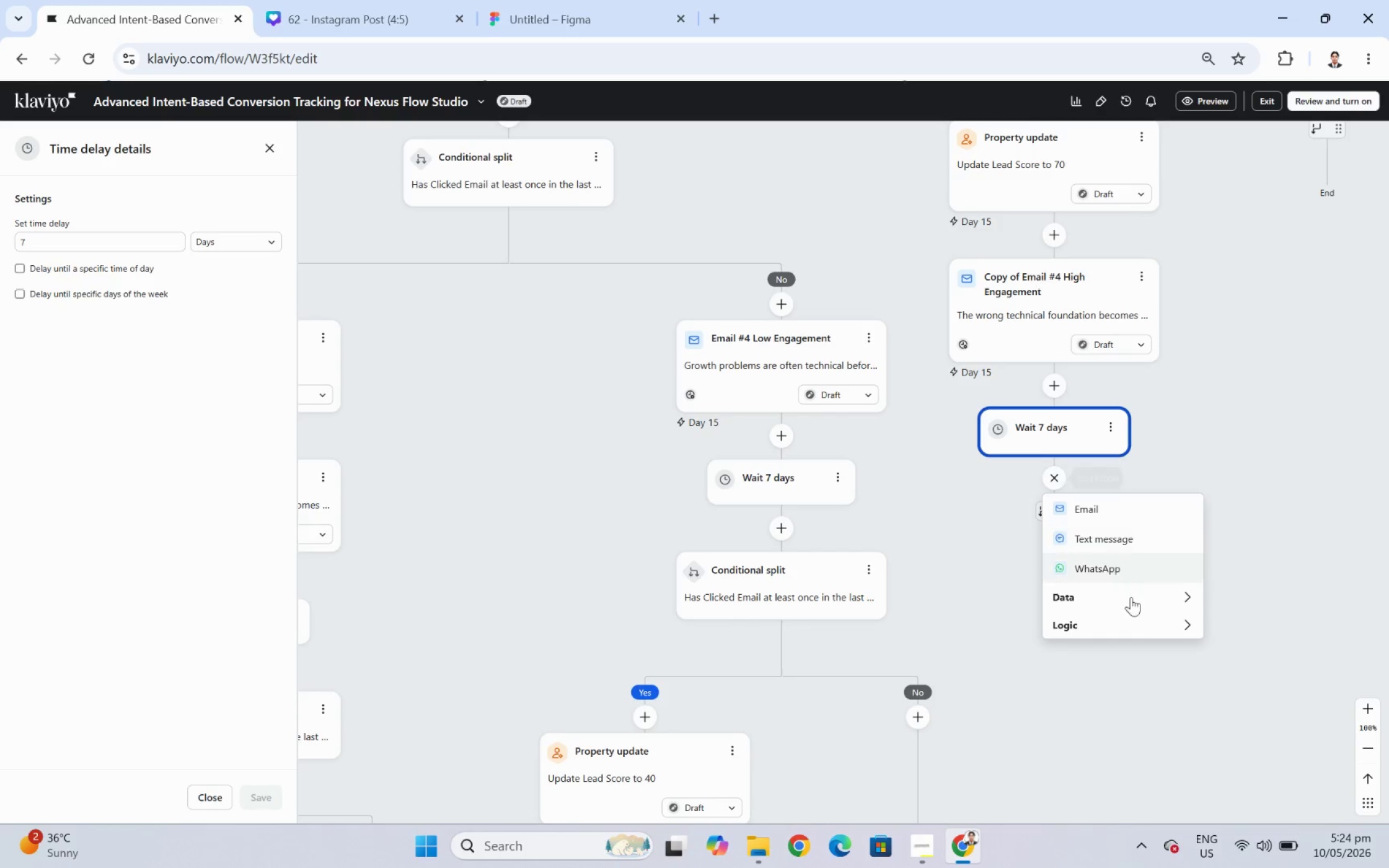 
left_click([1140, 623])
 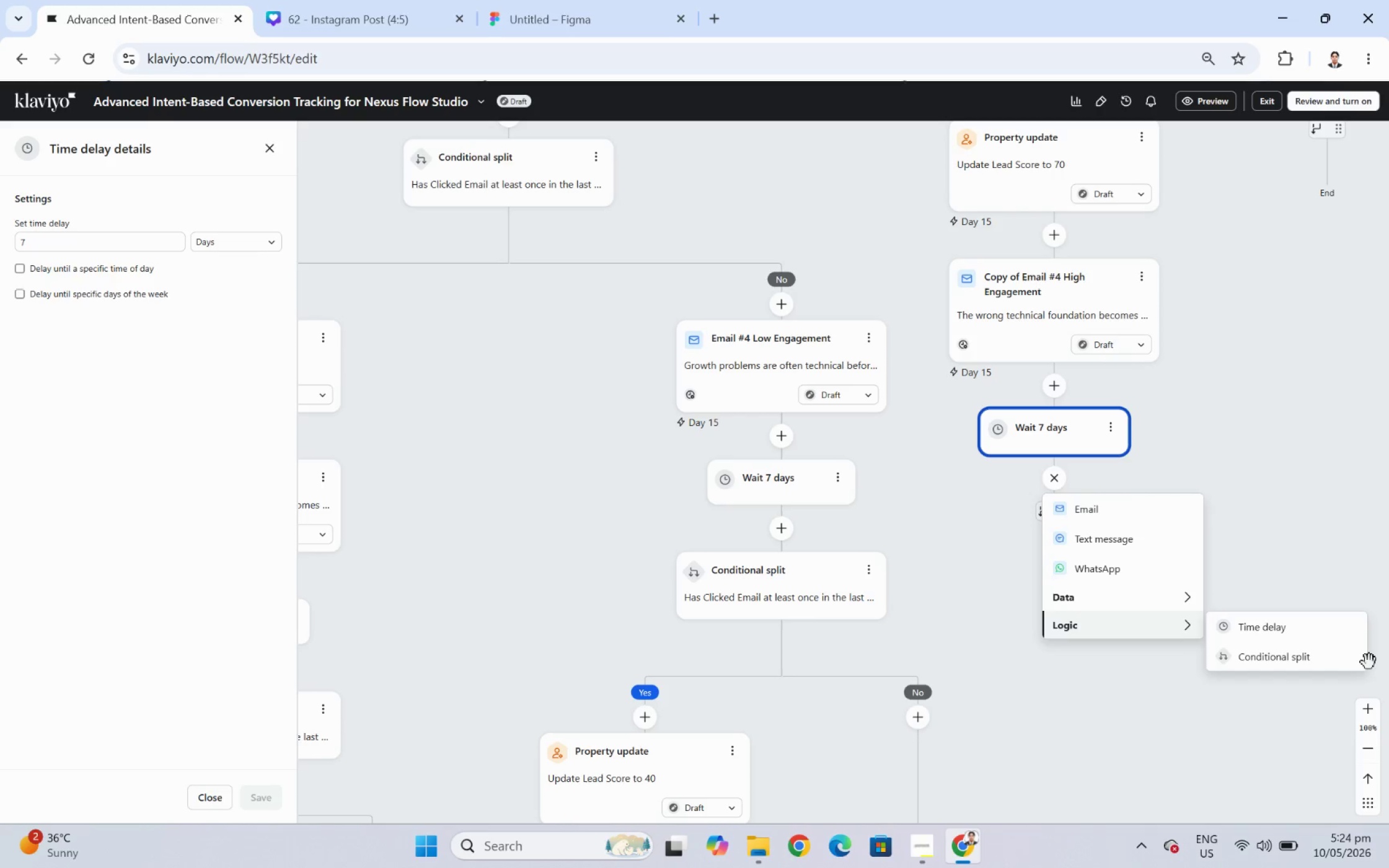 
wait(62.5)
 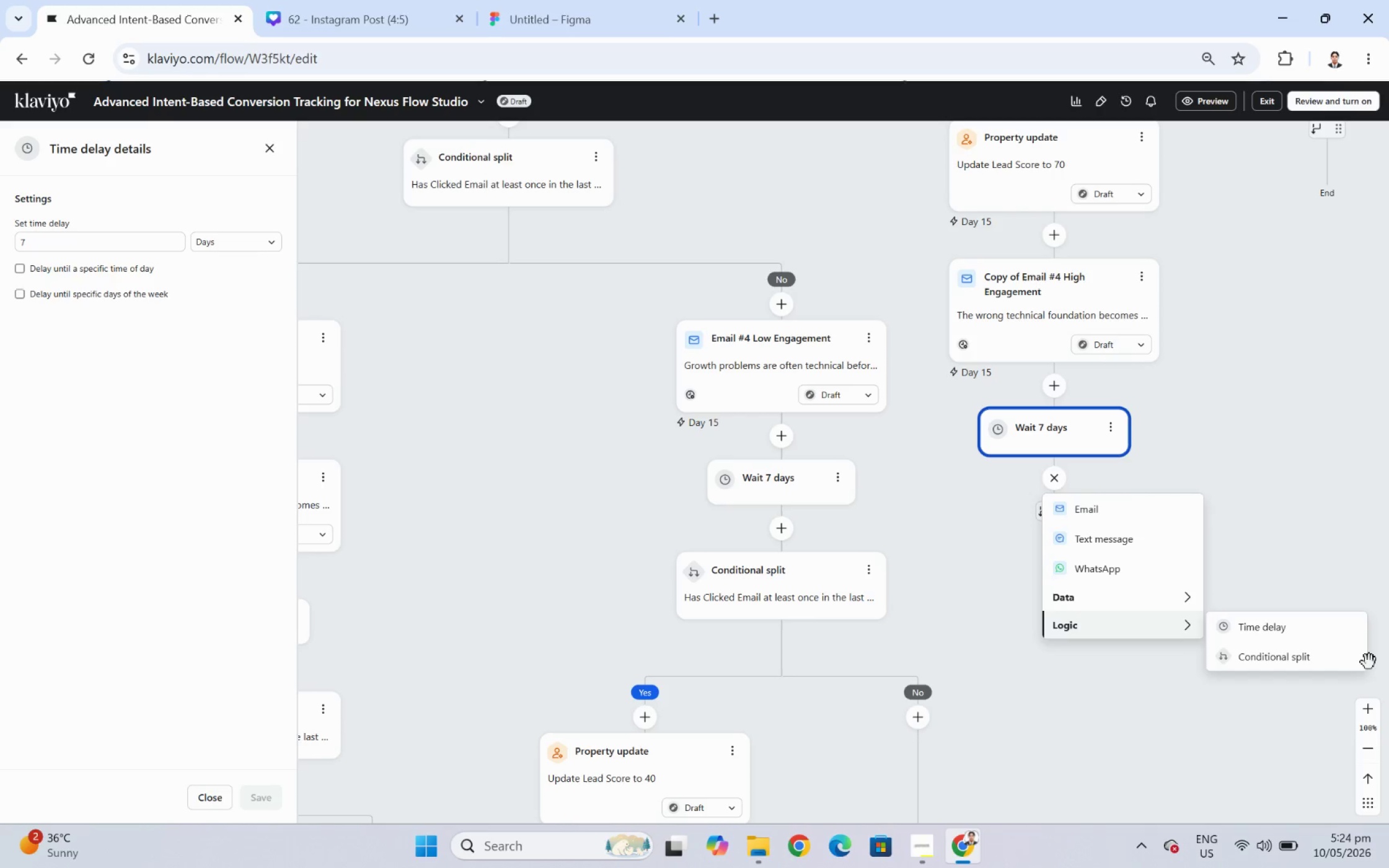 
double_click([1316, 659])
 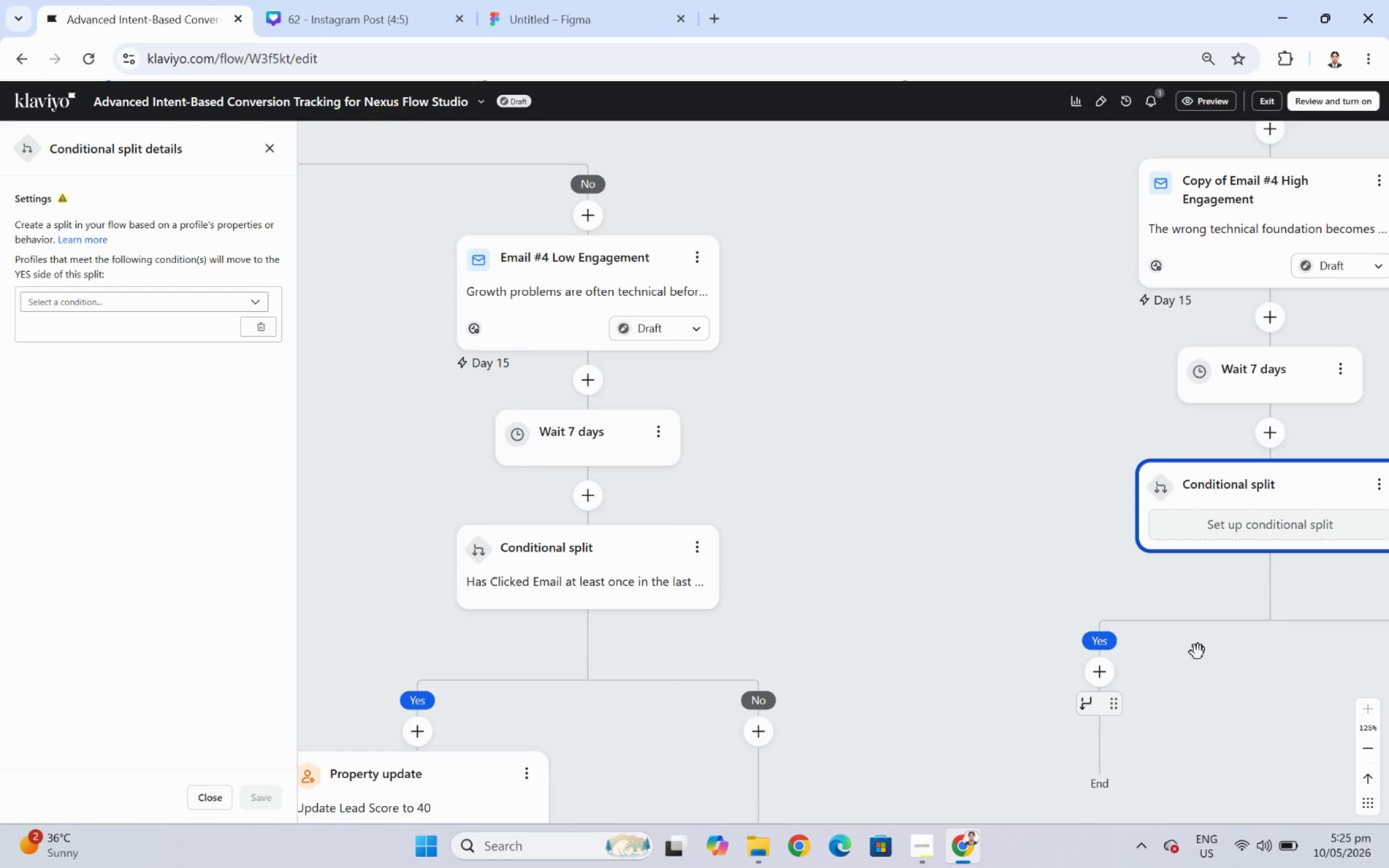 
wait(13.73)
 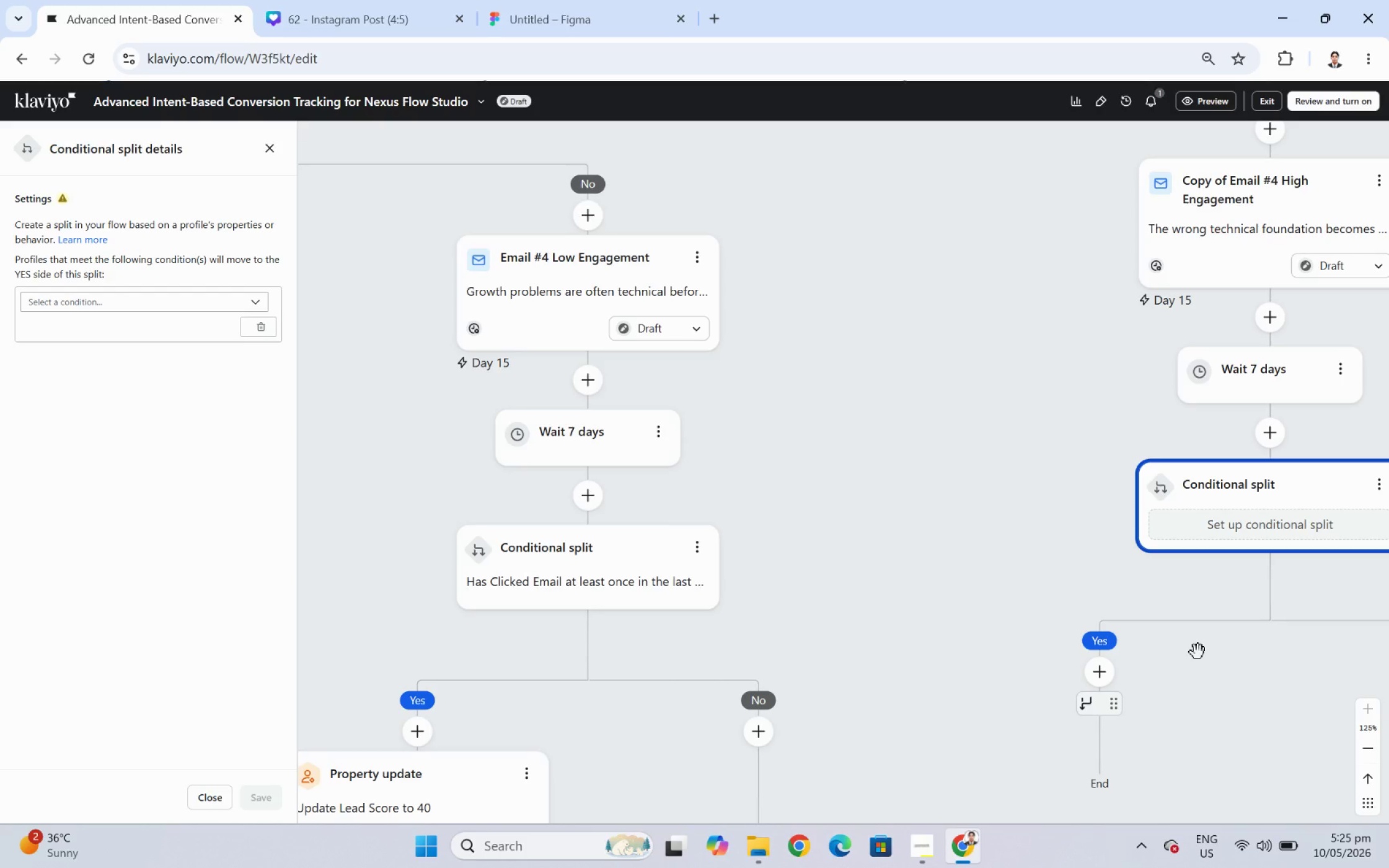 
left_click([169, 296])
 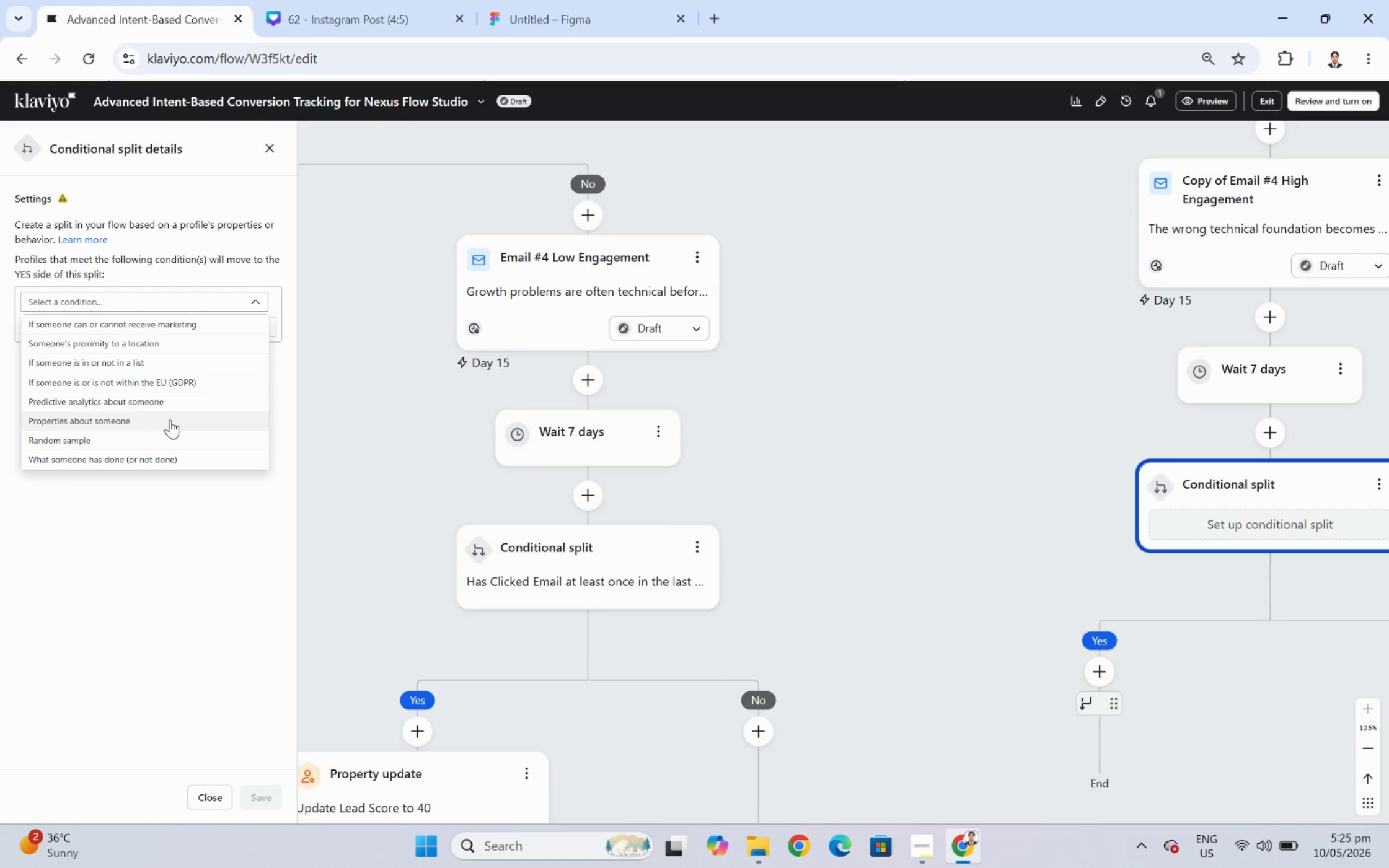 
wait(13.92)
 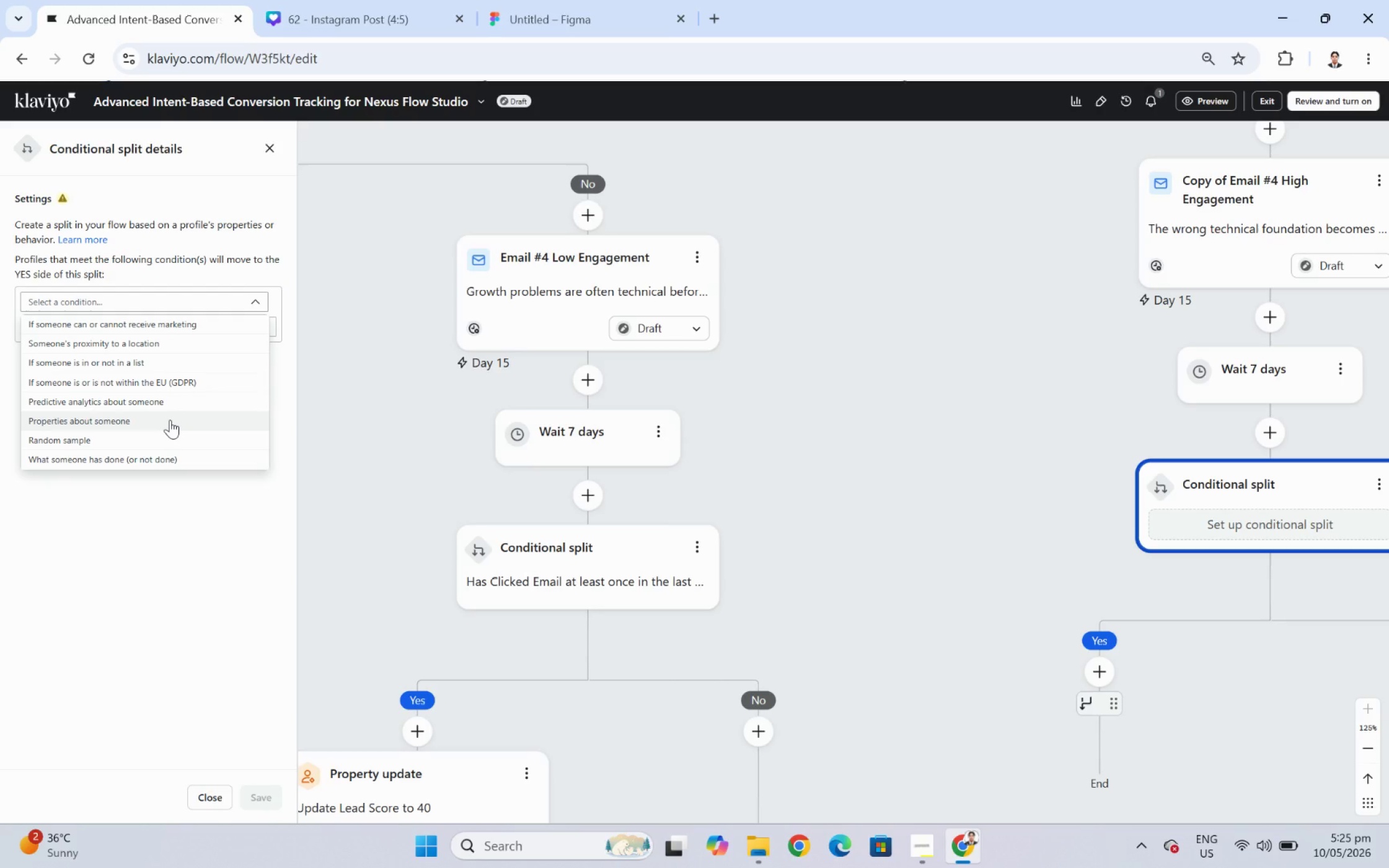 
left_click([174, 453])
 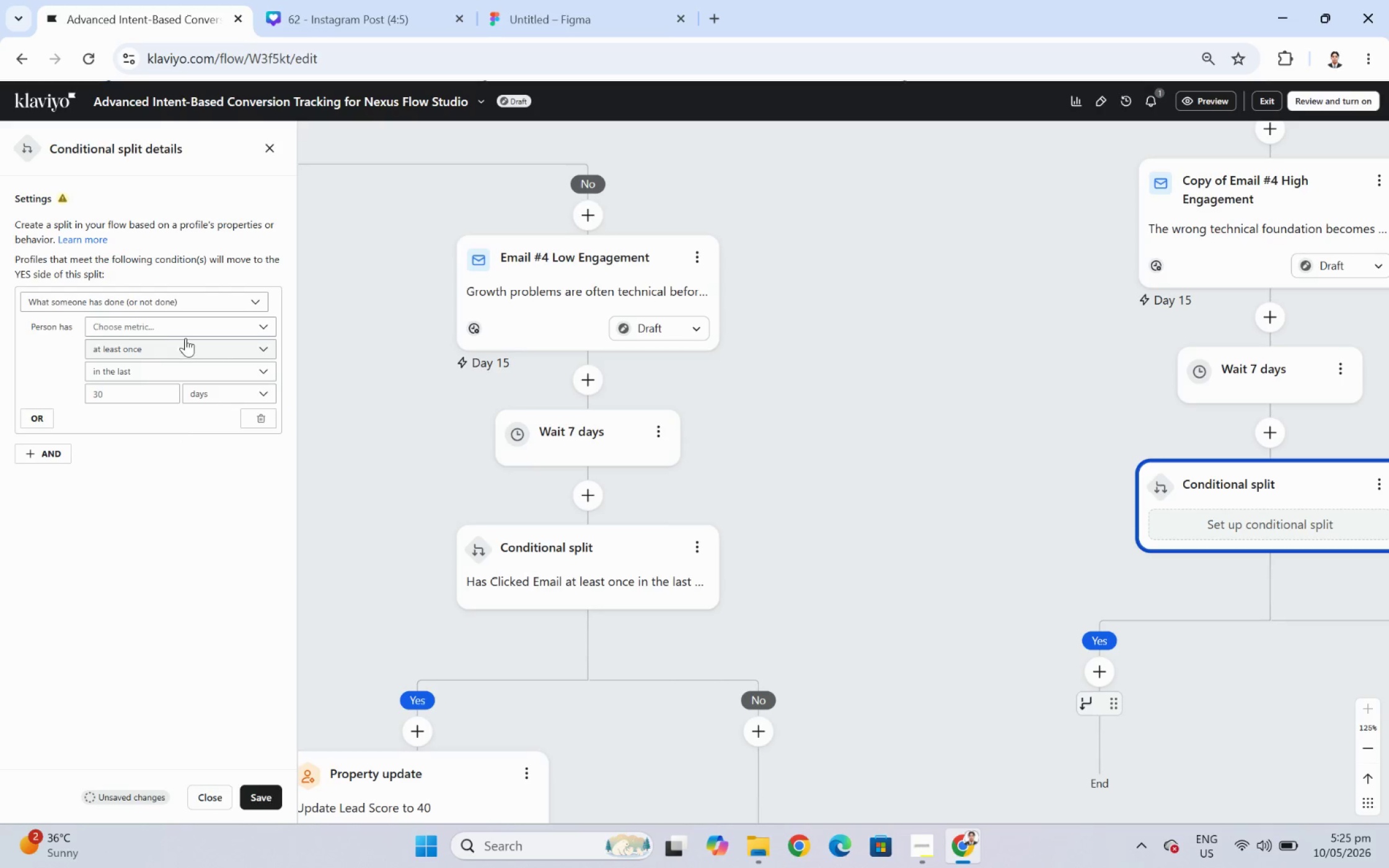 
left_click([189, 327])
 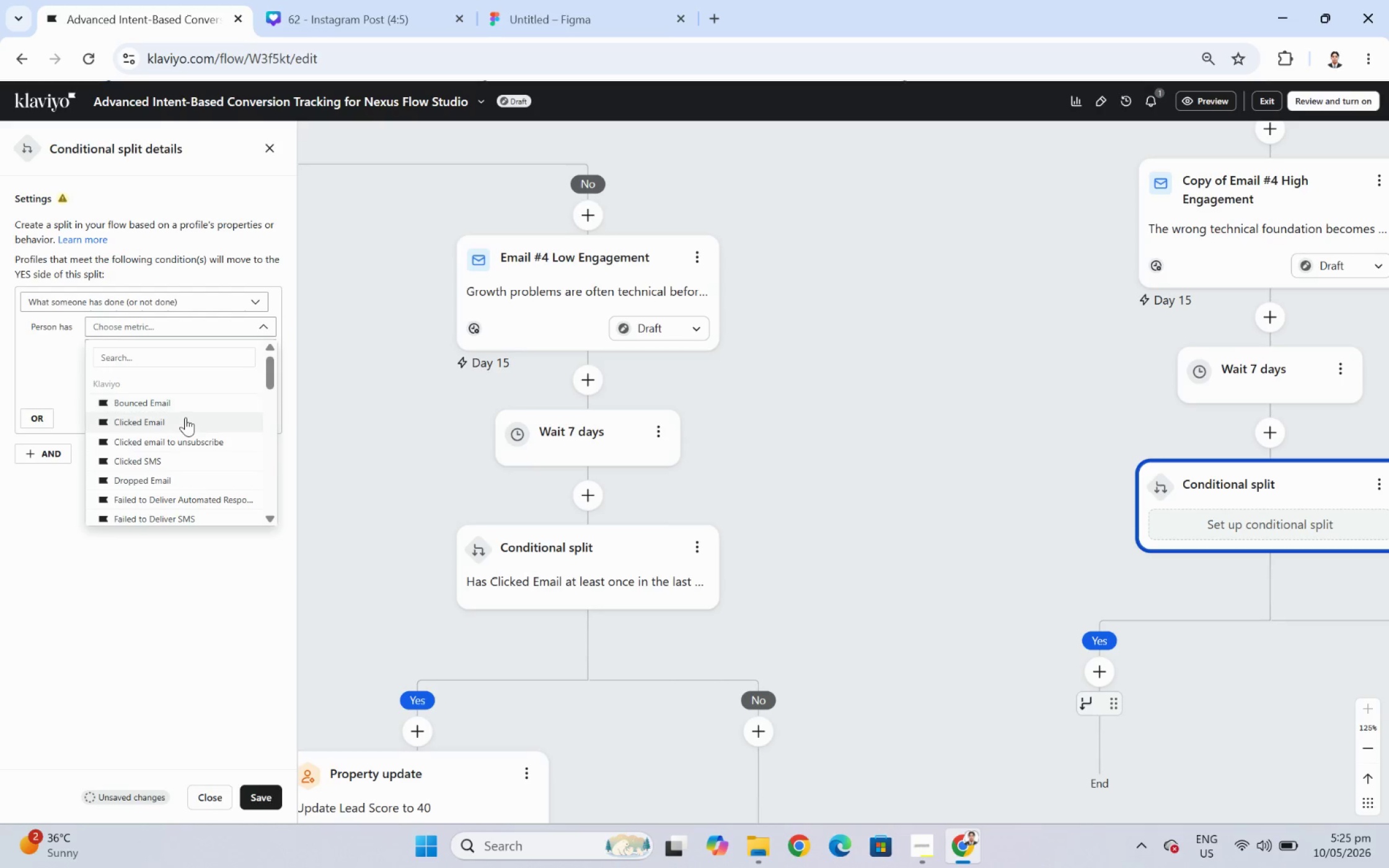 
left_click([185, 421])
 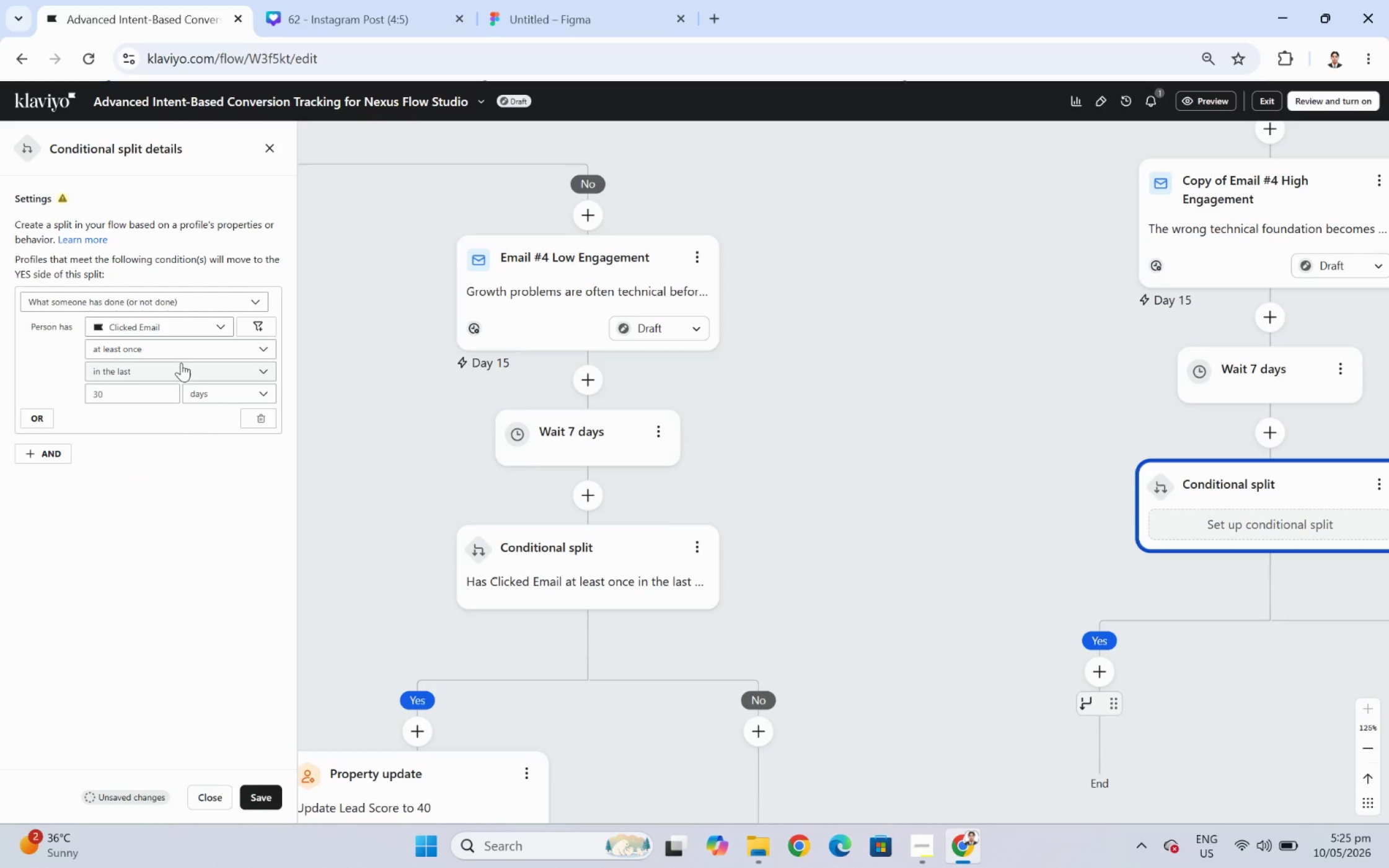 
left_click([254, 325])
 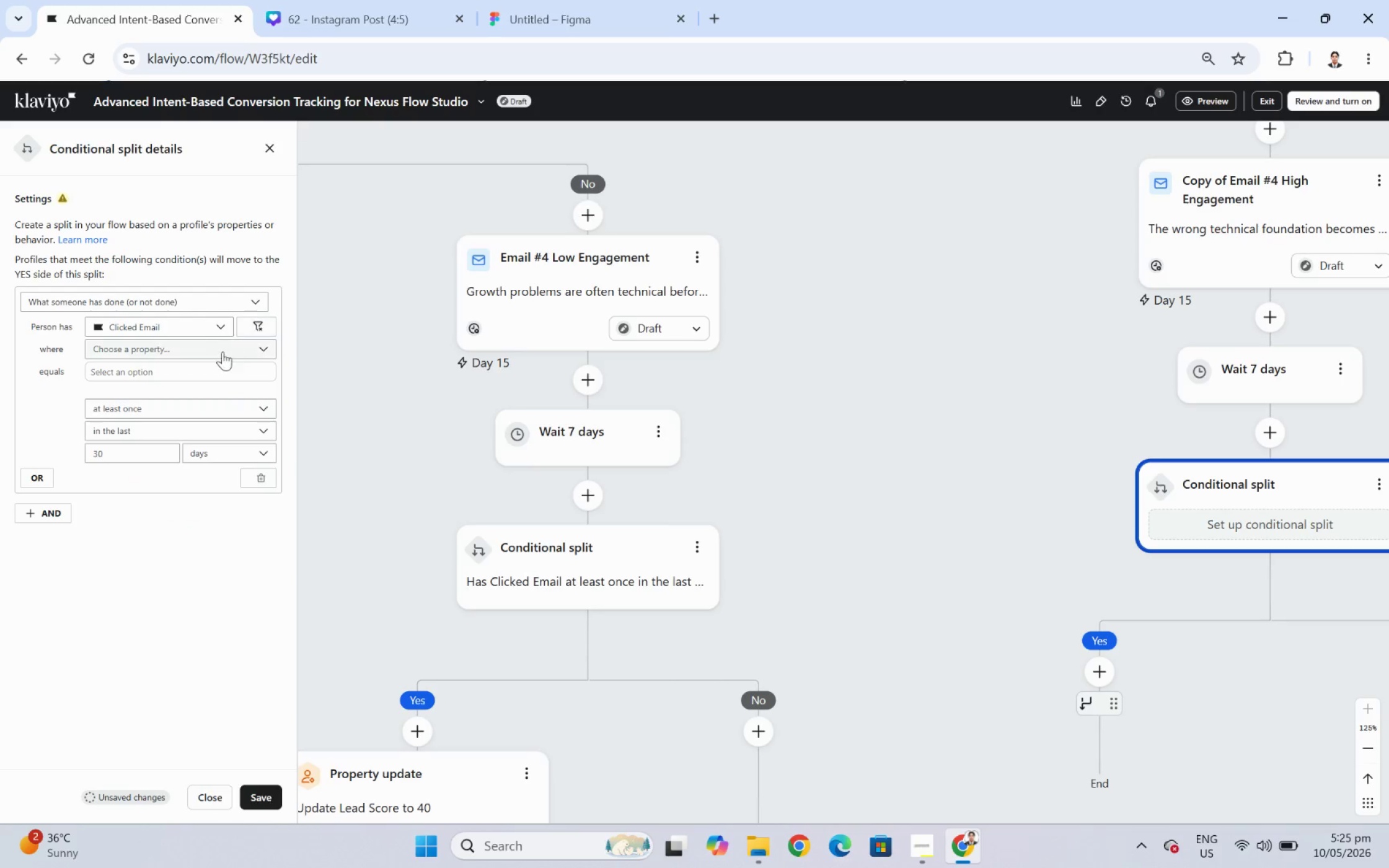 
left_click([219, 353])
 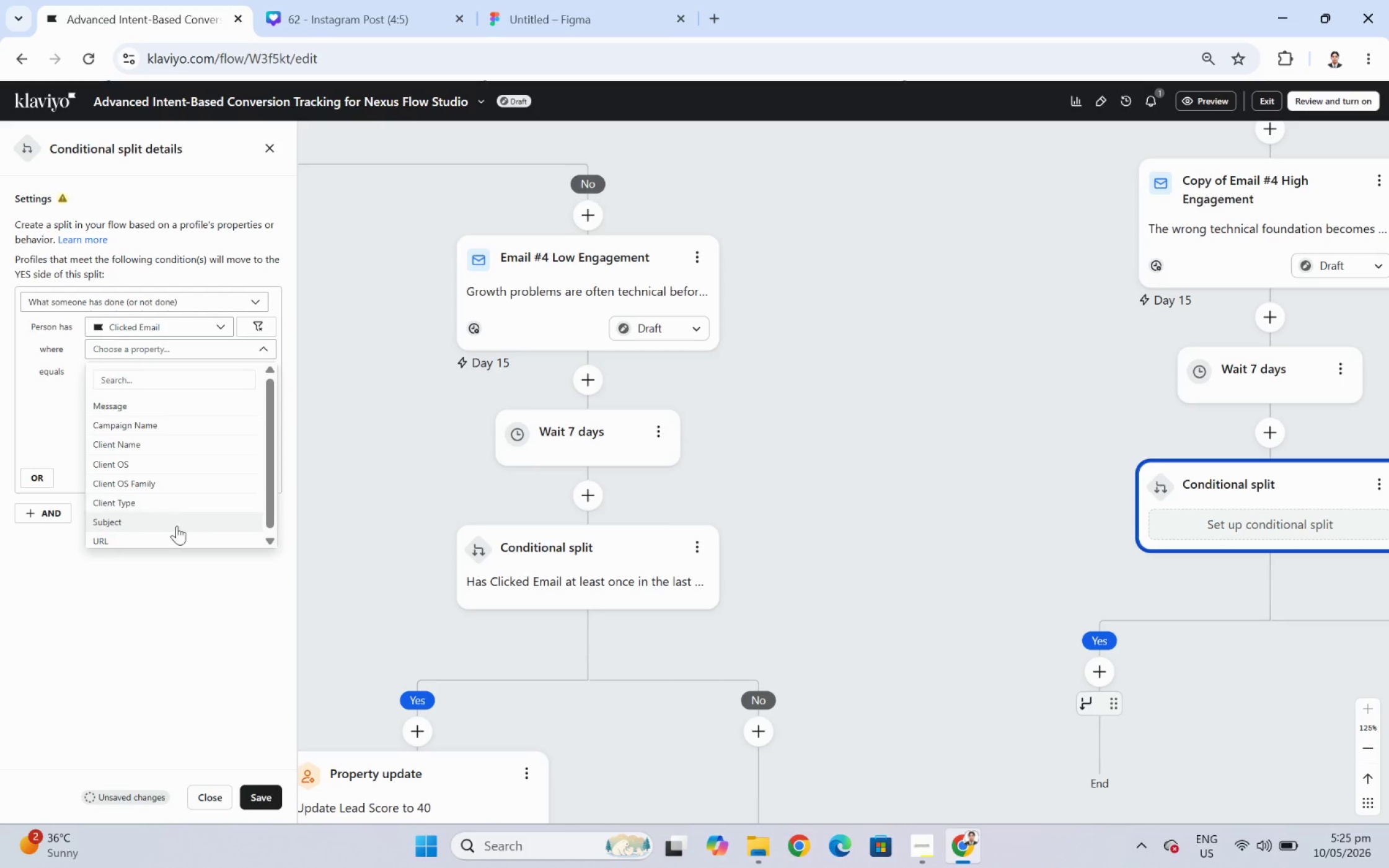 
left_click([177, 538])
 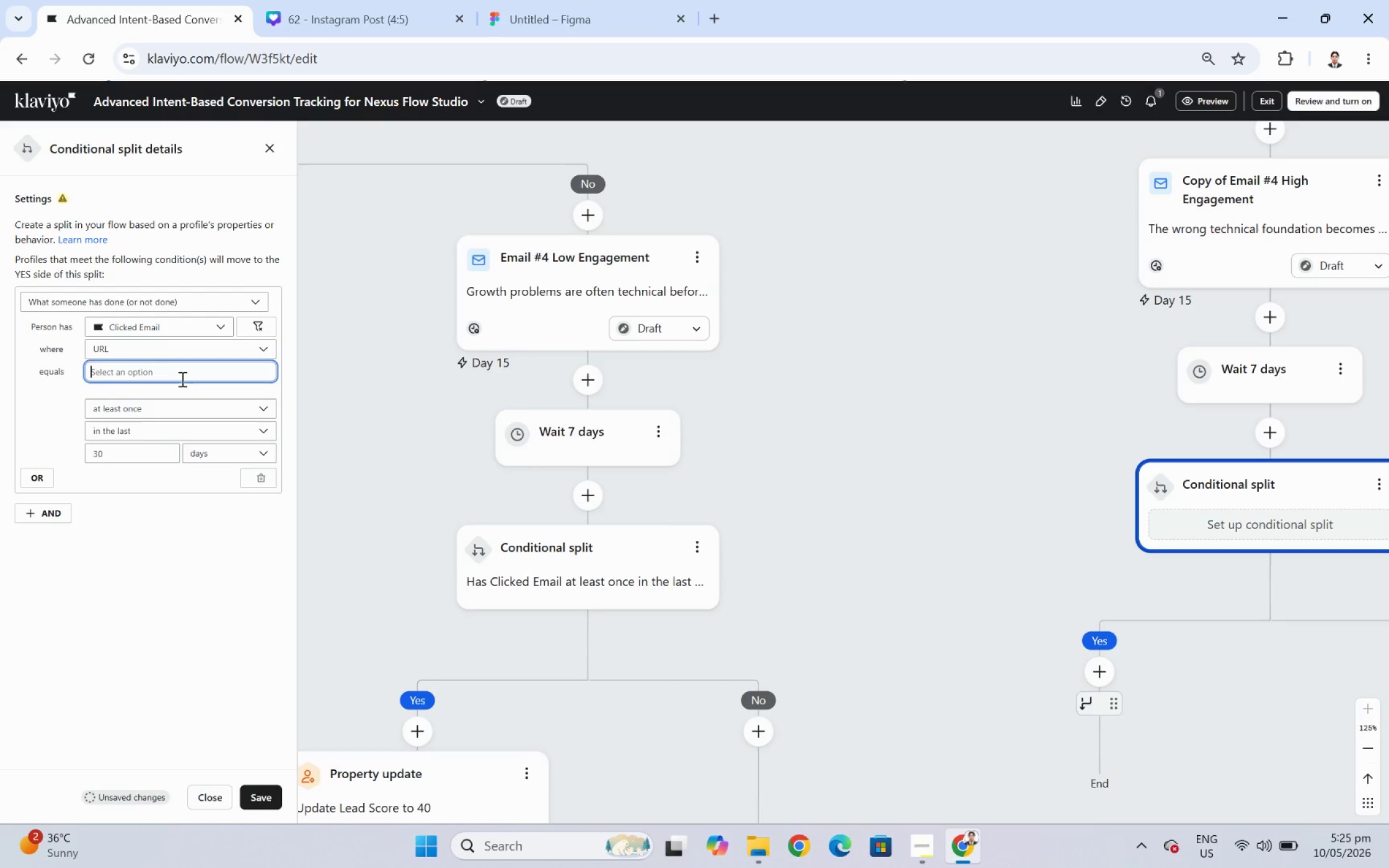 
key(Control+ControlLeft)
 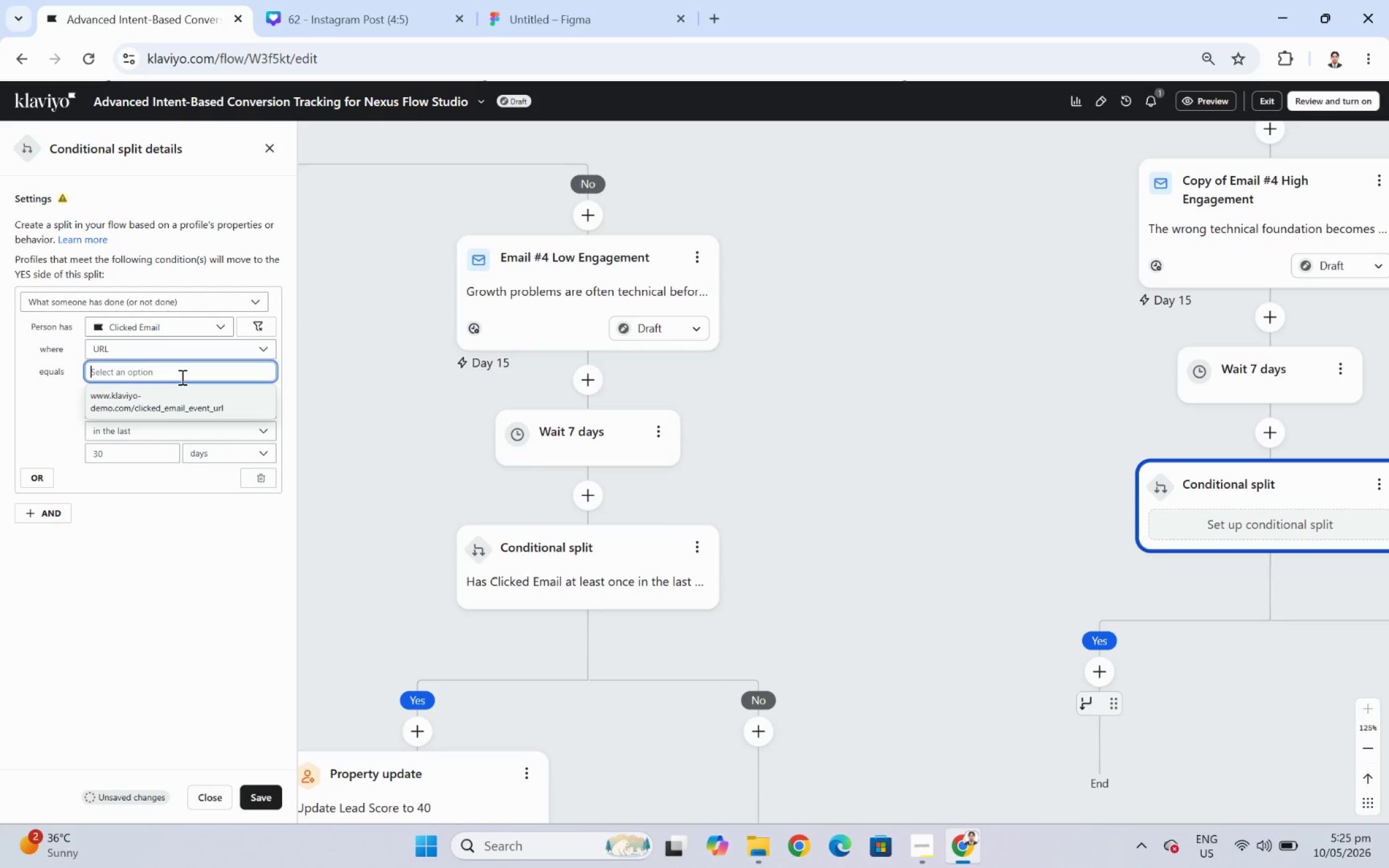 
key(Control+V)
 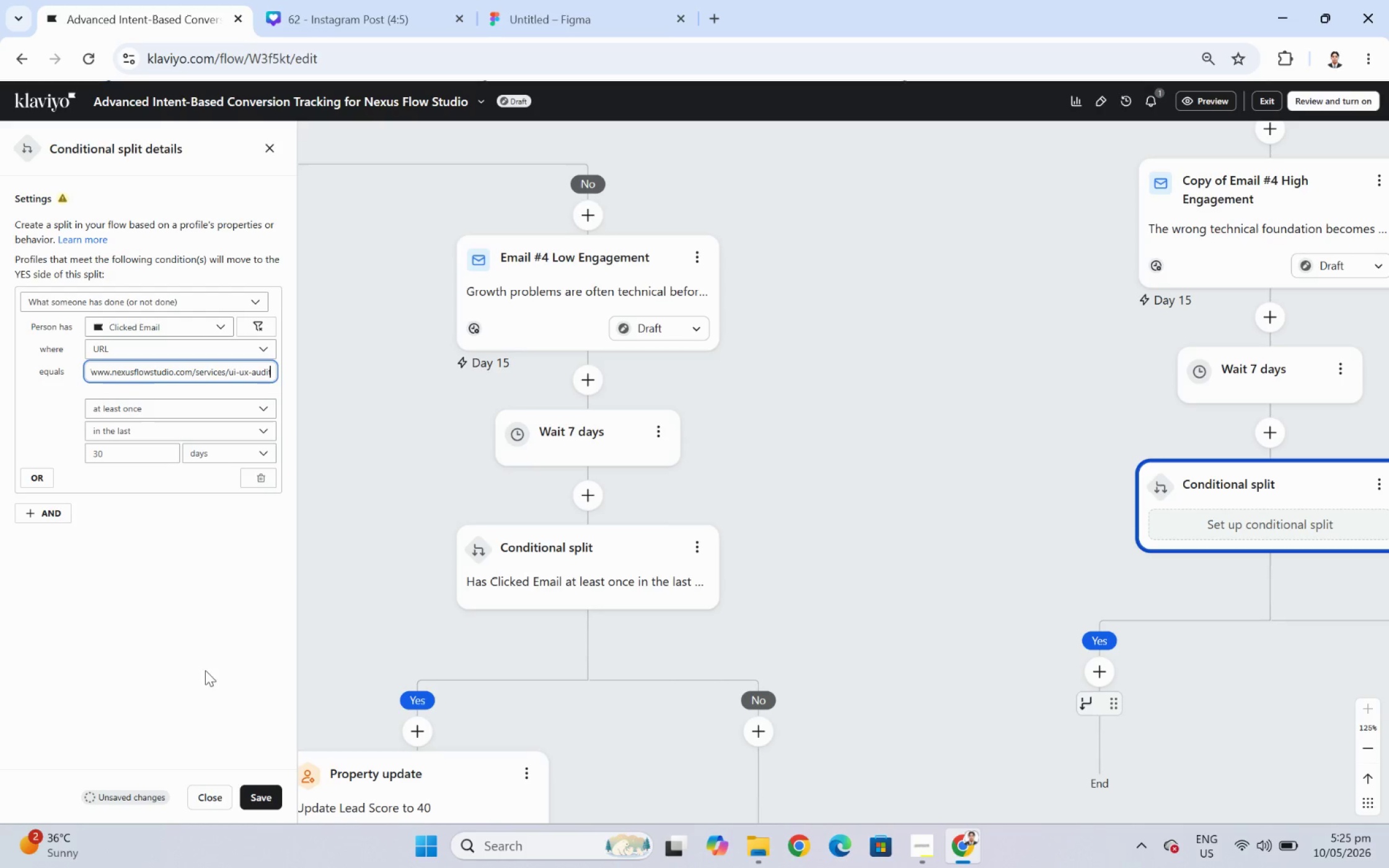 
left_click([276, 798])
 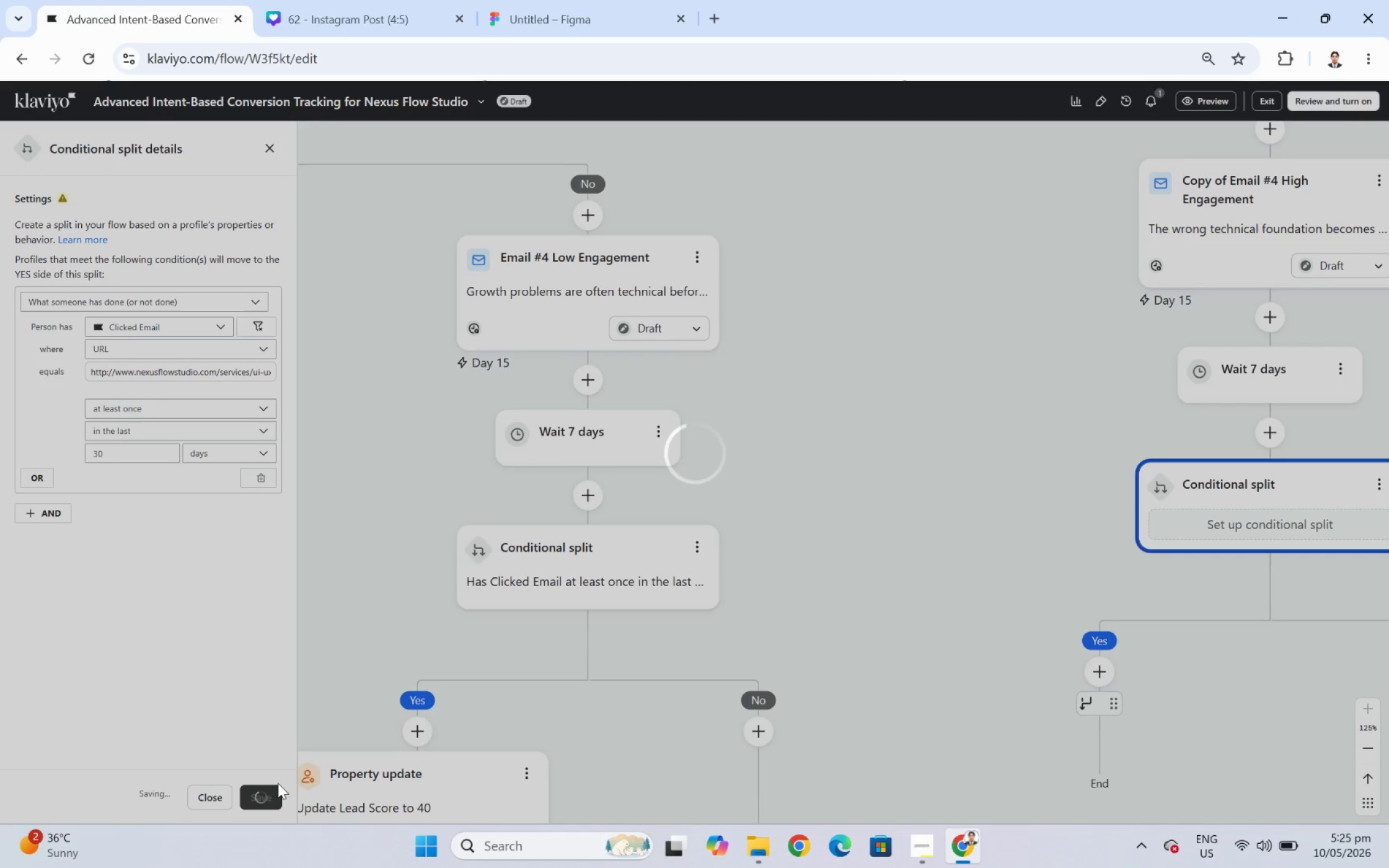 
wait(8.05)
 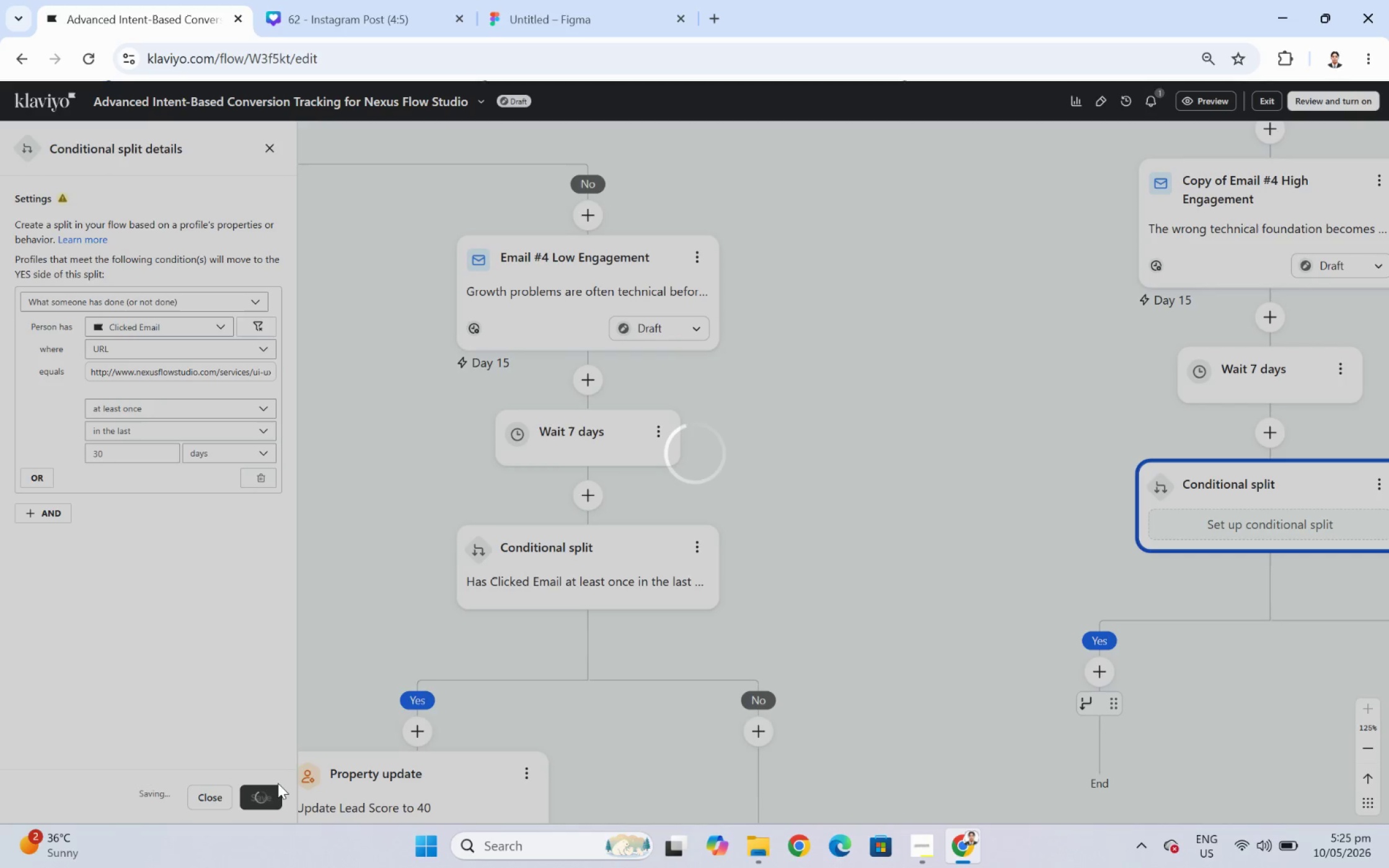 
left_click_drag(start_coordinate=[1035, 607], to_coordinate=[979, 537])
 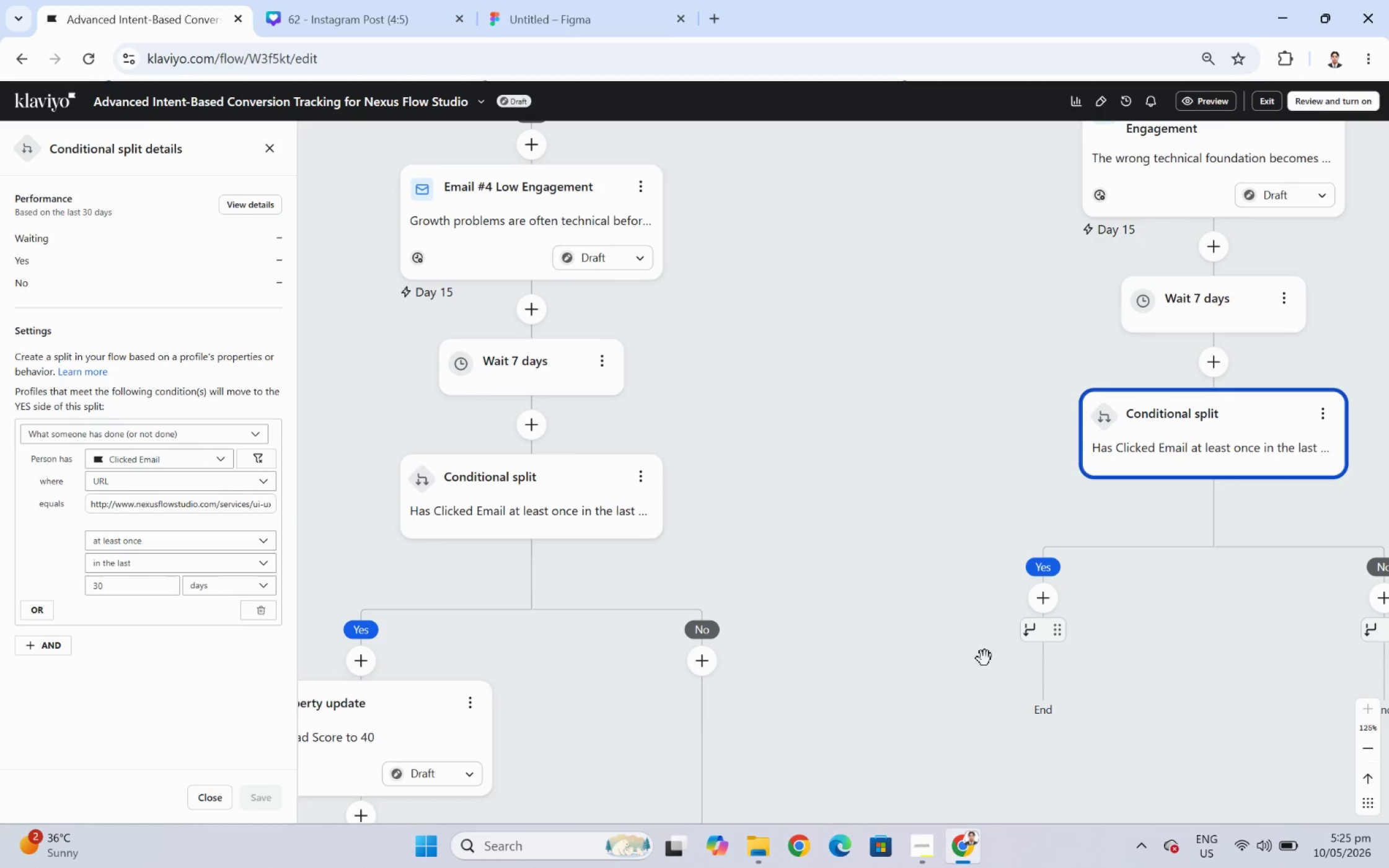 
left_click_drag(start_coordinate=[933, 722], to_coordinate=[950, 603])
 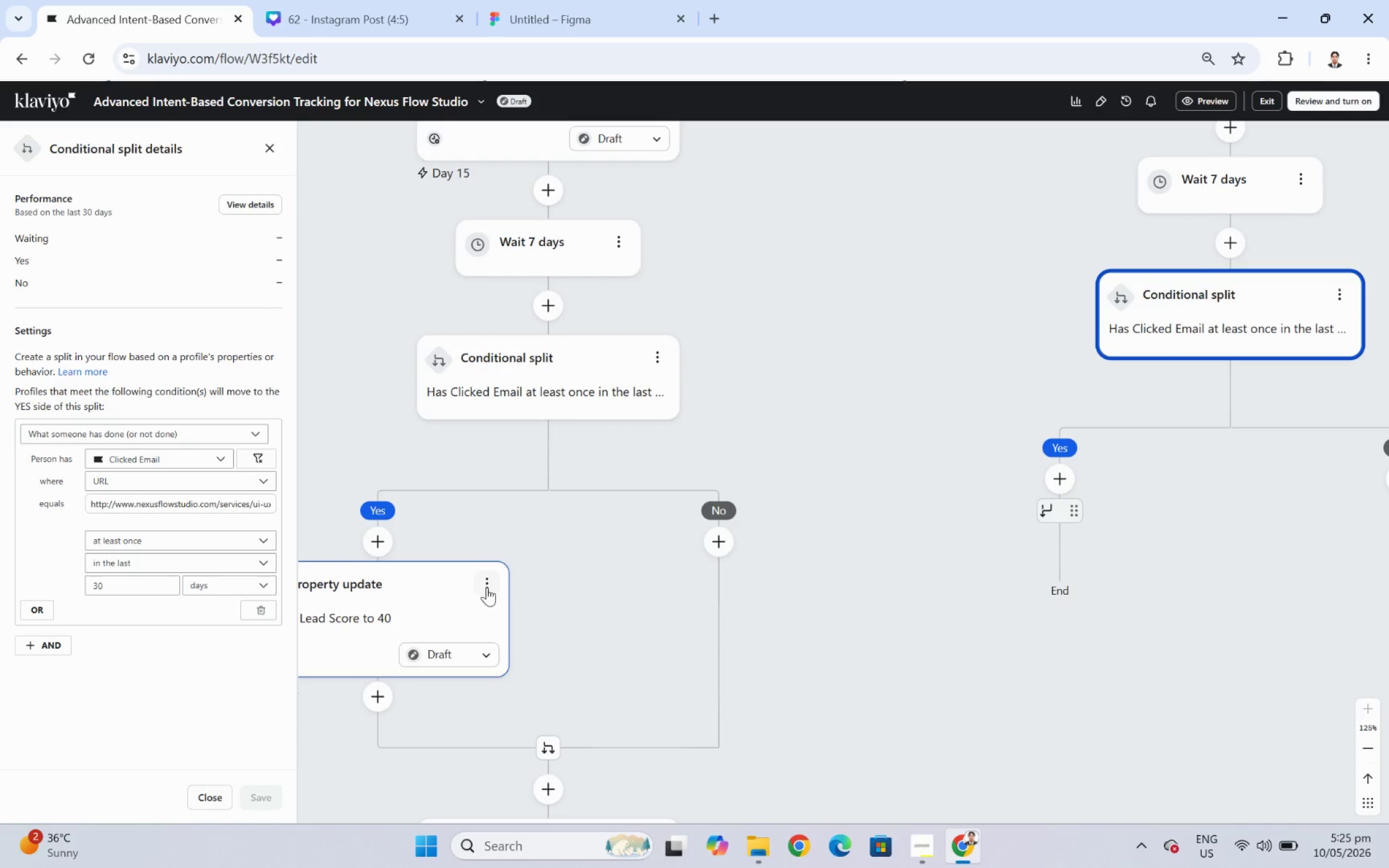 
left_click([489, 582])
 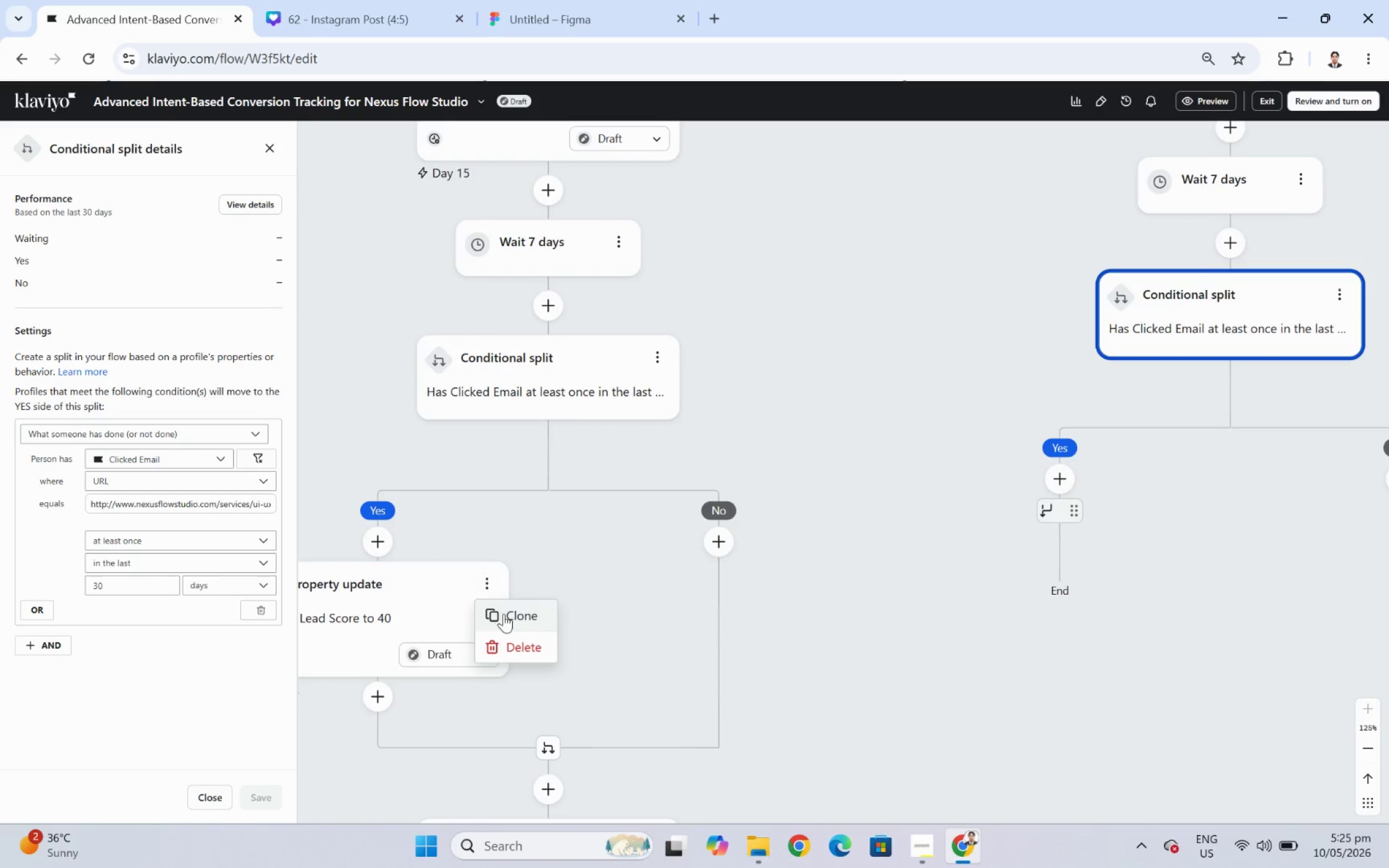 
left_click([506, 617])
 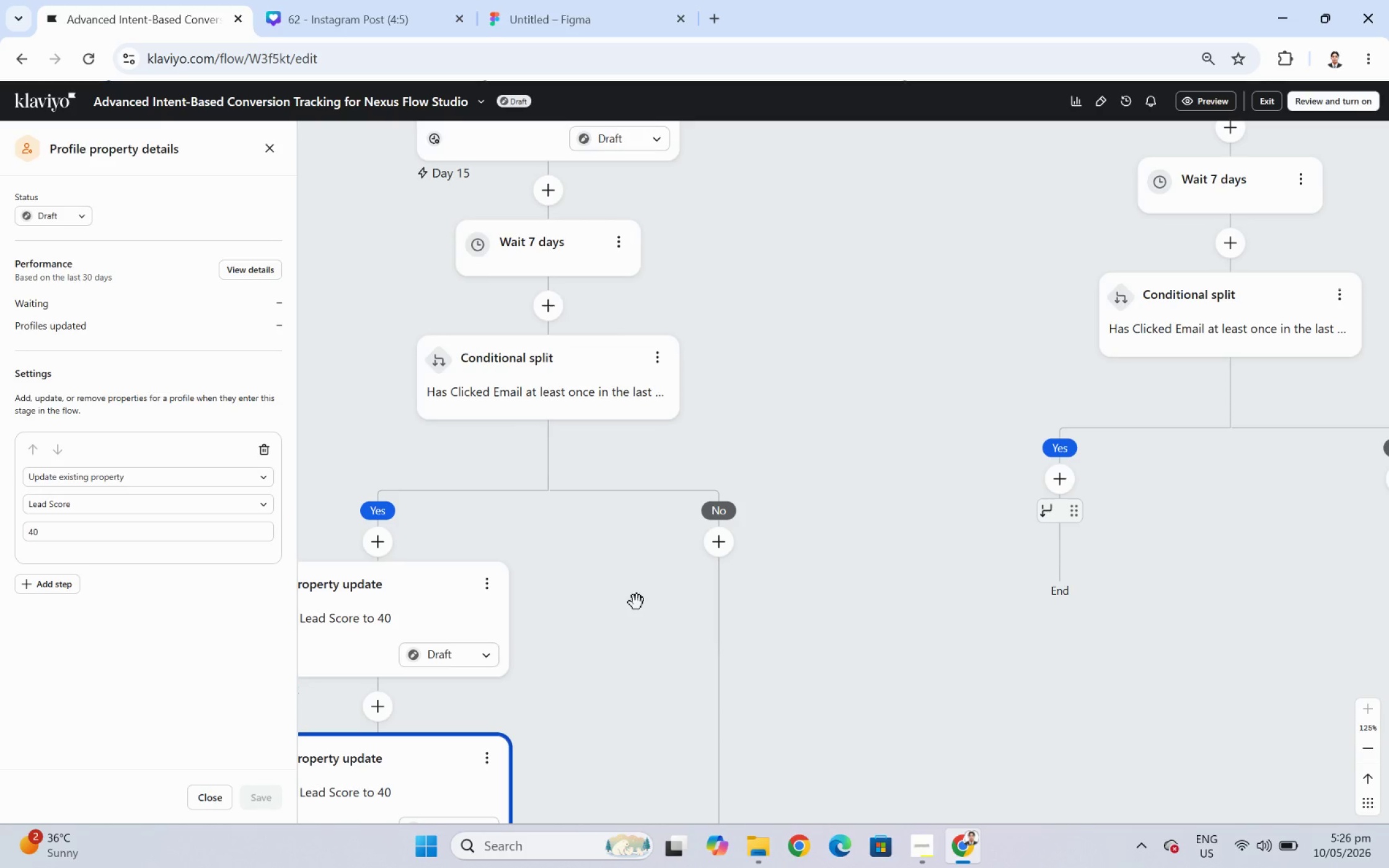 
wait(7.92)
 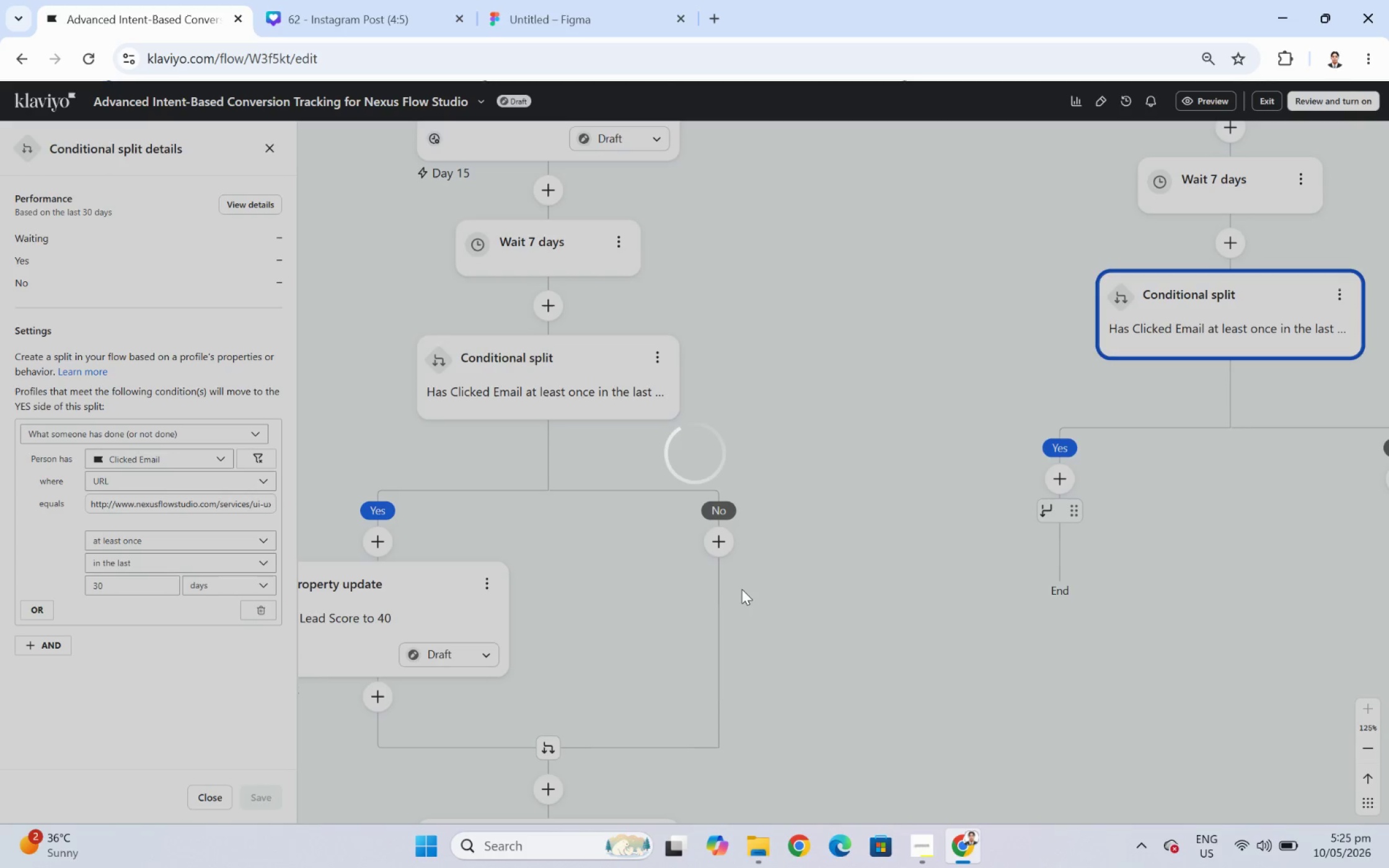 
left_click_drag(start_coordinate=[405, 774], to_coordinate=[1044, 546])
 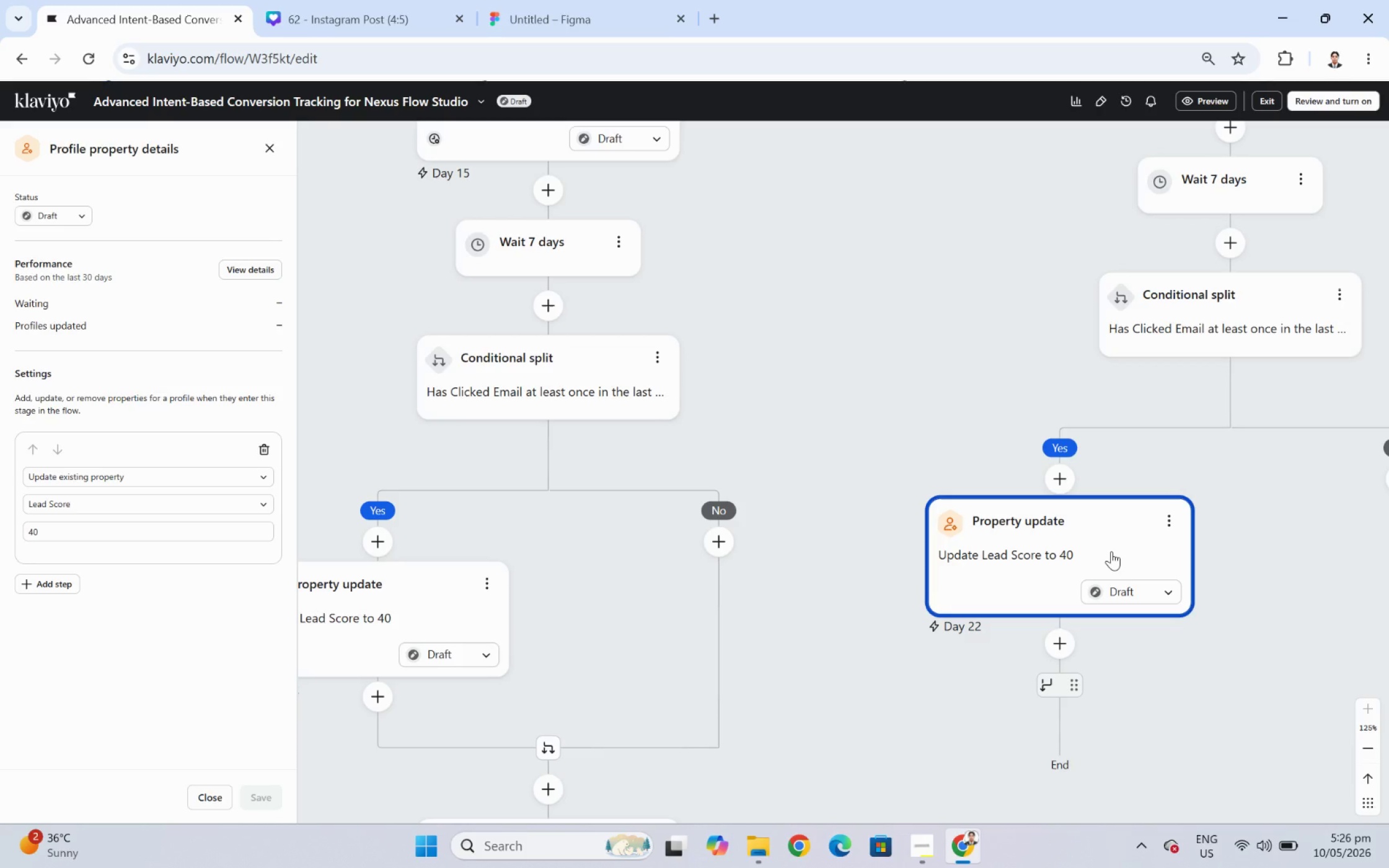 
wait(27.56)
 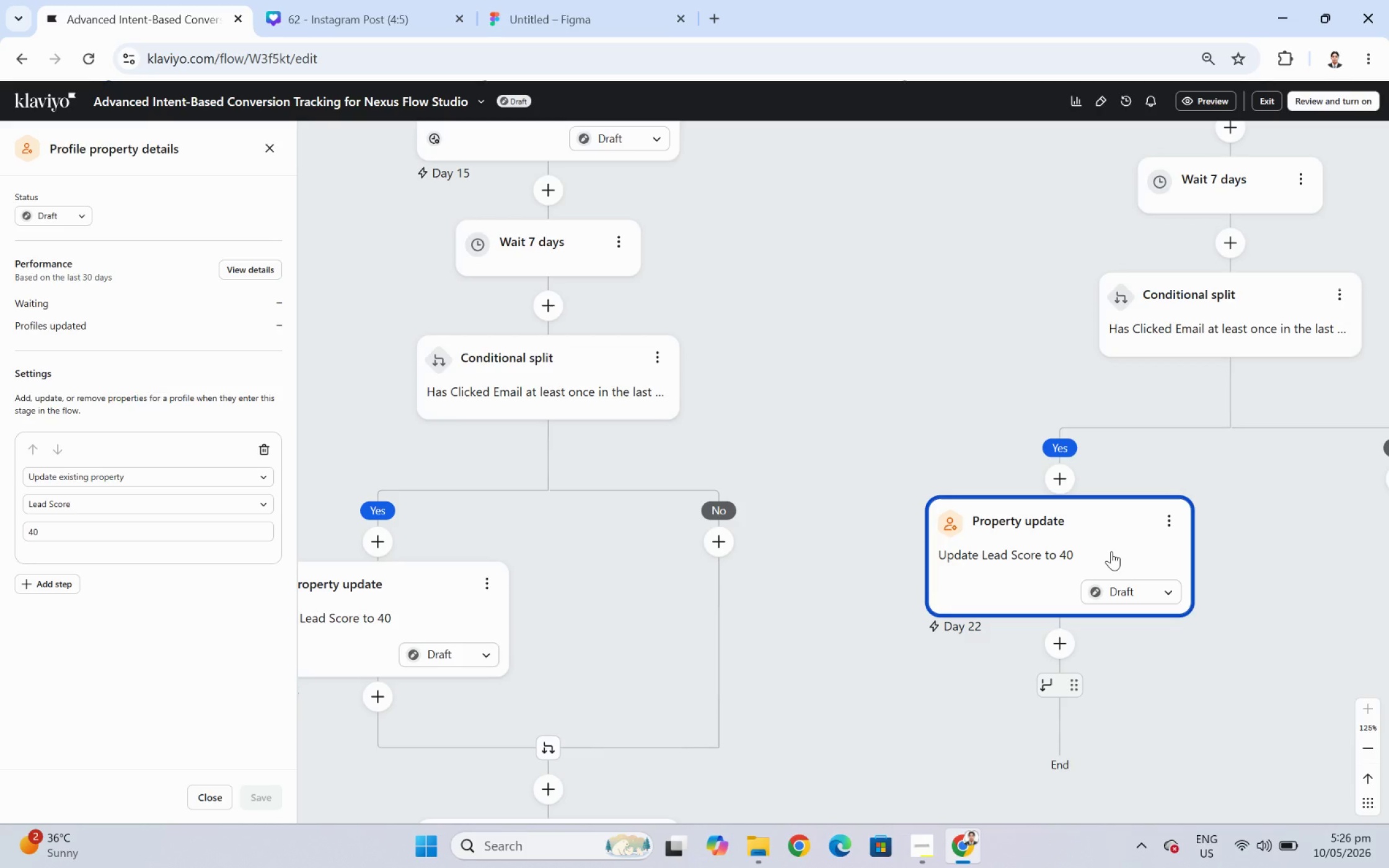 
double_click([69, 537])
 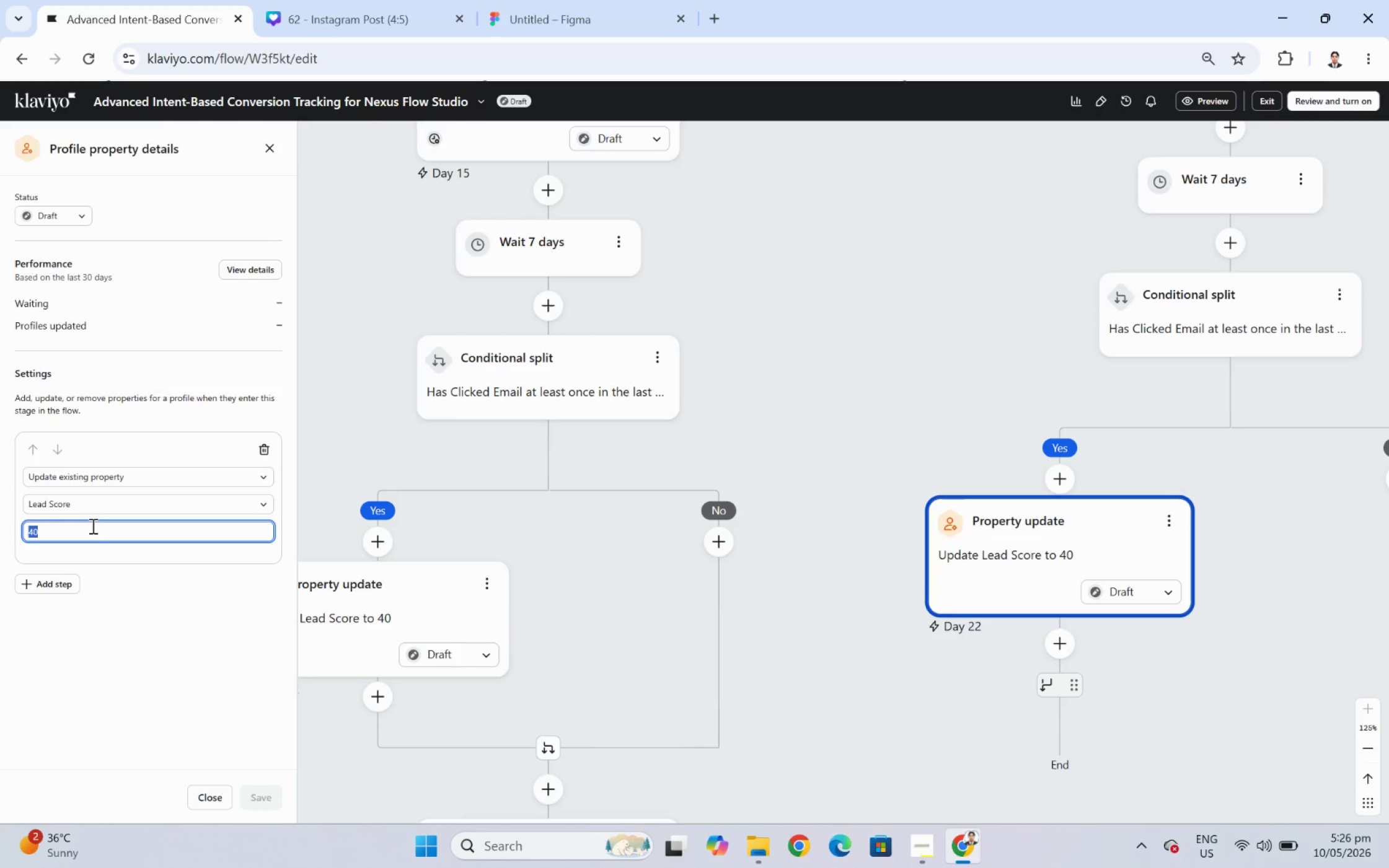 
type(90)
 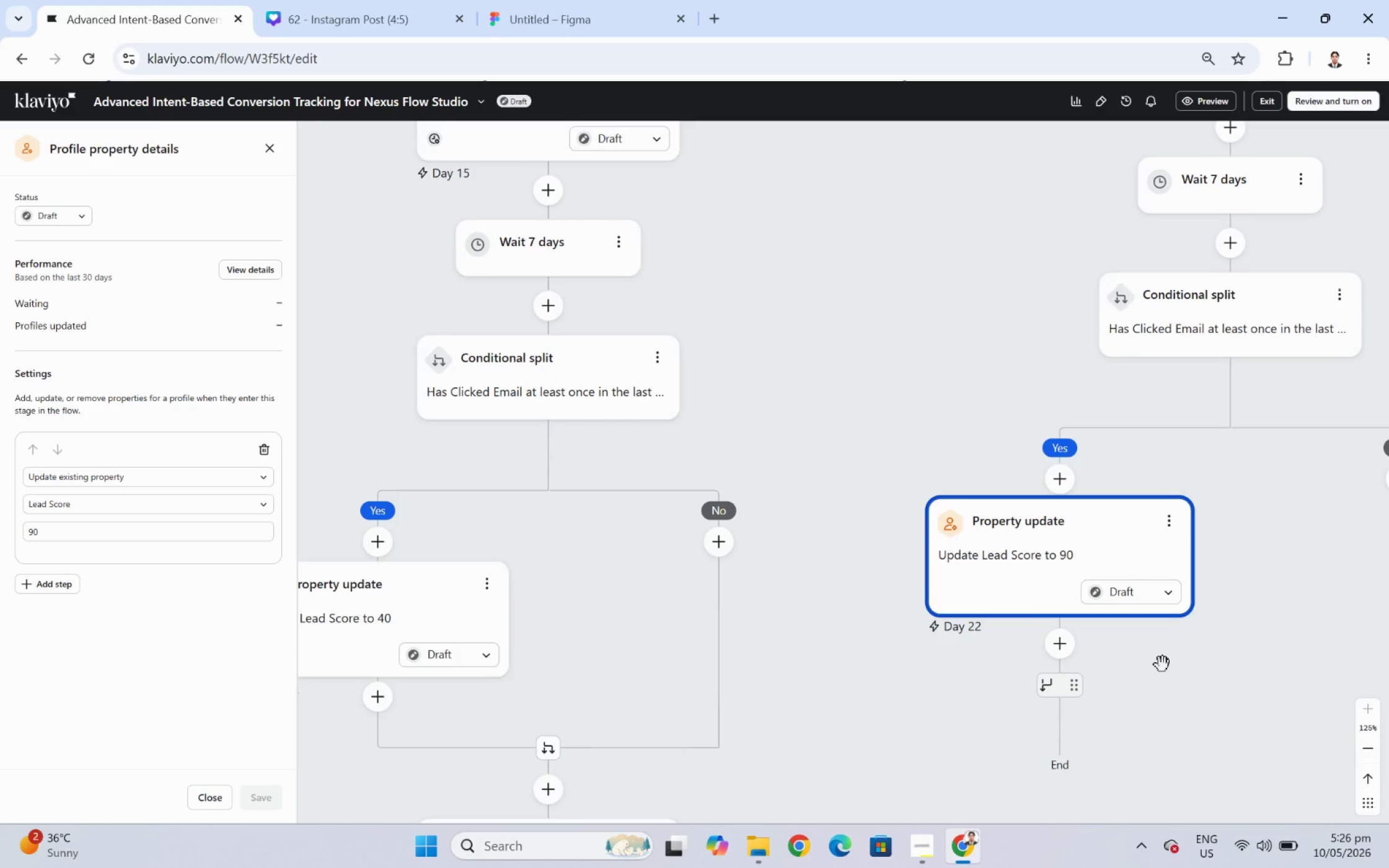 
wait(16.39)
 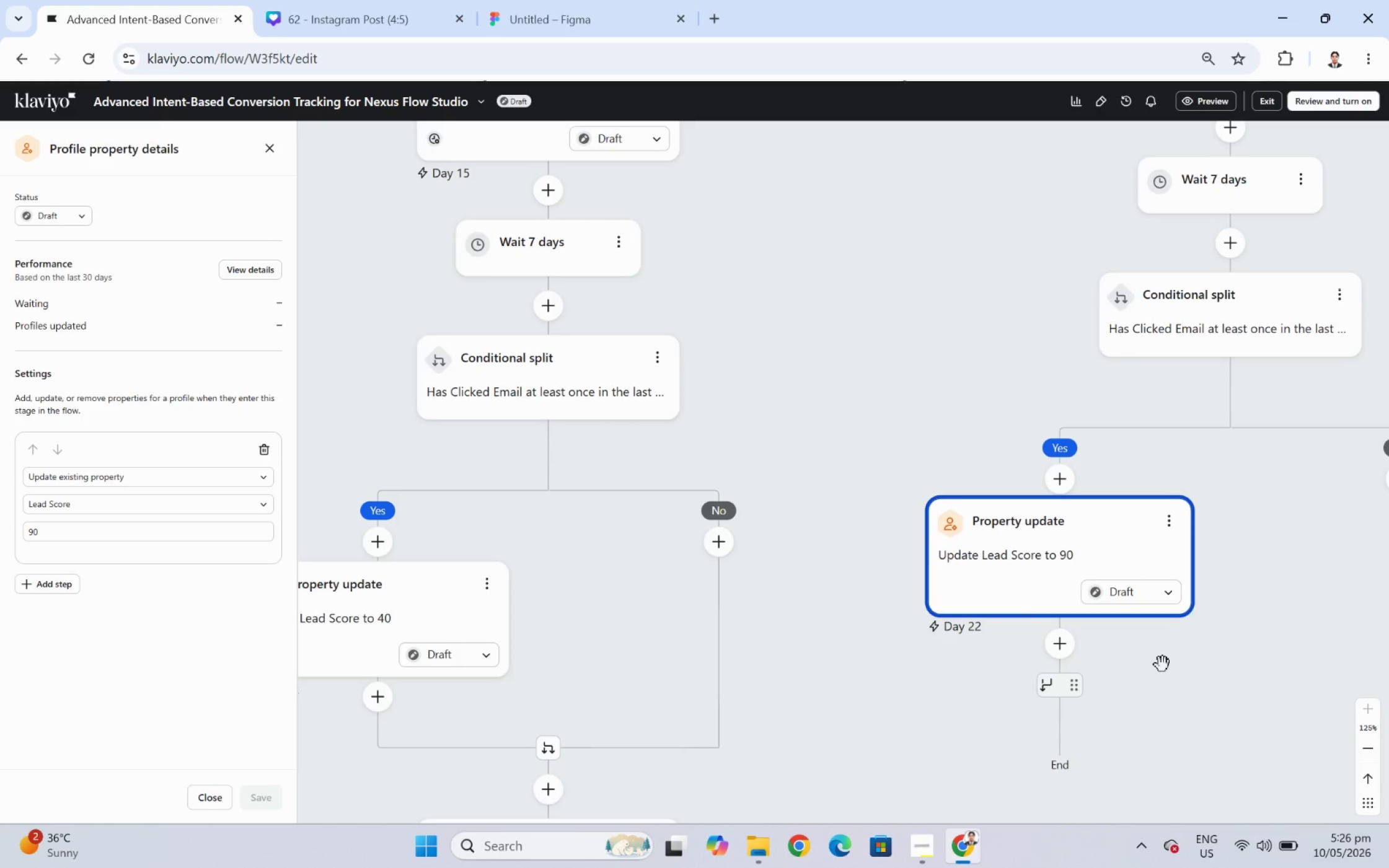 
left_click_drag(start_coordinate=[1297, 633], to_coordinate=[1279, 454])
 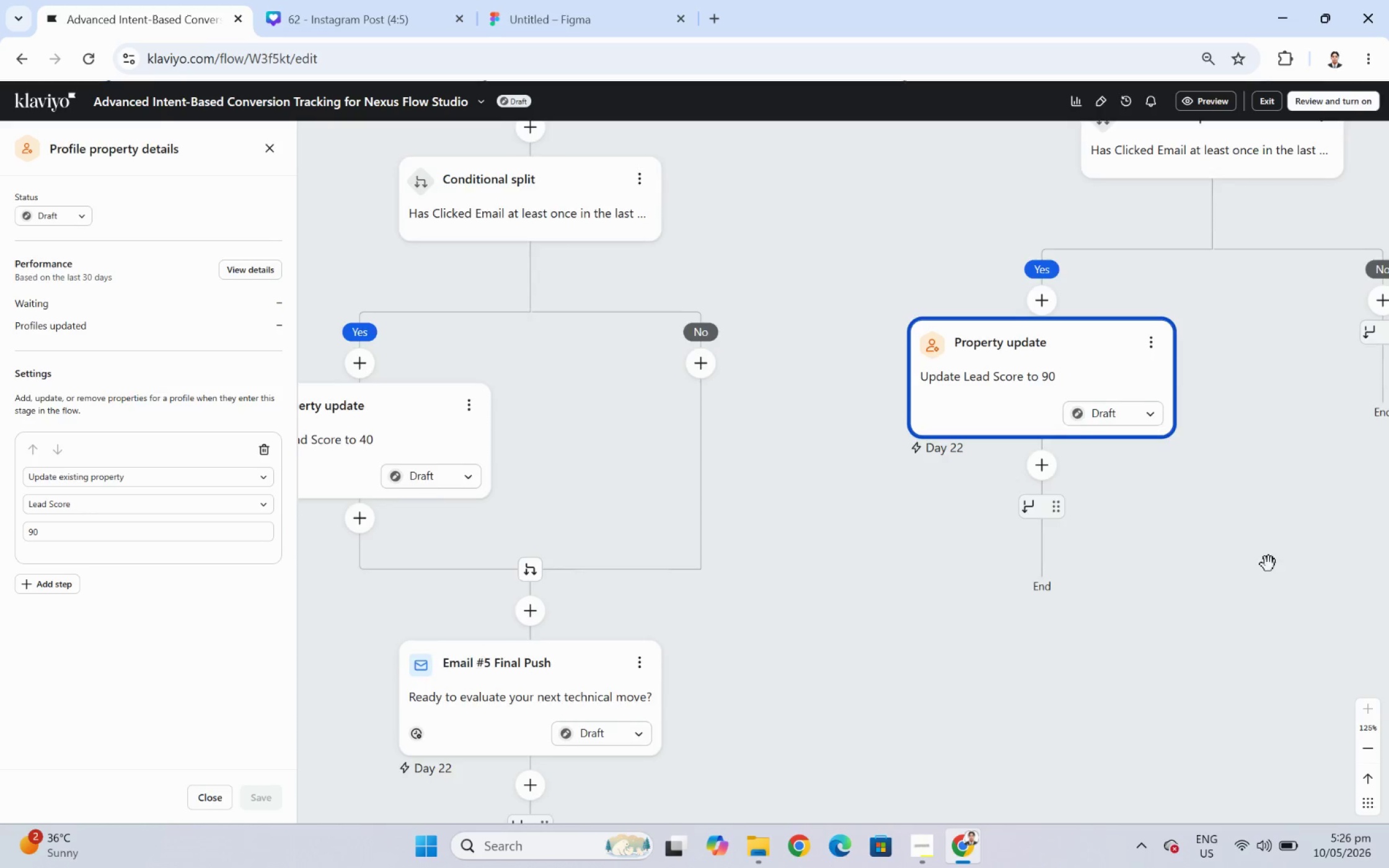 
left_click_drag(start_coordinate=[1268, 564], to_coordinate=[1119, 499])
 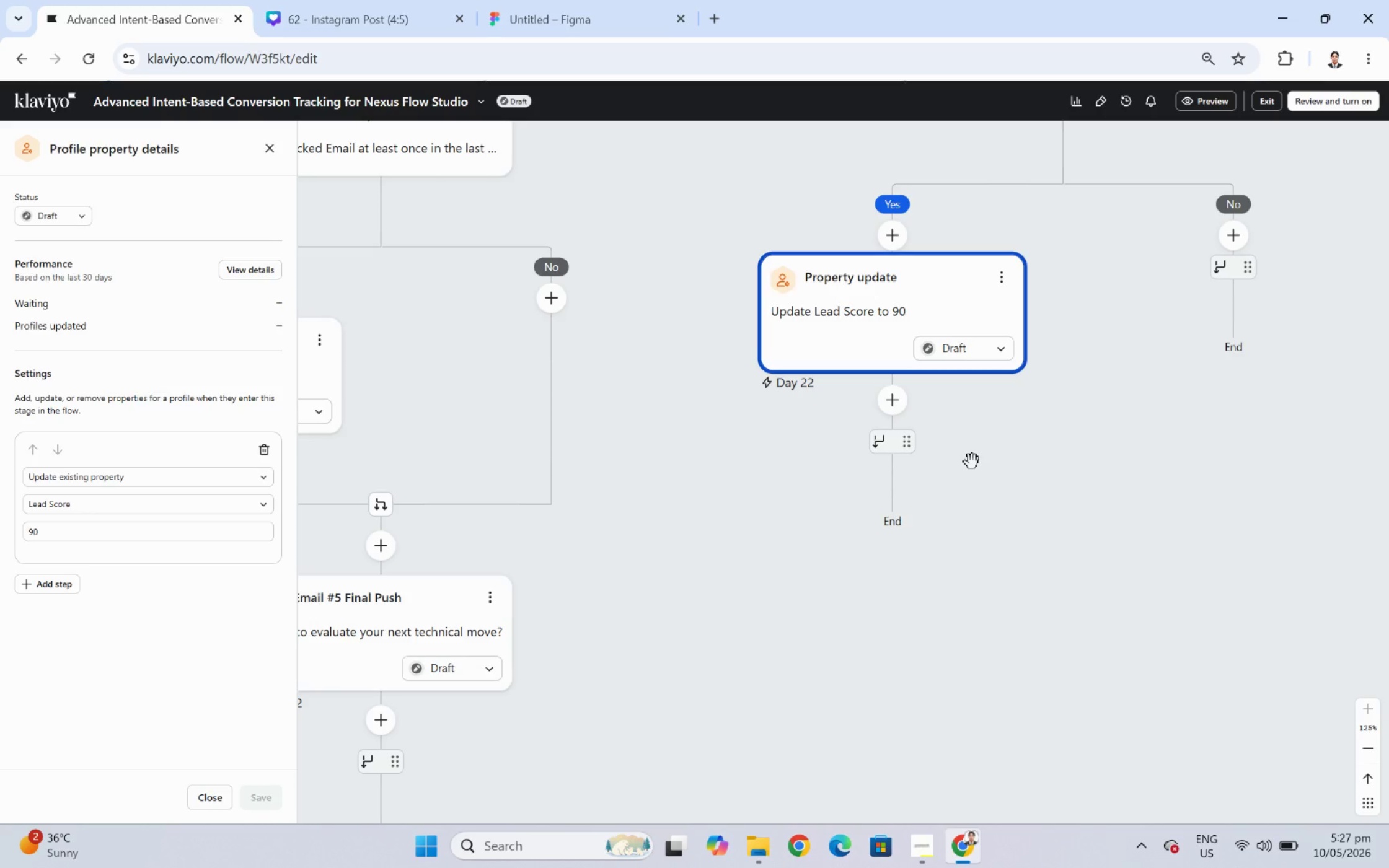 
wait(56.44)
 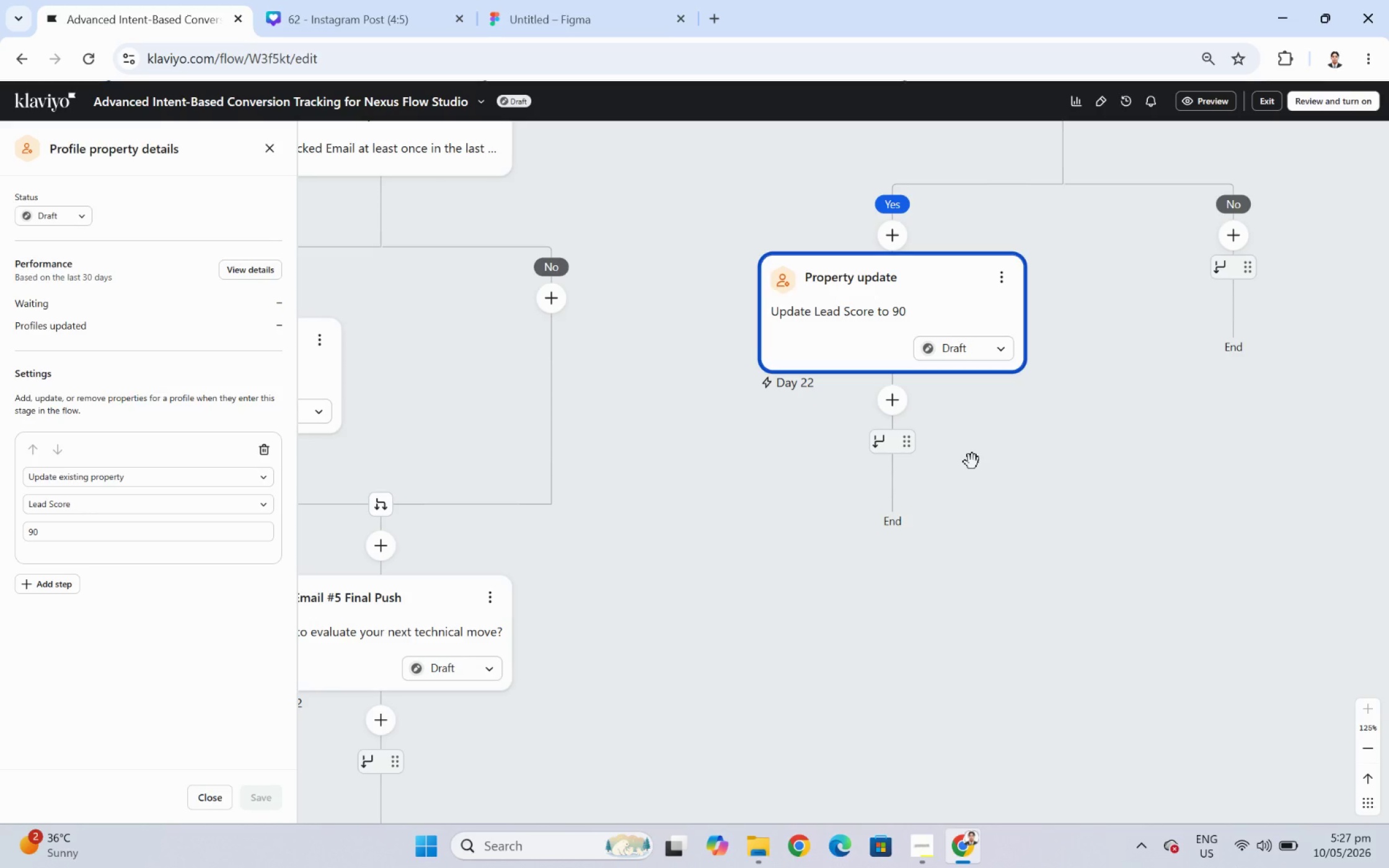 
left_click_drag(start_coordinate=[1240, 592], to_coordinate=[1212, 534])
 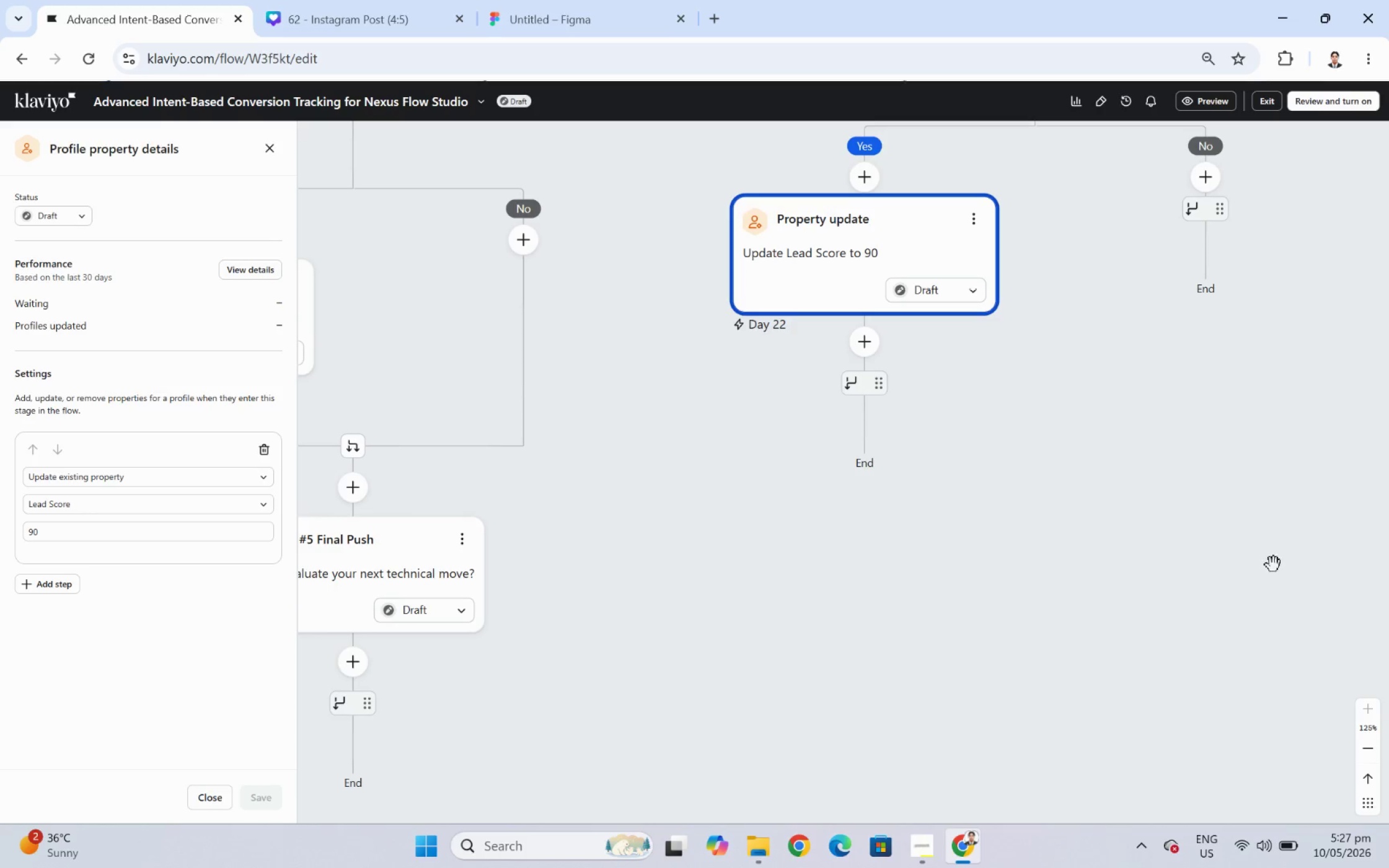 
left_click_drag(start_coordinate=[1273, 564], to_coordinate=[1204, 608])
 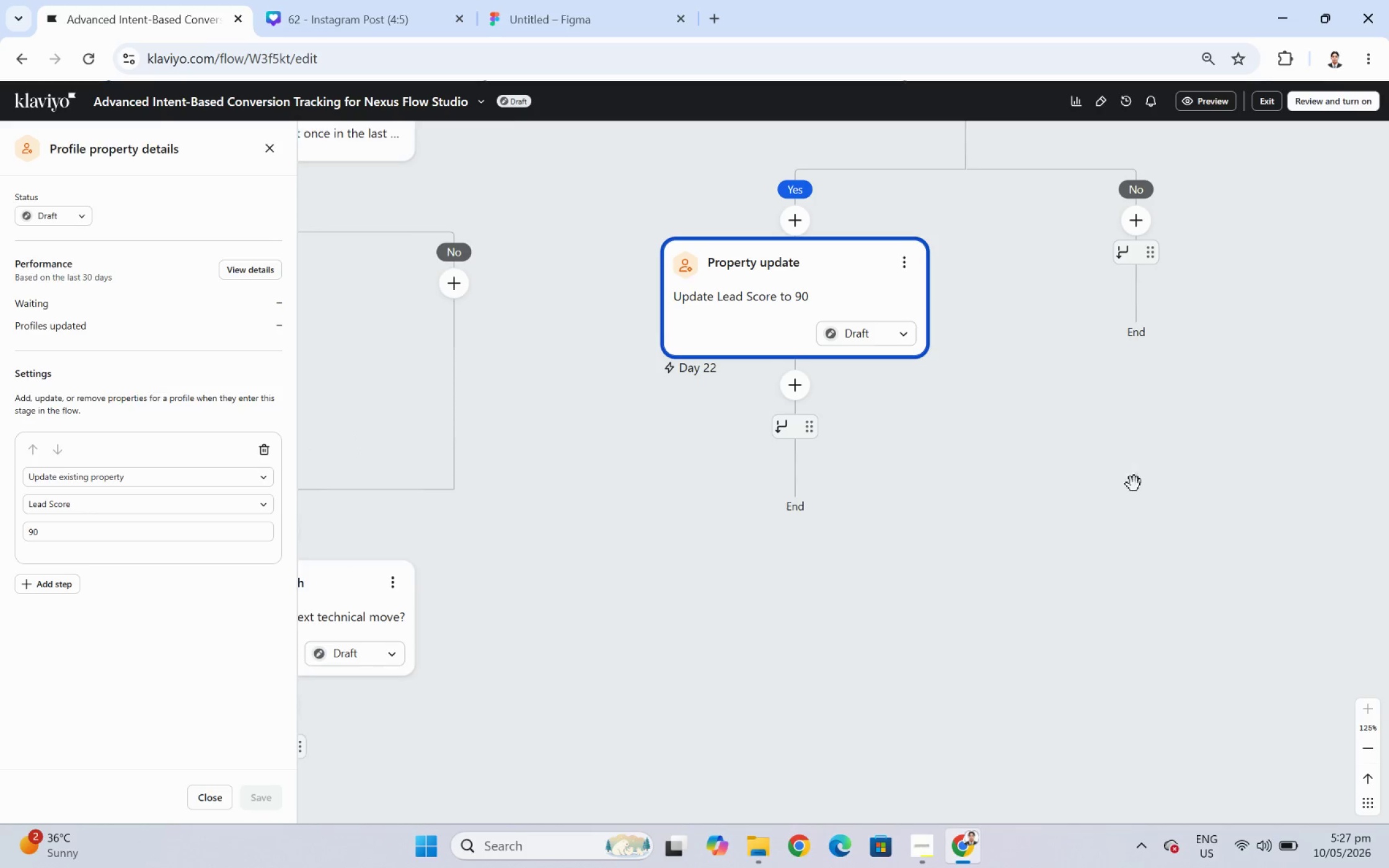 
wait(5.03)
 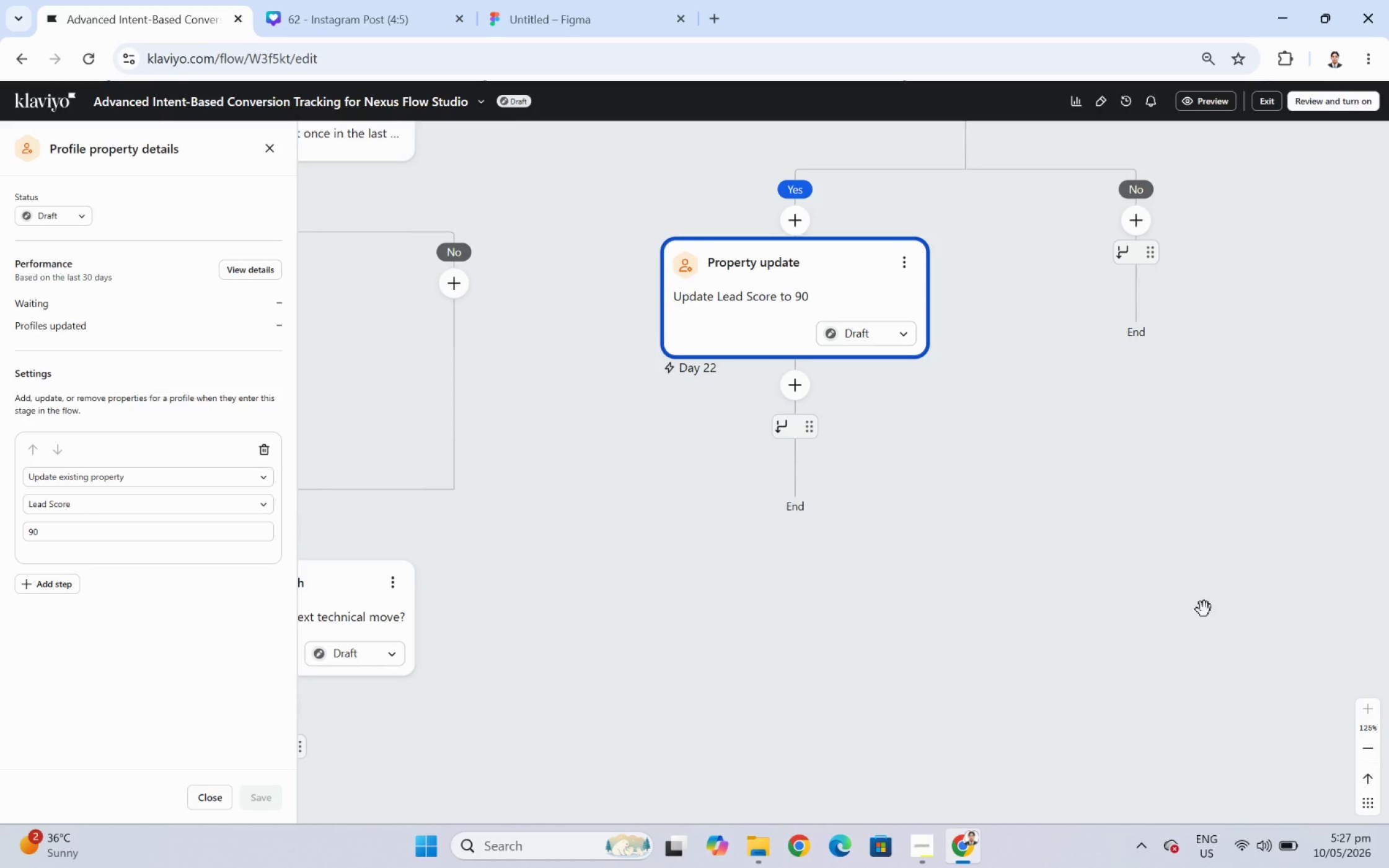 
left_click_drag(start_coordinate=[1078, 514], to_coordinate=[1245, 473])
 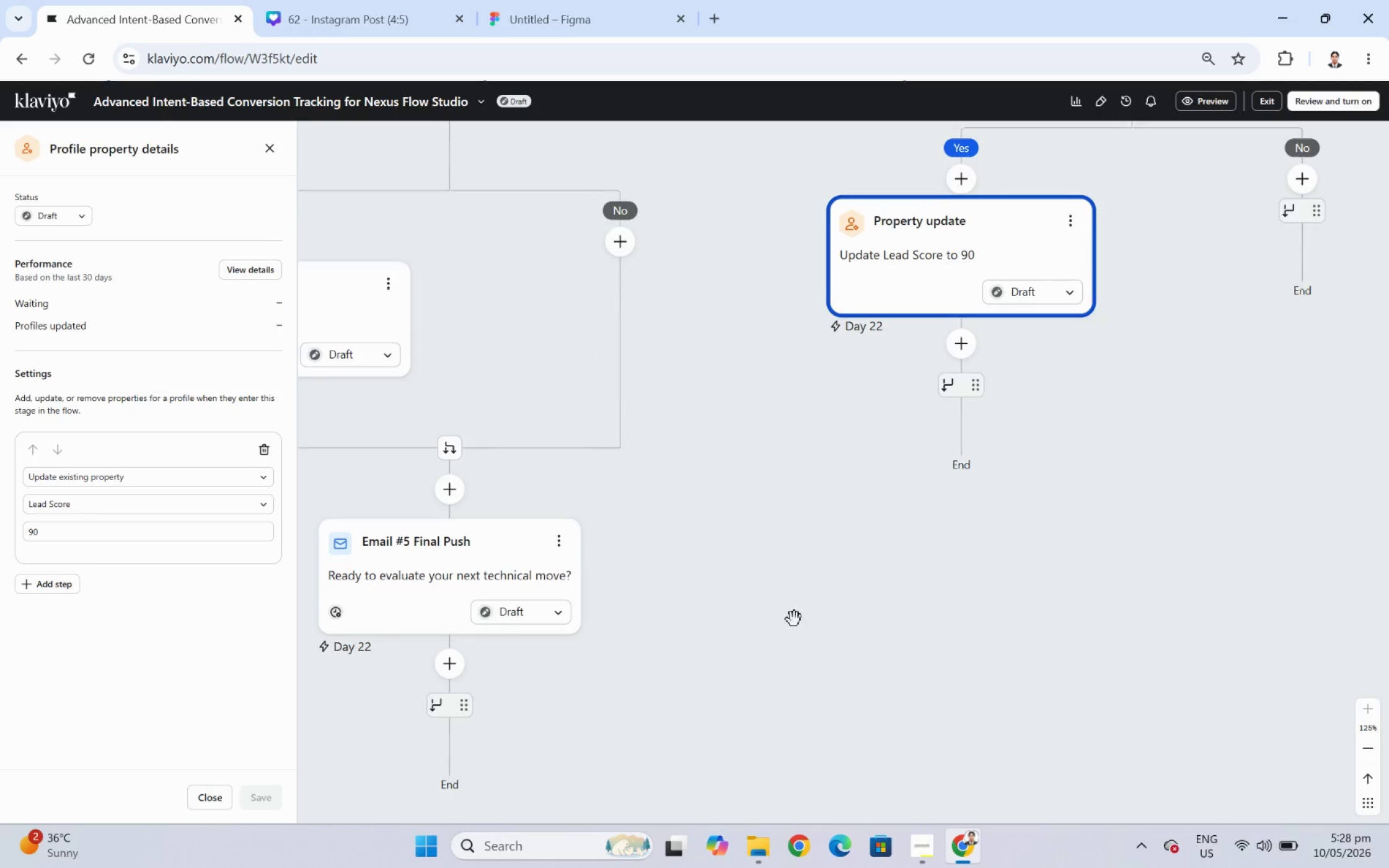 
left_click_drag(start_coordinate=[794, 619], to_coordinate=[891, 646])
 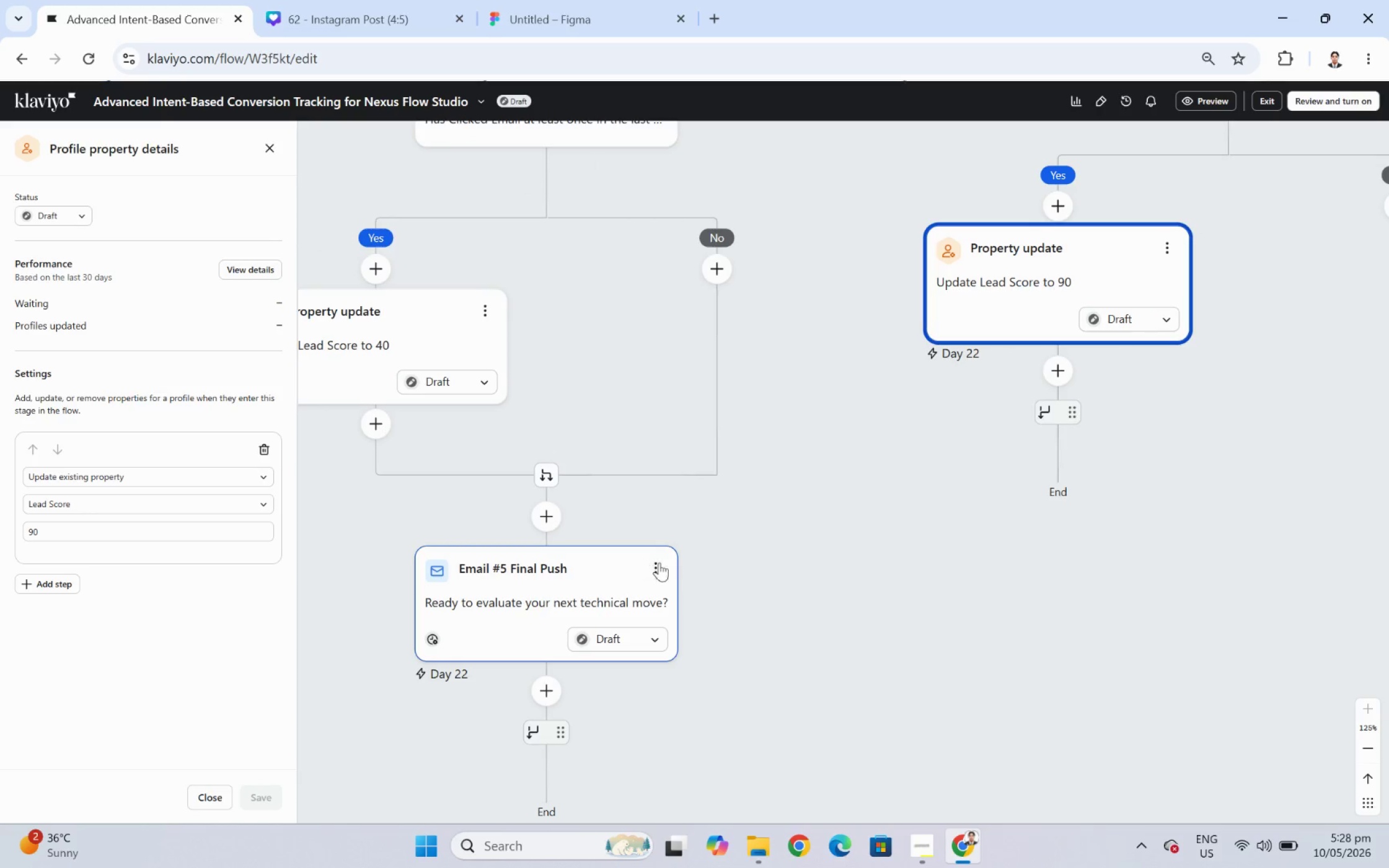 
left_click([666, 562])
 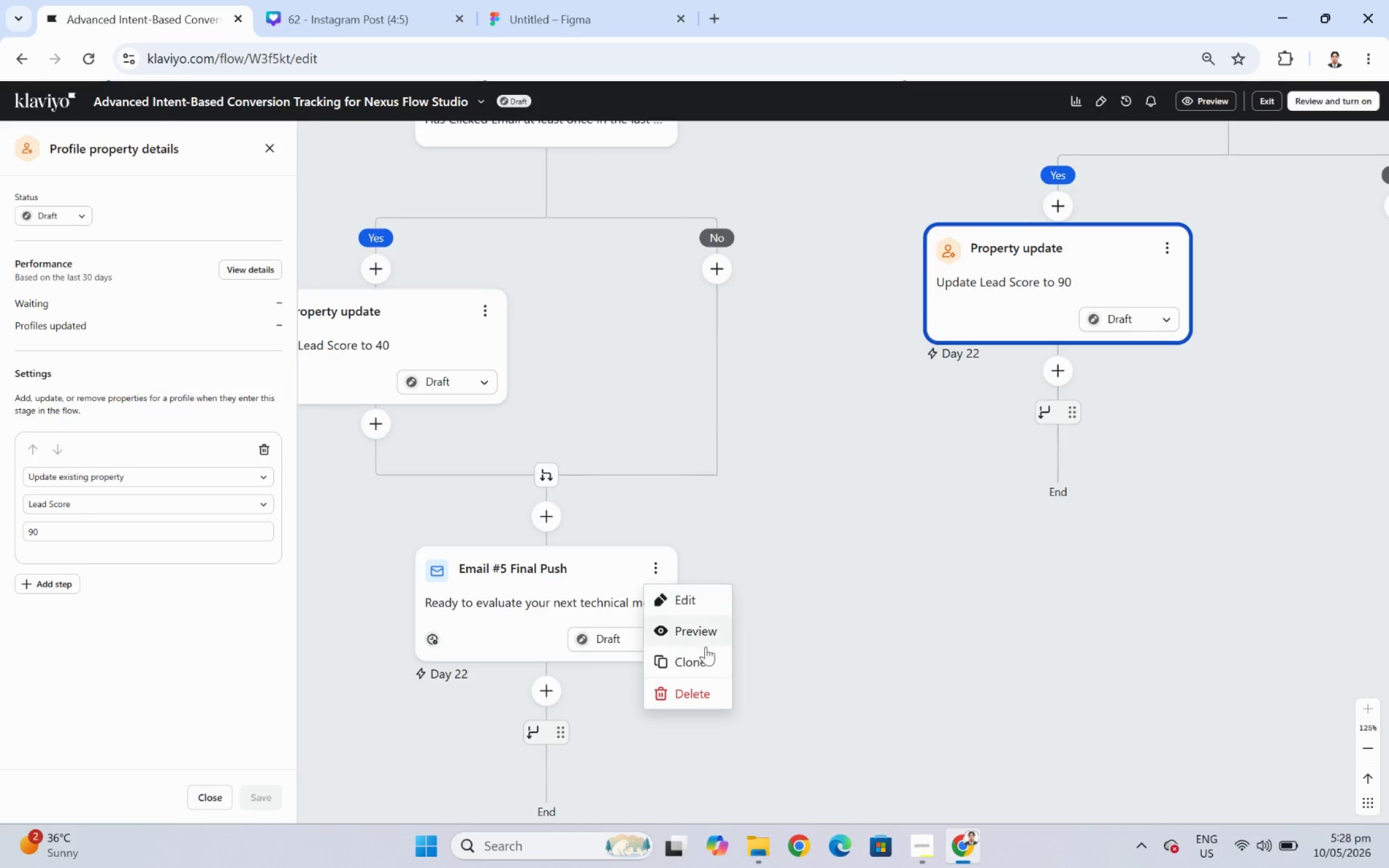 
left_click([705, 655])
 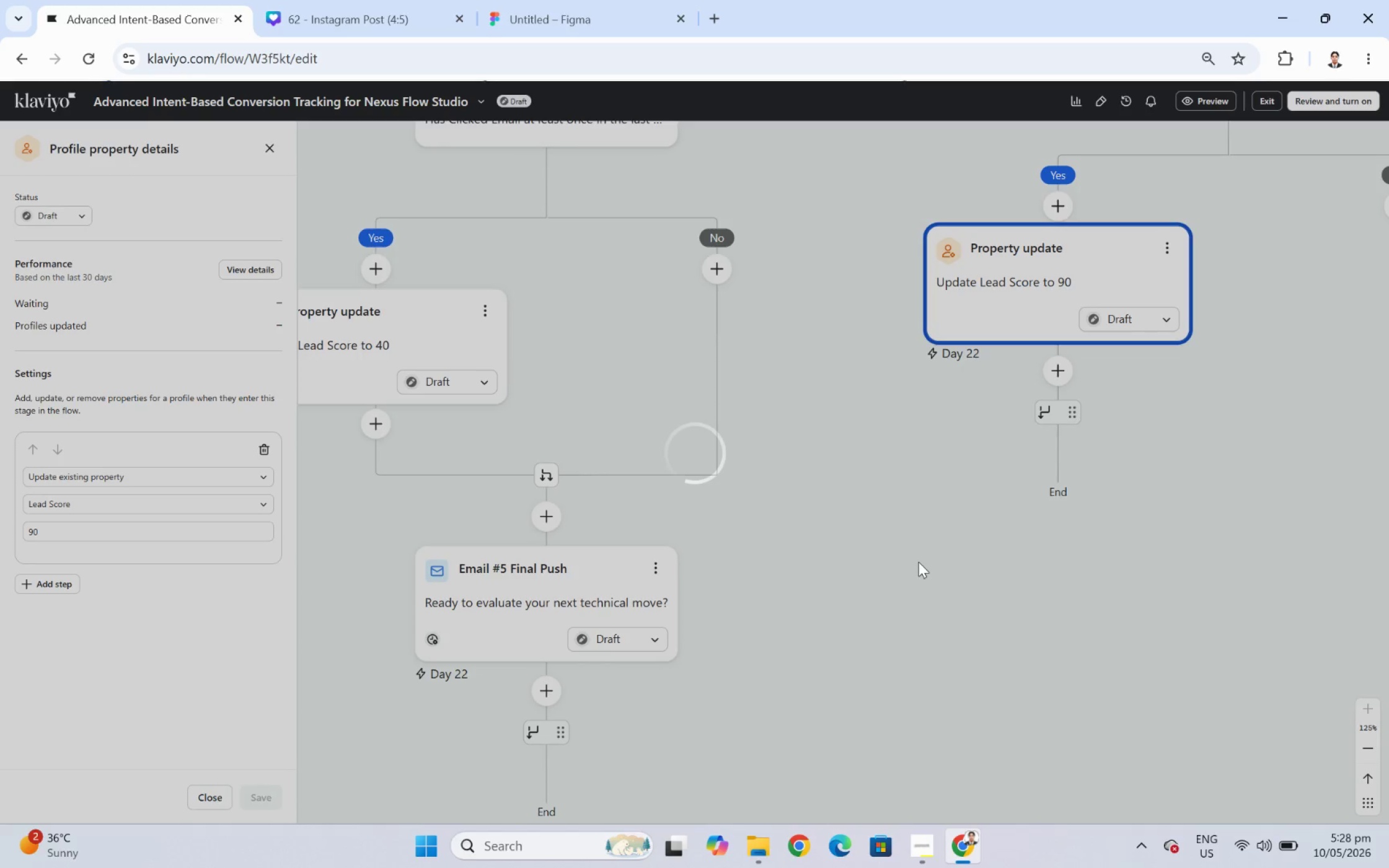 
wait(9.81)
 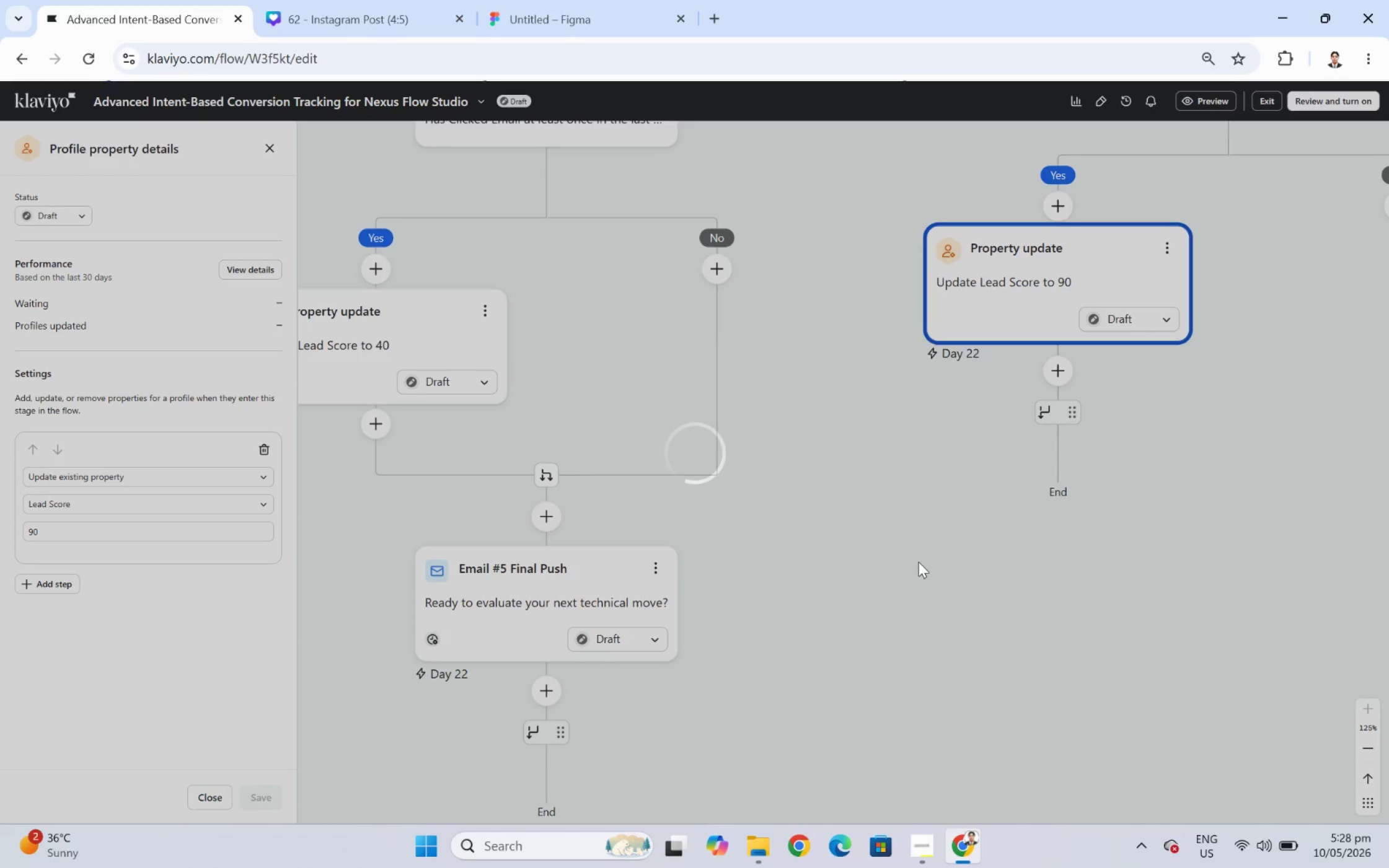 
left_click_drag(start_coordinate=[501, 740], to_coordinate=[982, 468])
 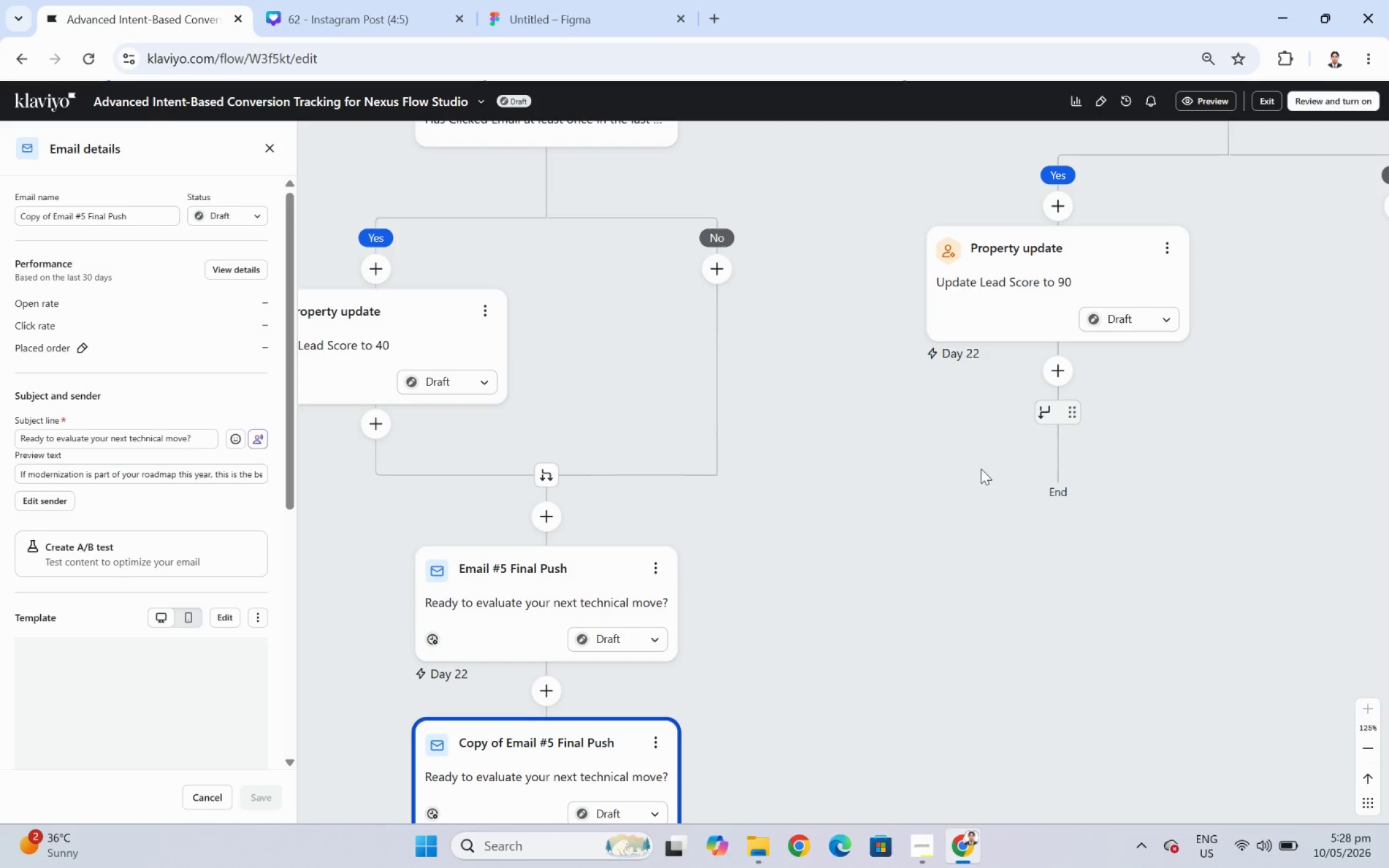 
wait(10.06)
 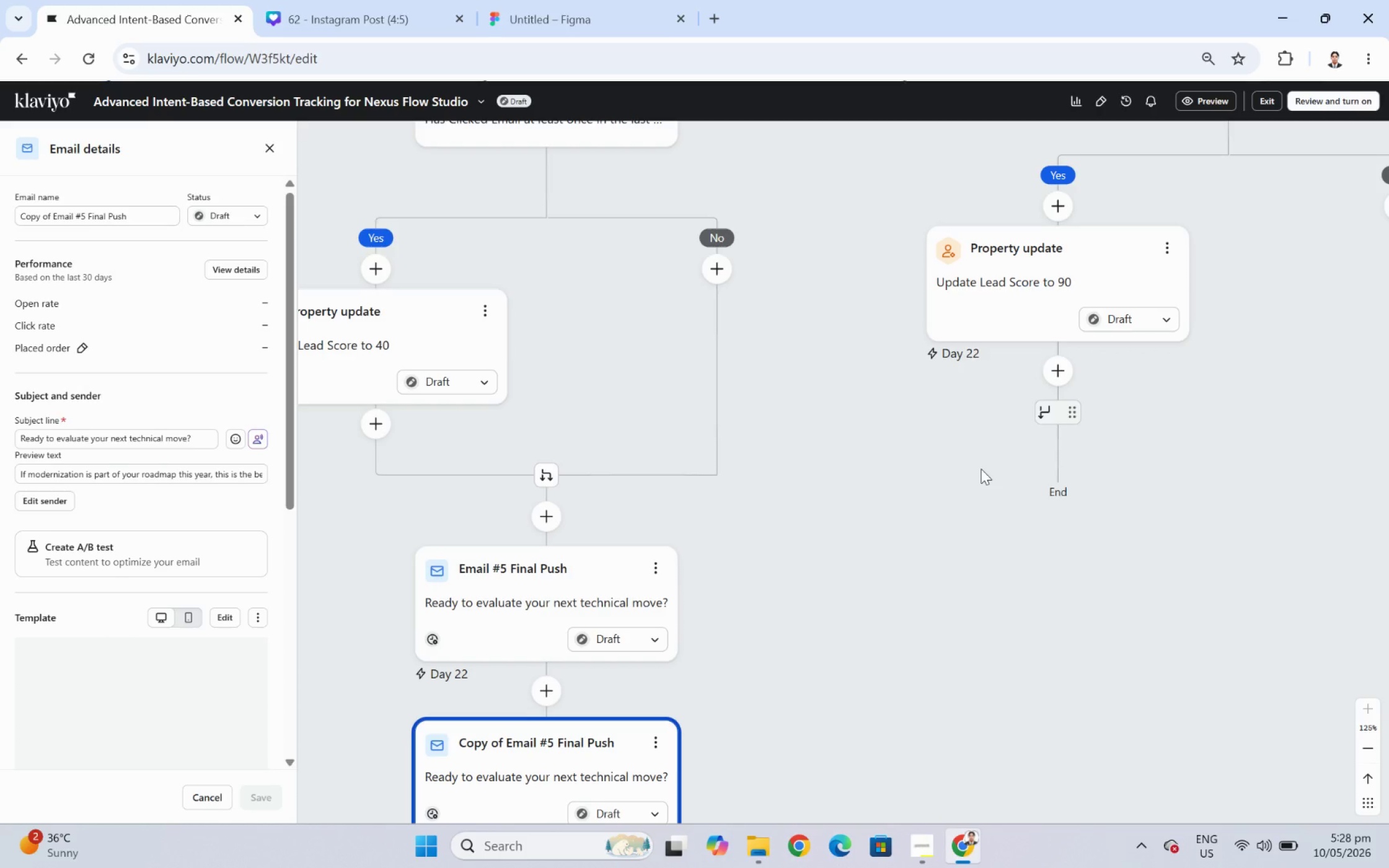 
left_click_drag(start_coordinate=[579, 745], to_coordinate=[1057, 411])
 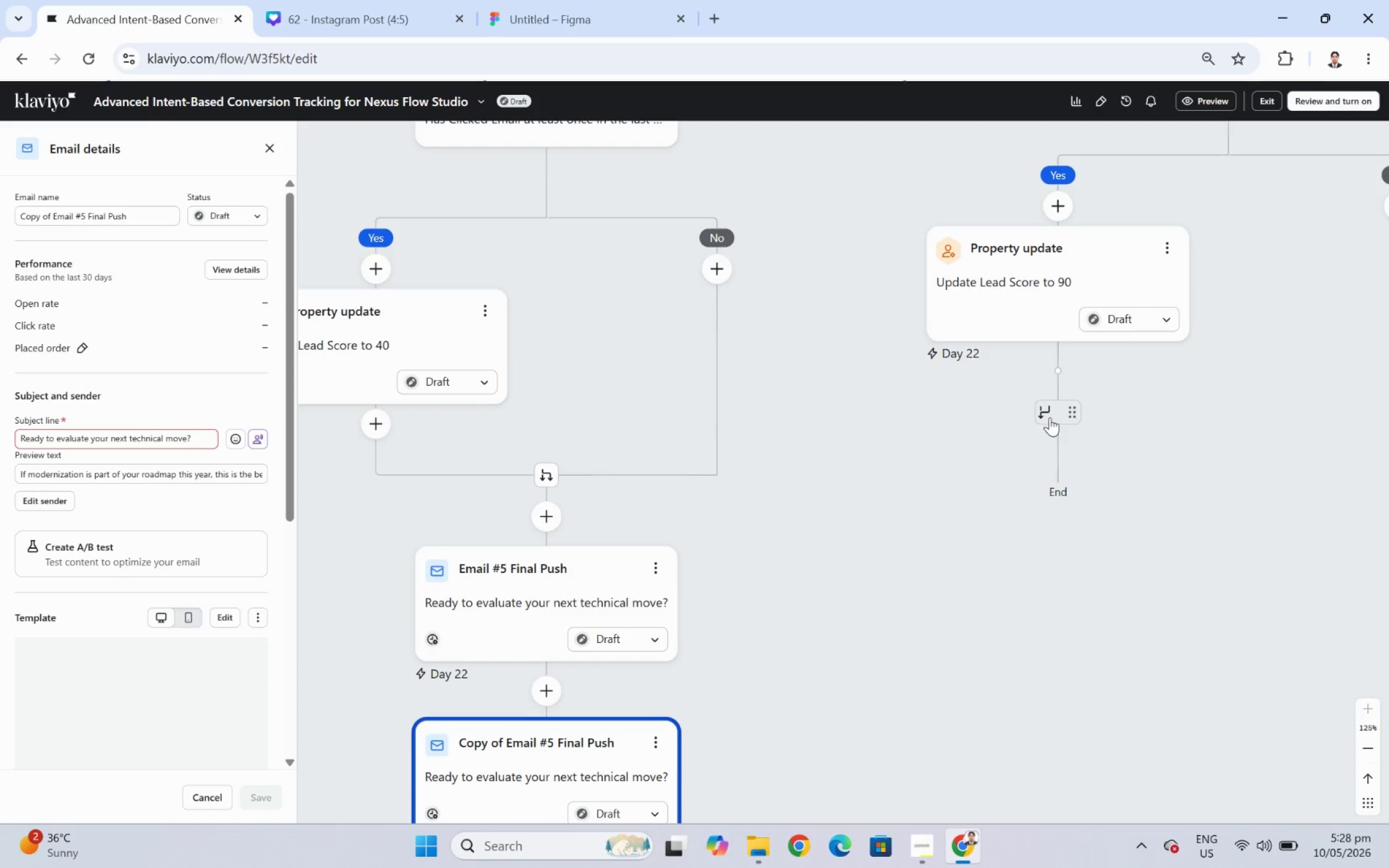 
wait(7.54)
 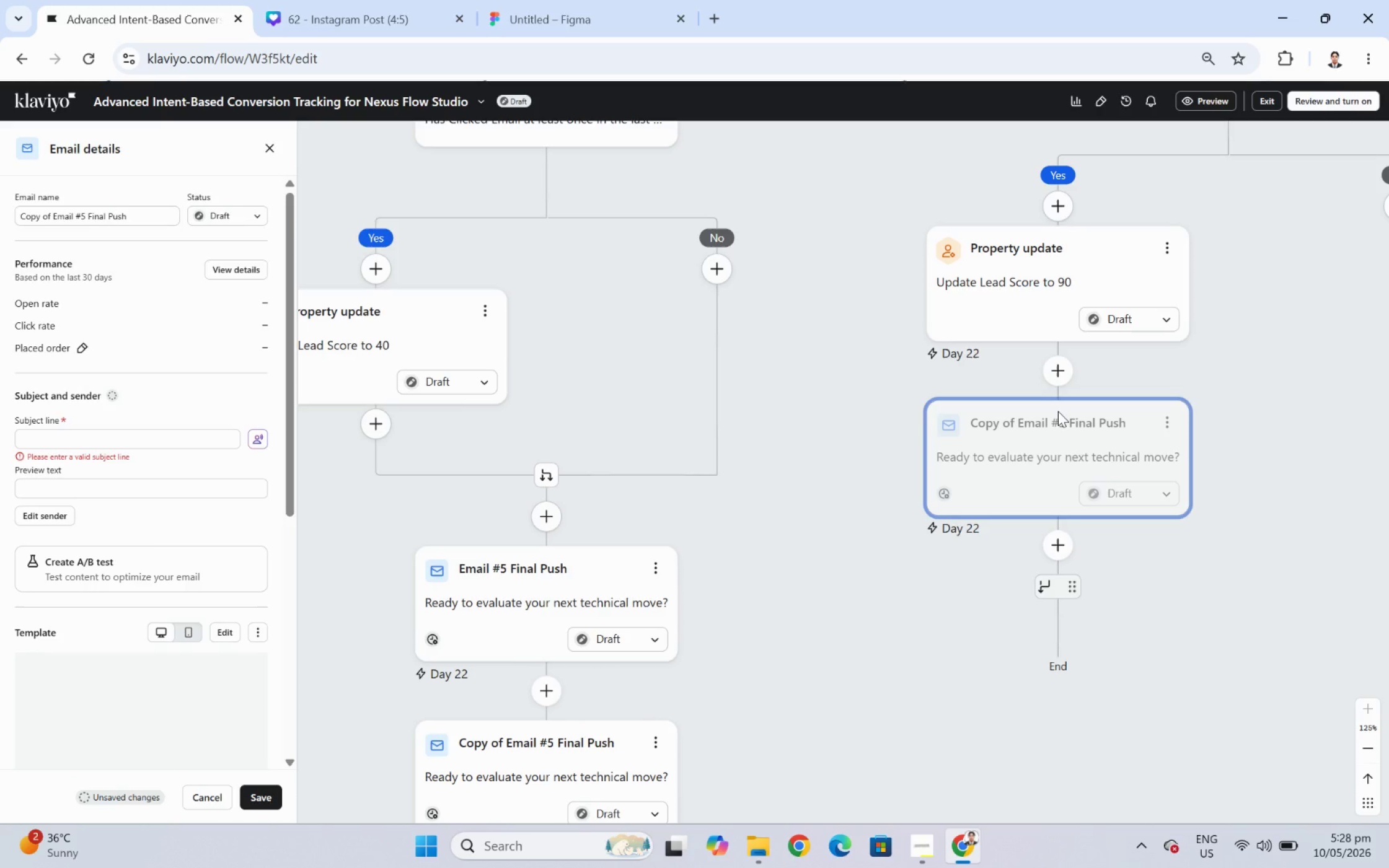 
mouse_move([1038, 419])
 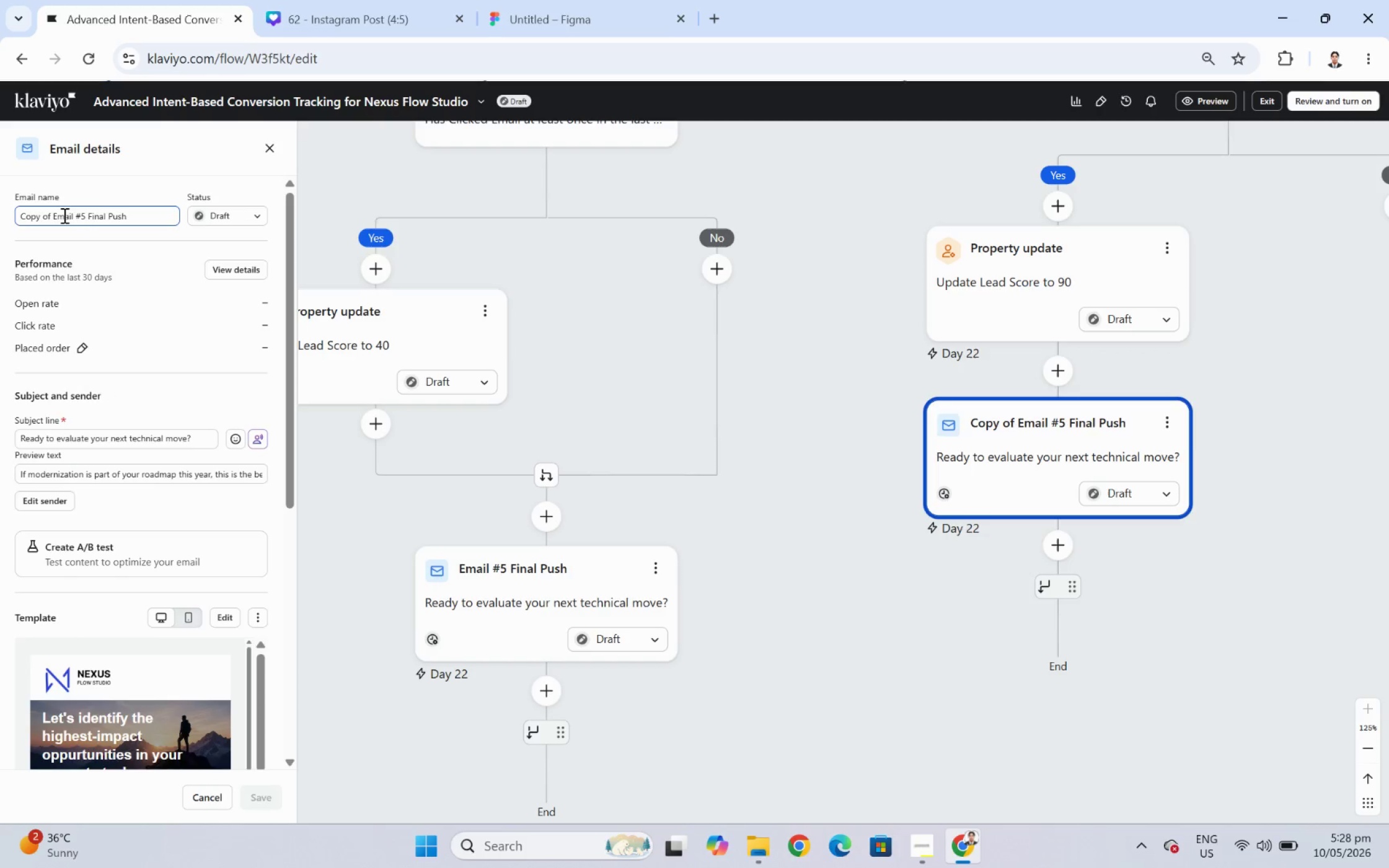 
wait(5.18)
 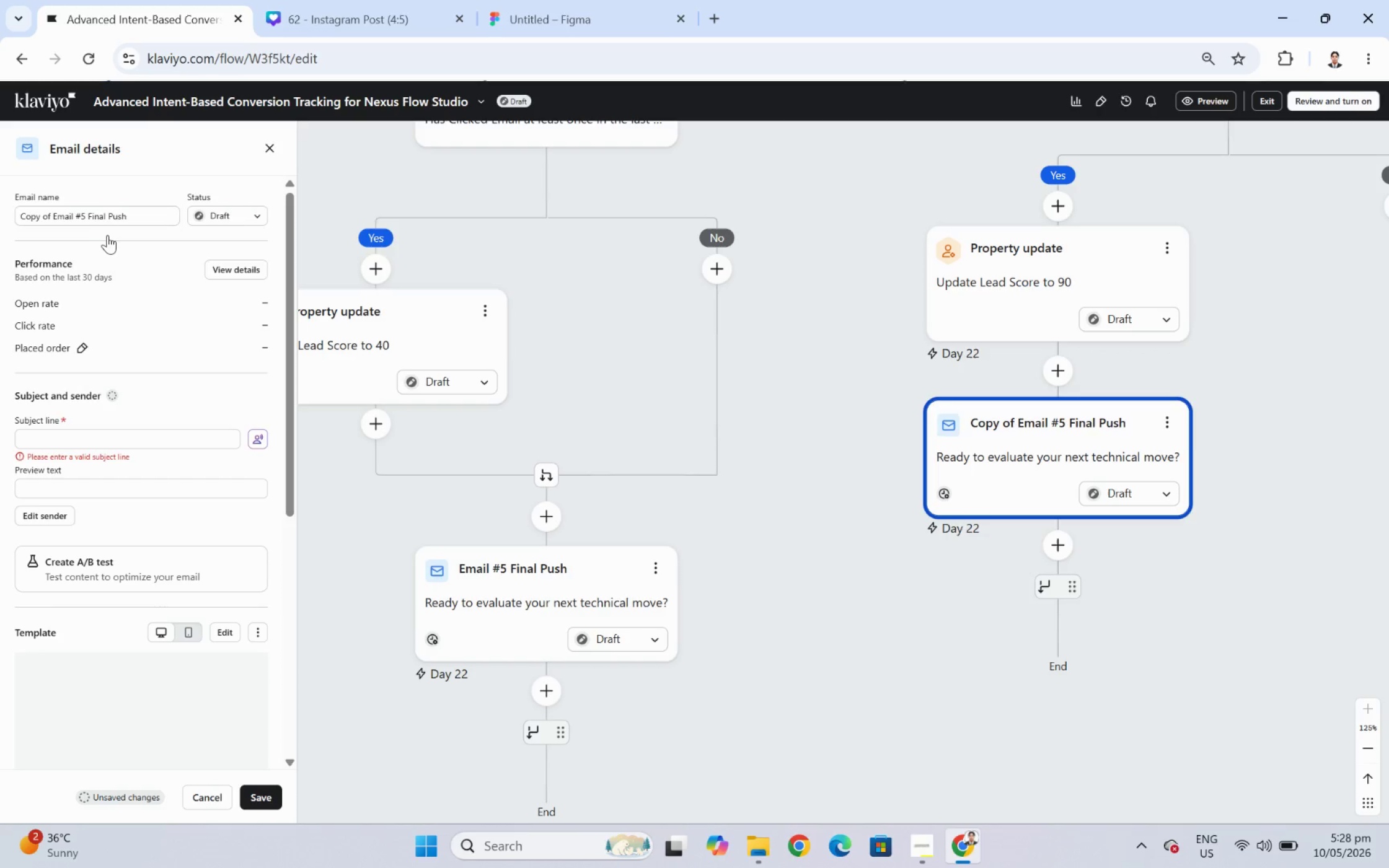 
left_click_drag(start_coordinate=[51, 217], to_coordinate=[0, 222])
 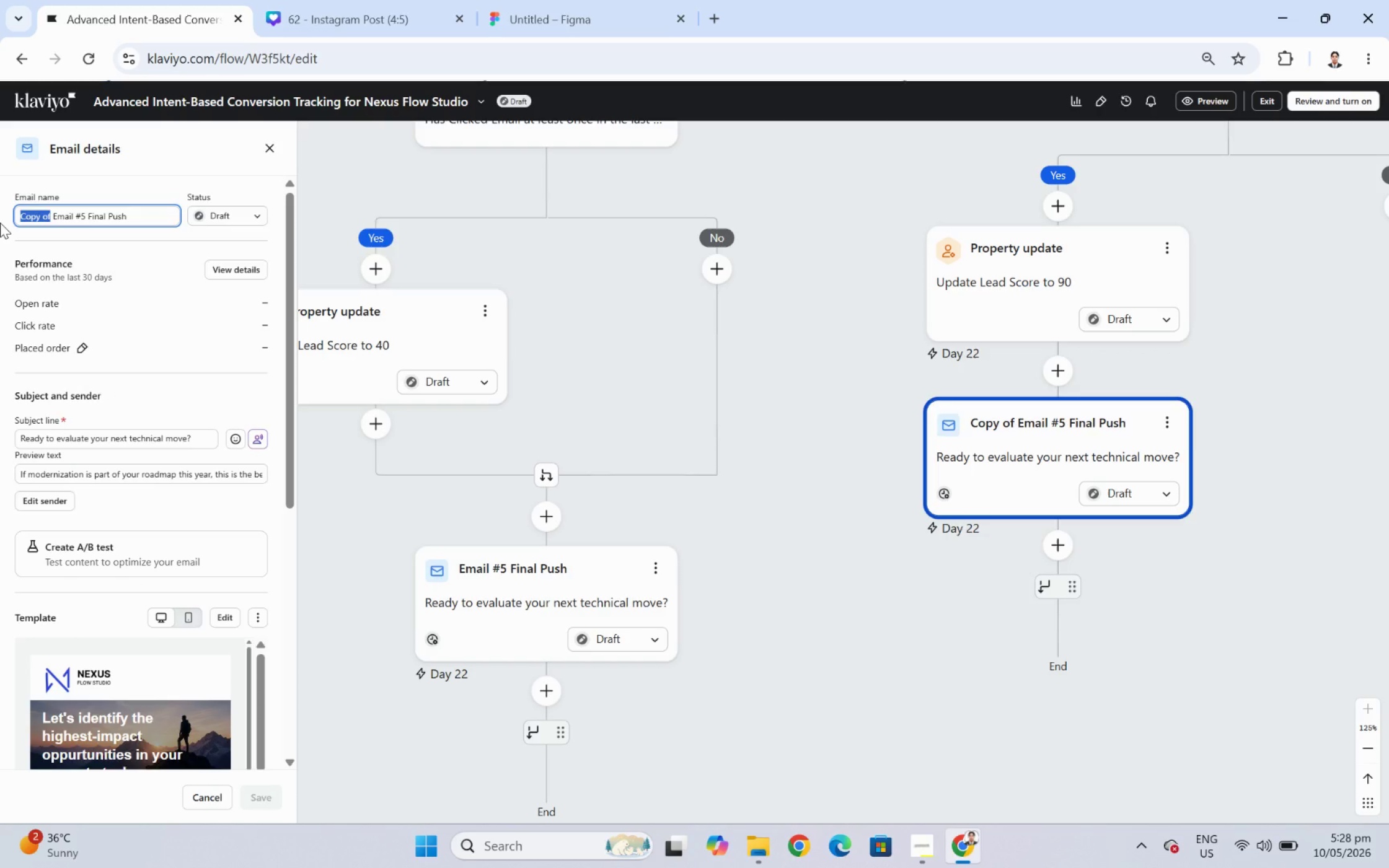 
key(Backspace)
 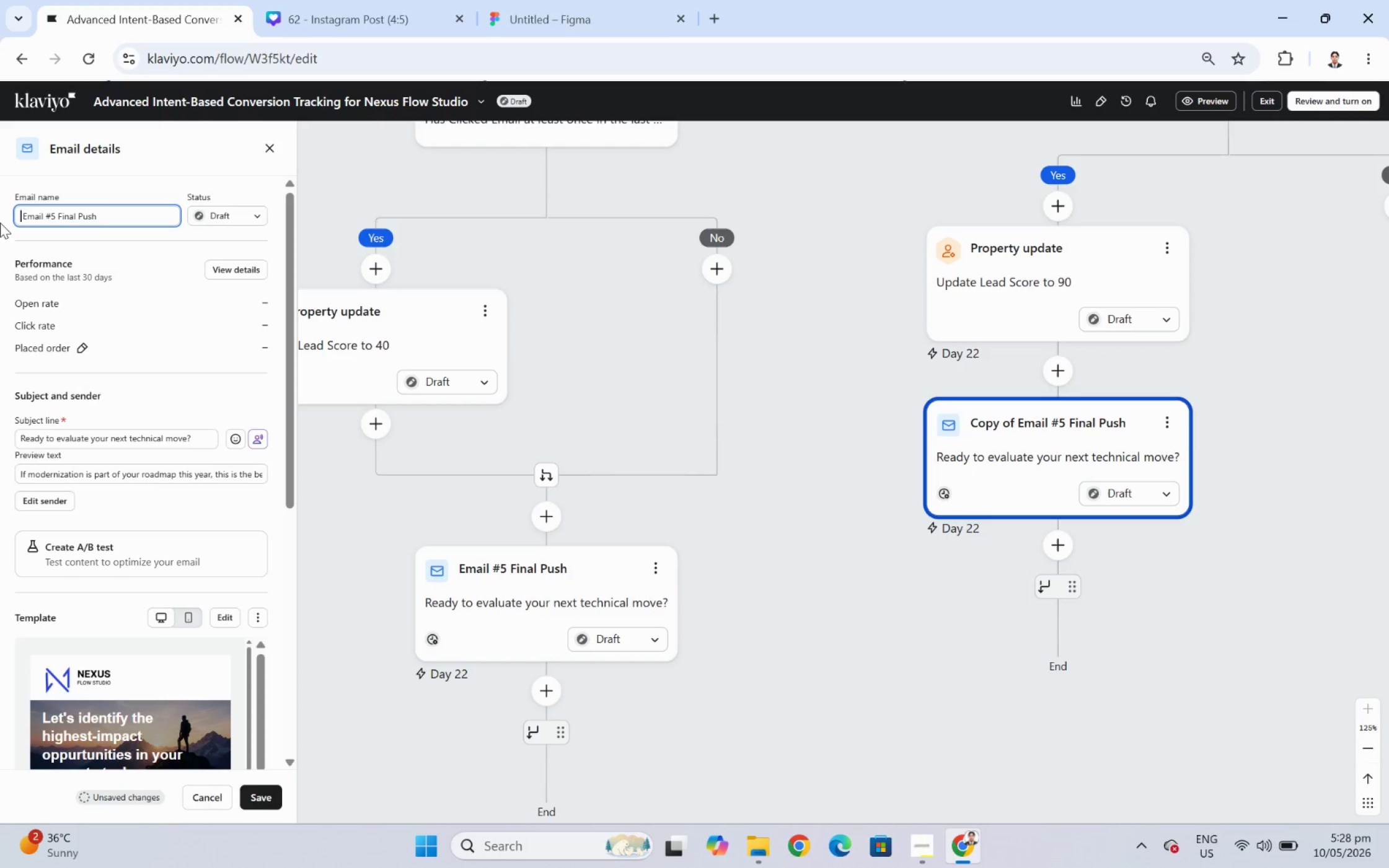 
key(Delete)
 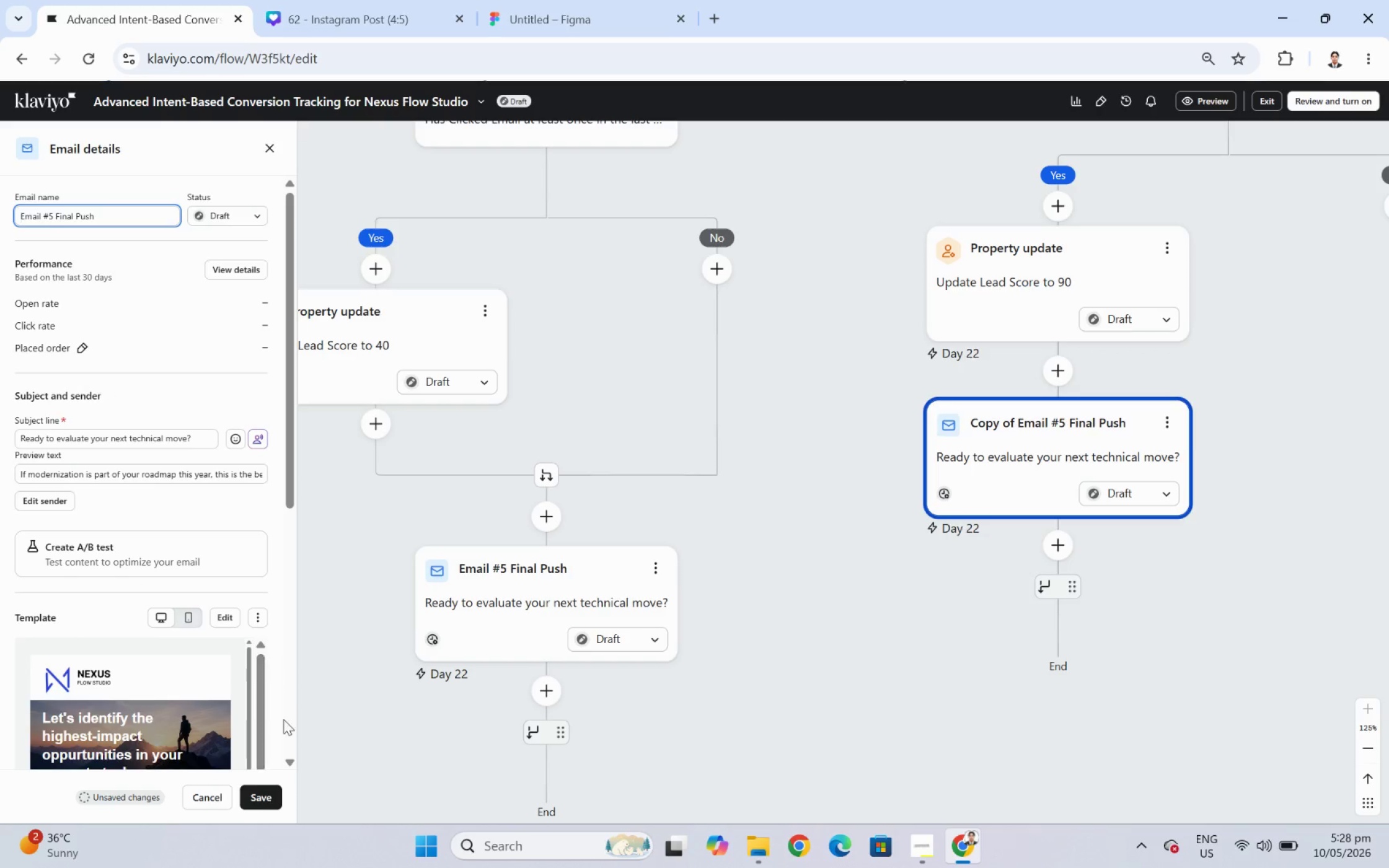 
left_click([258, 791])
 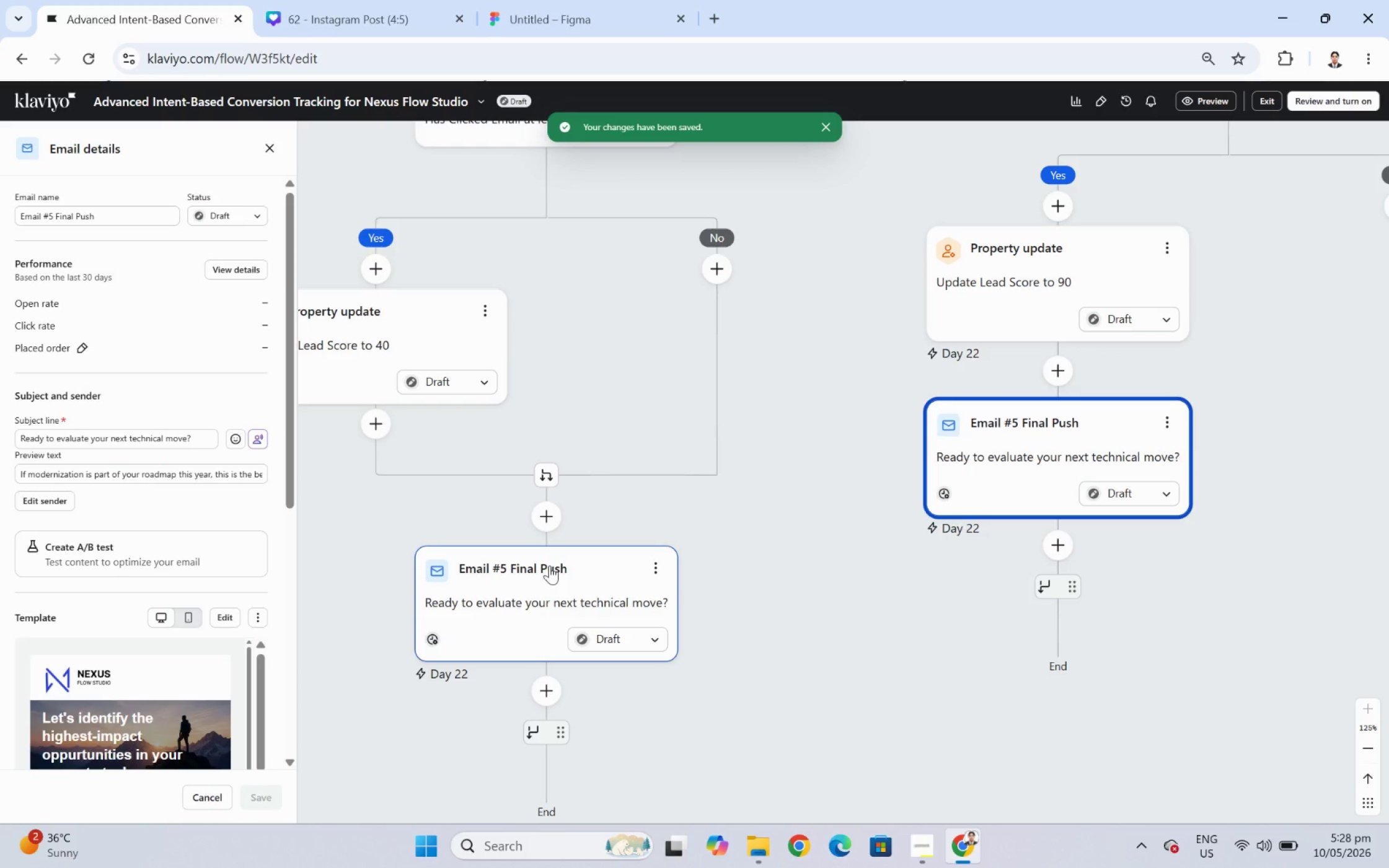 
wait(14.7)
 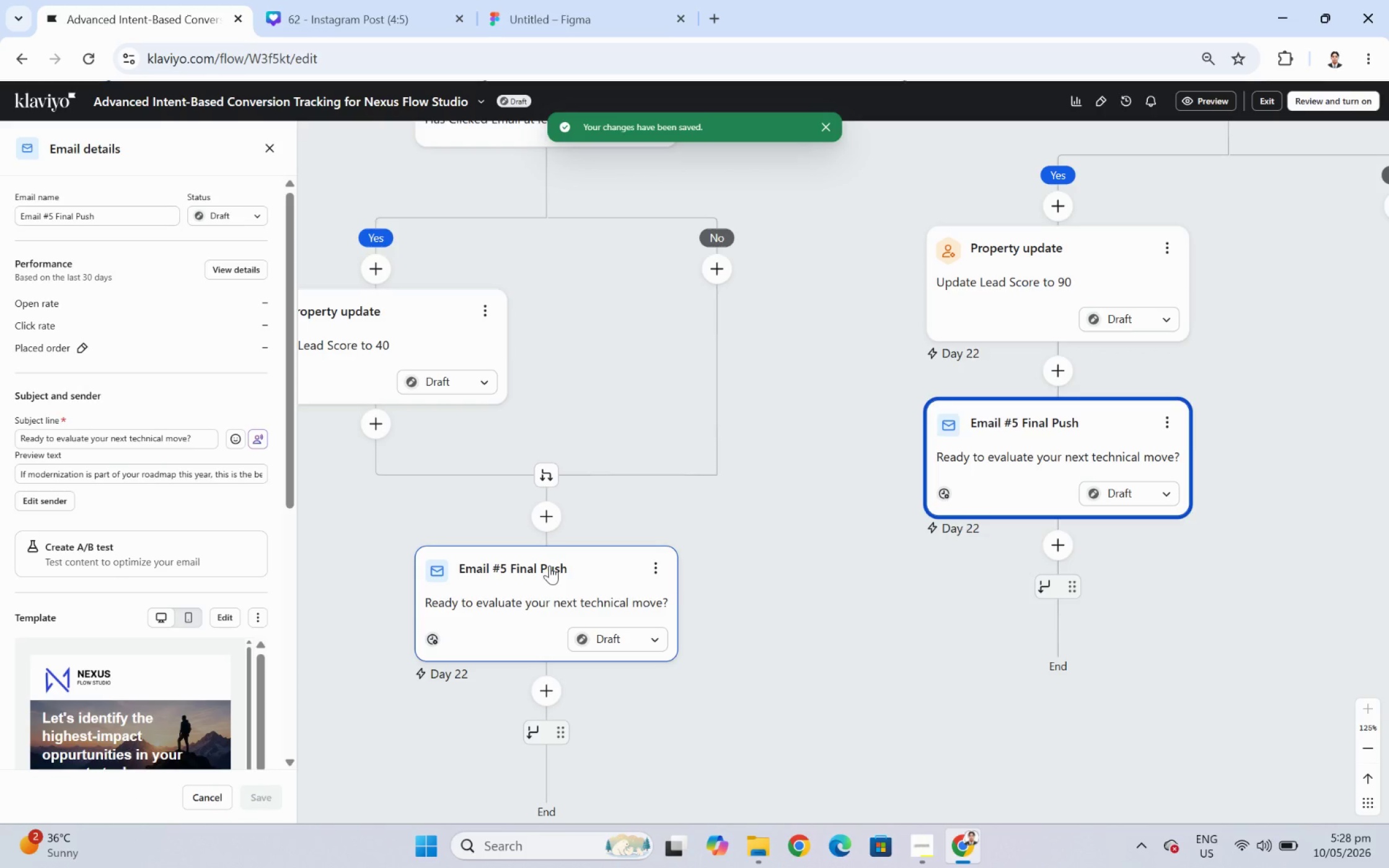 
left_click_drag(start_coordinate=[905, 657], to_coordinate=[716, 701])
 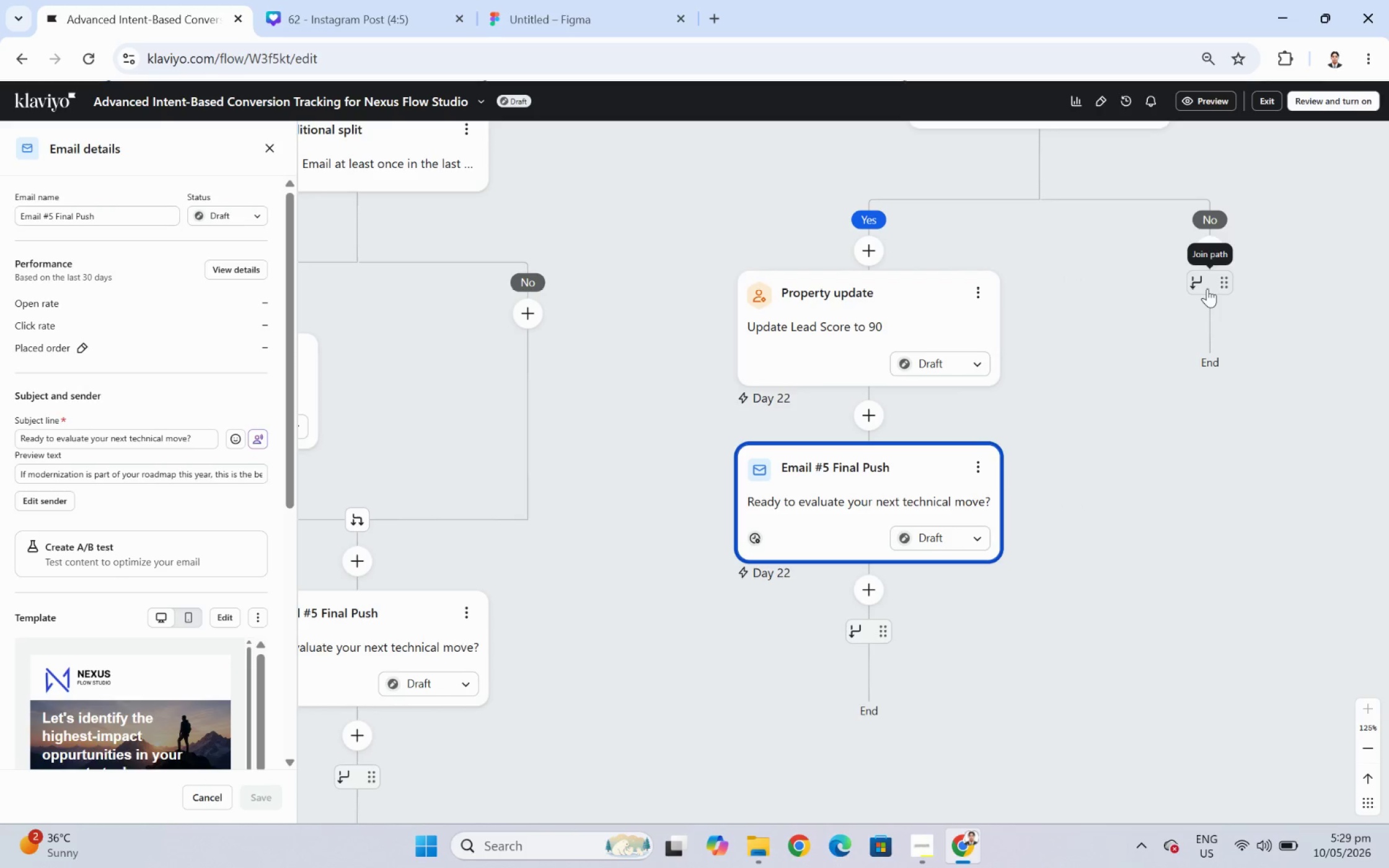 
left_click_drag(start_coordinate=[1204, 286], to_coordinate=[875, 413])
 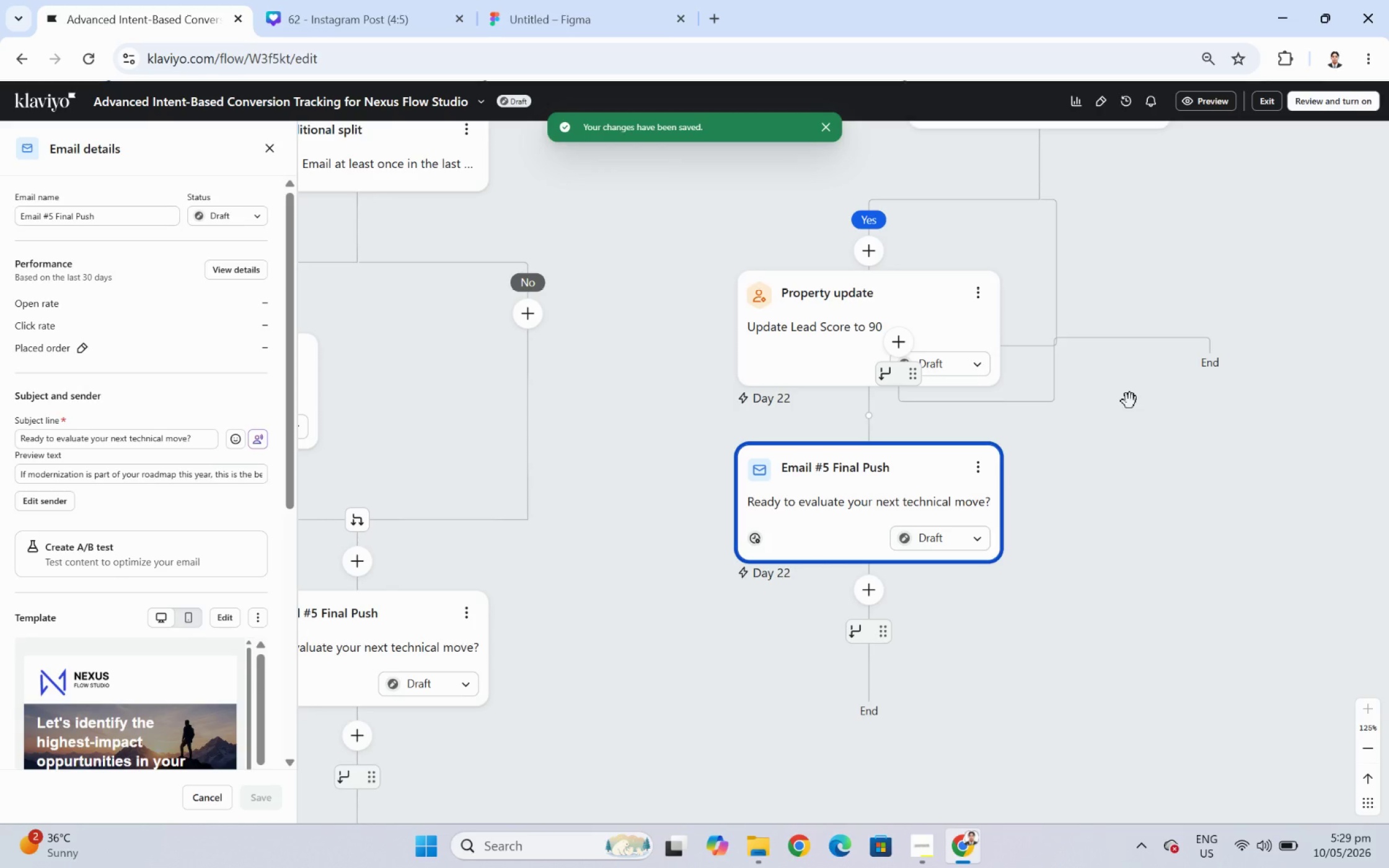 
wait(9.8)
 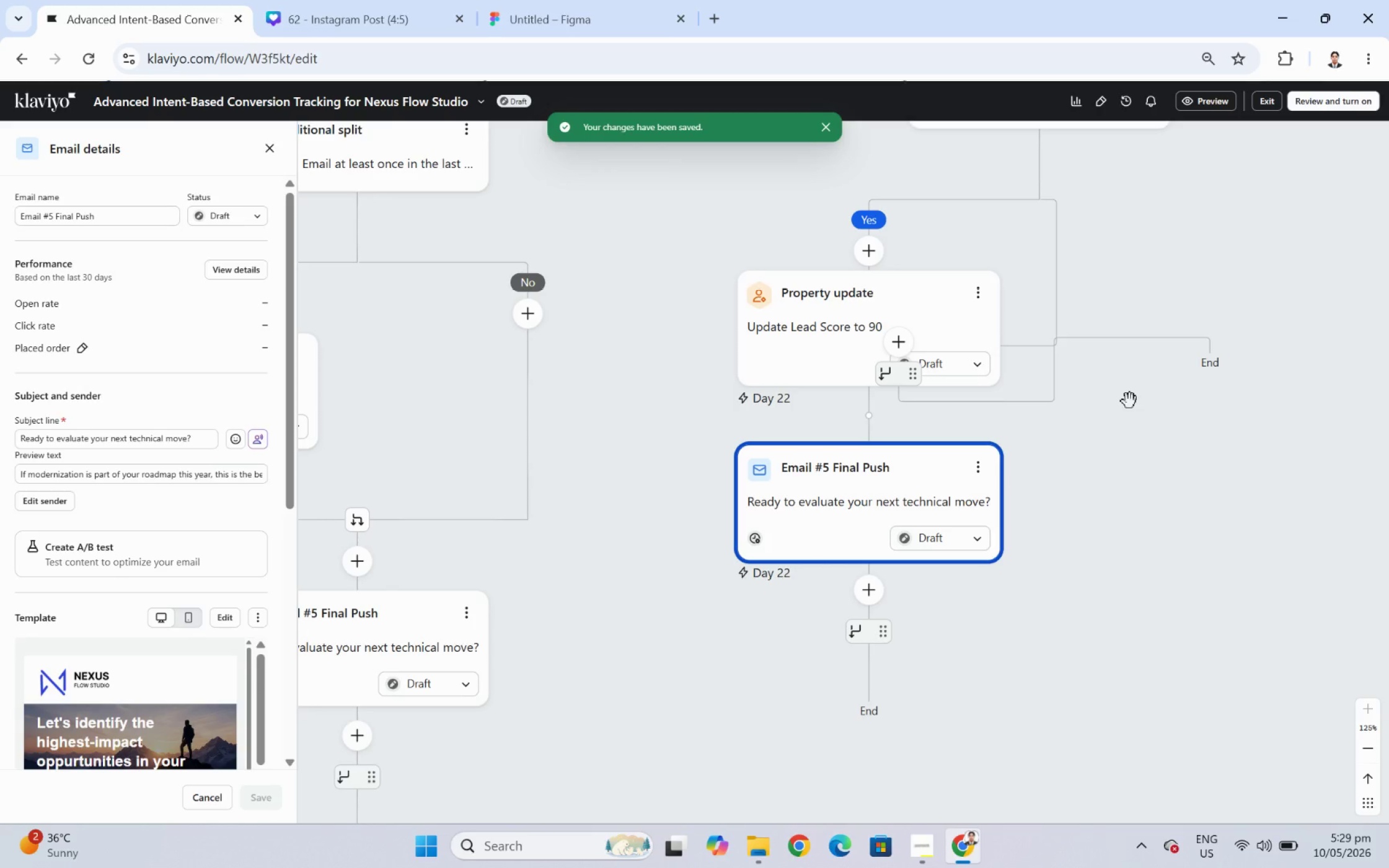 
left_click_drag(start_coordinate=[1147, 267], to_coordinate=[1159, 419])
 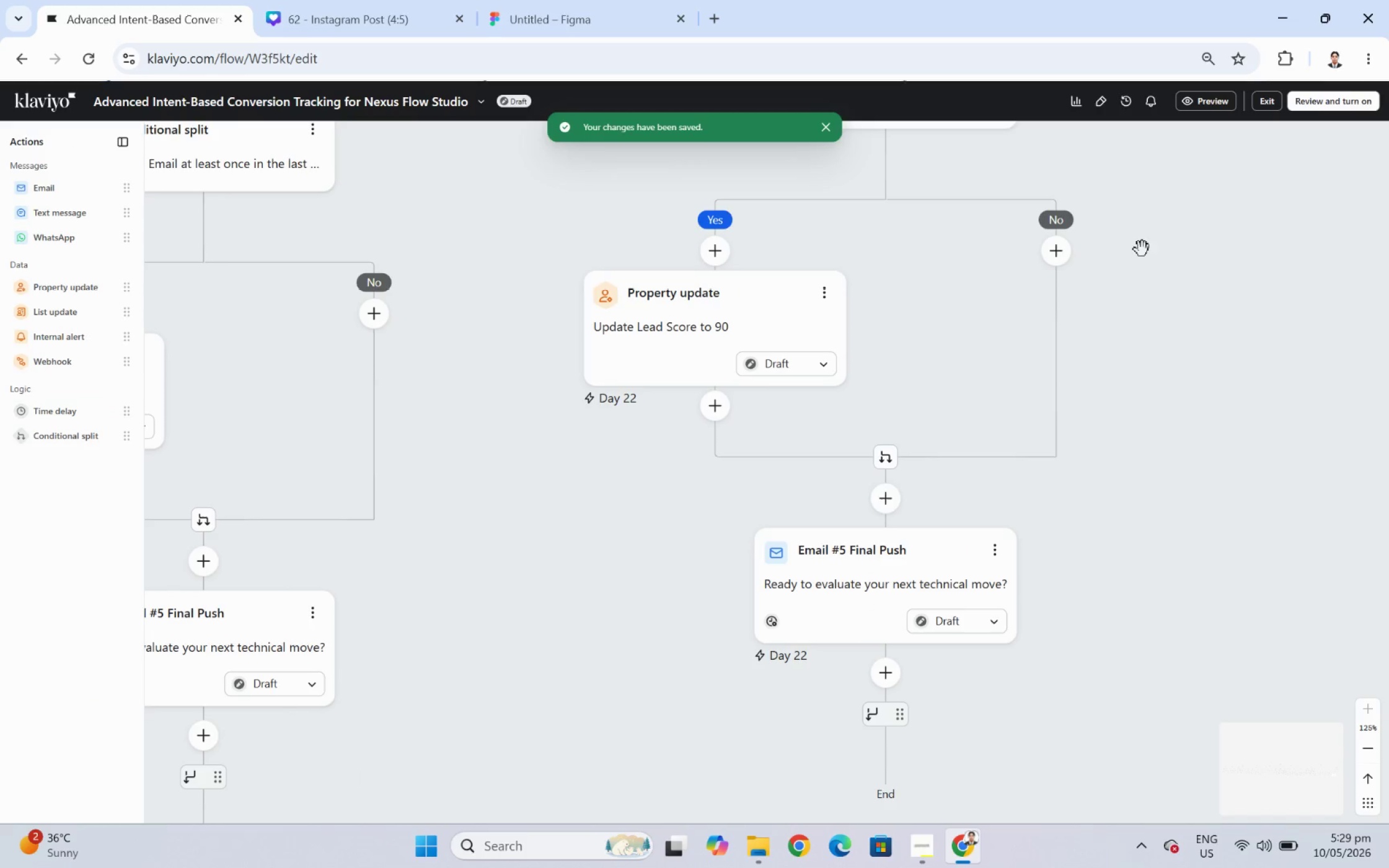 
left_click_drag(start_coordinate=[1142, 247], to_coordinate=[1168, 392])
 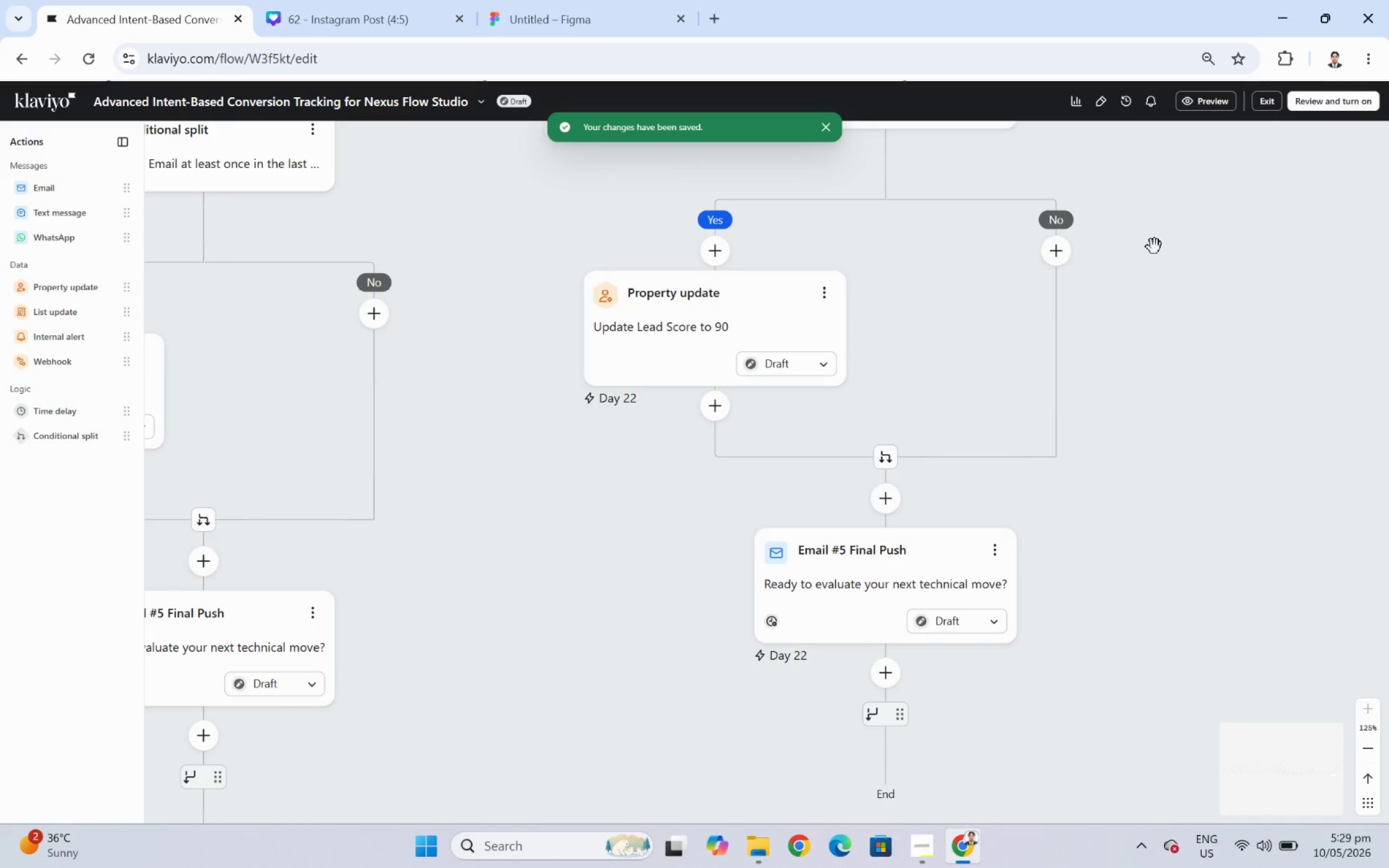 
left_click_drag(start_coordinate=[1155, 253], to_coordinate=[1167, 387])
 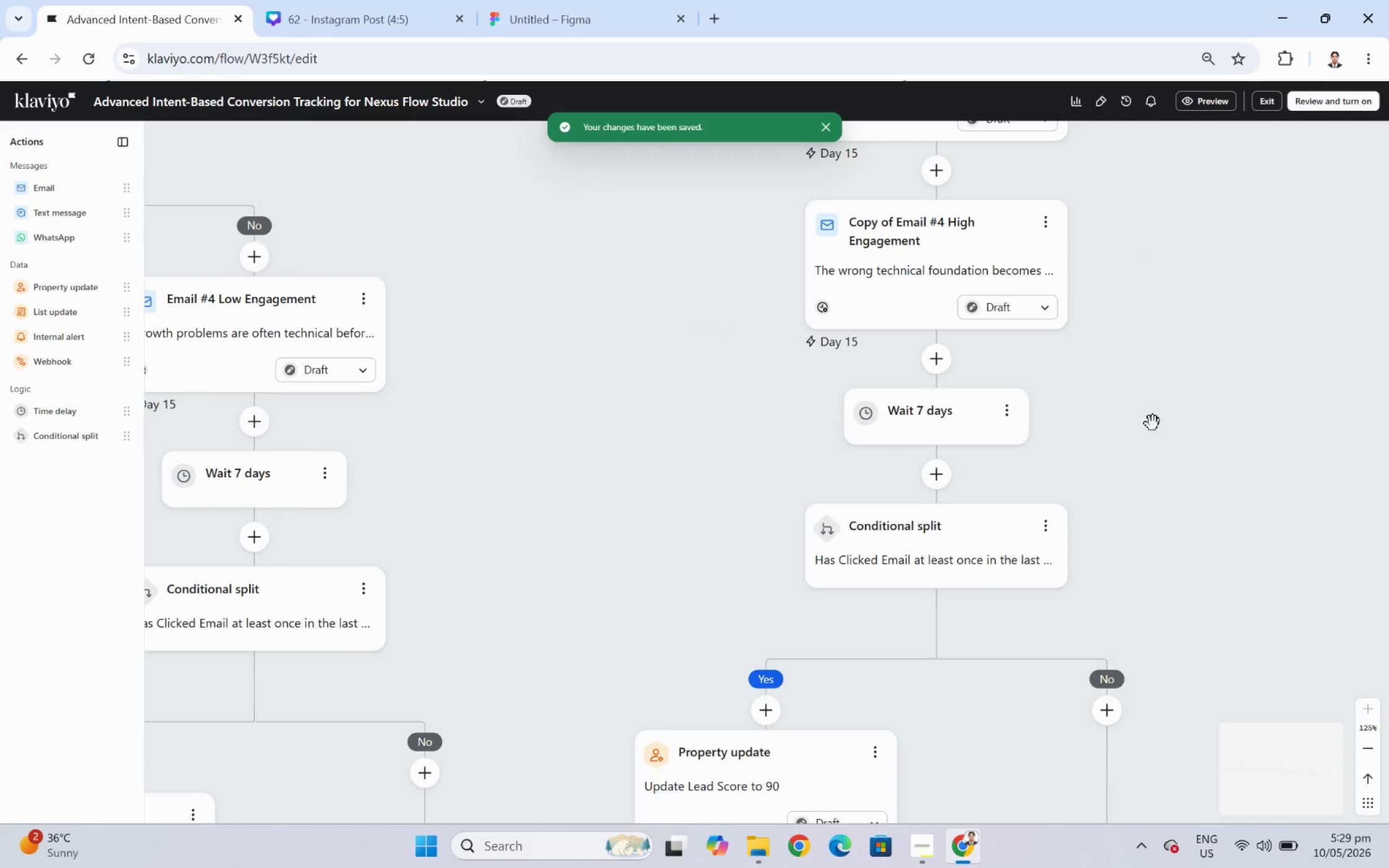 
left_click([951, 230])
 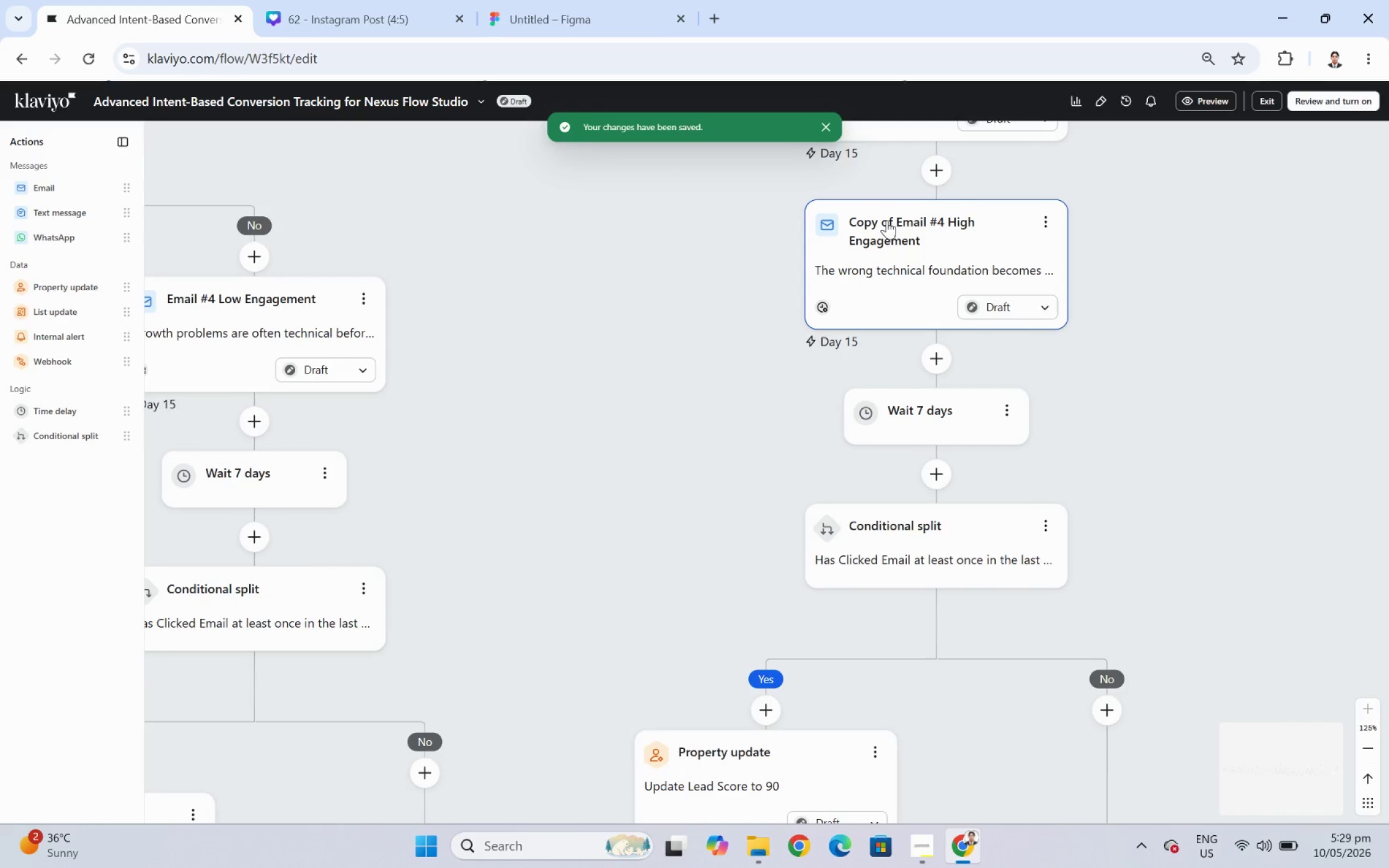 
left_click([896, 217])
 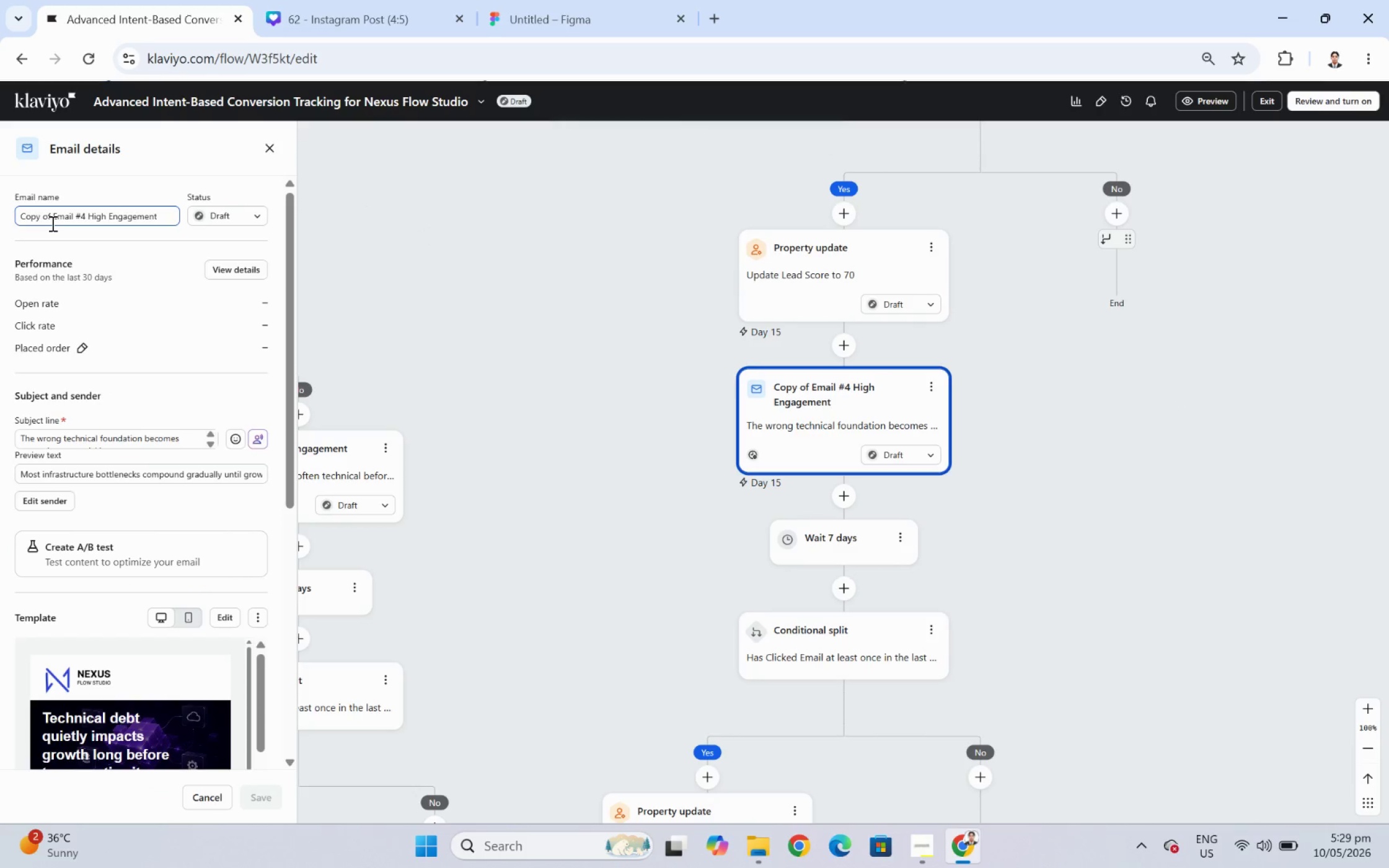 
wait(7.08)
 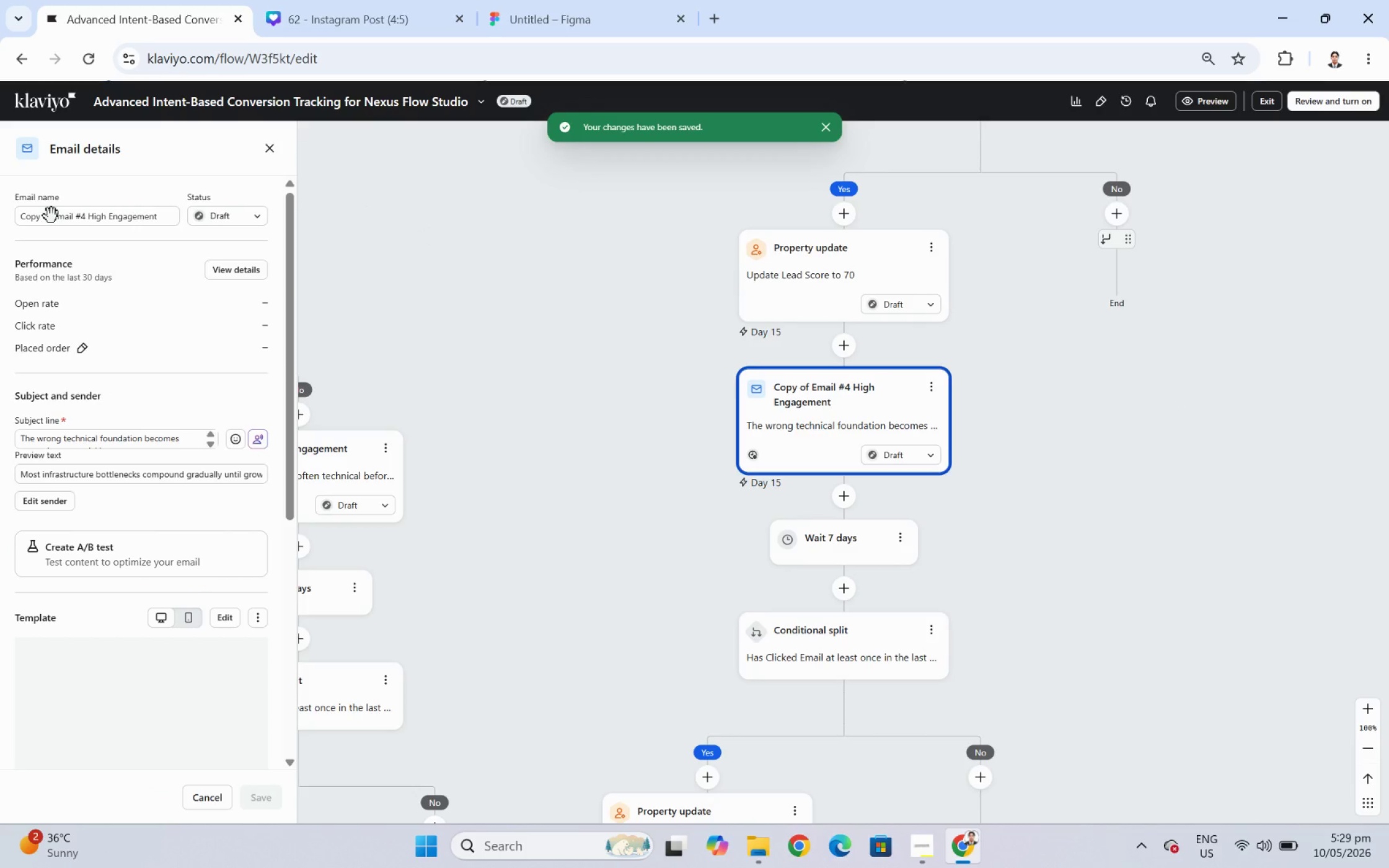 
left_click_drag(start_coordinate=[52, 215], to_coordinate=[7, 216])
 